 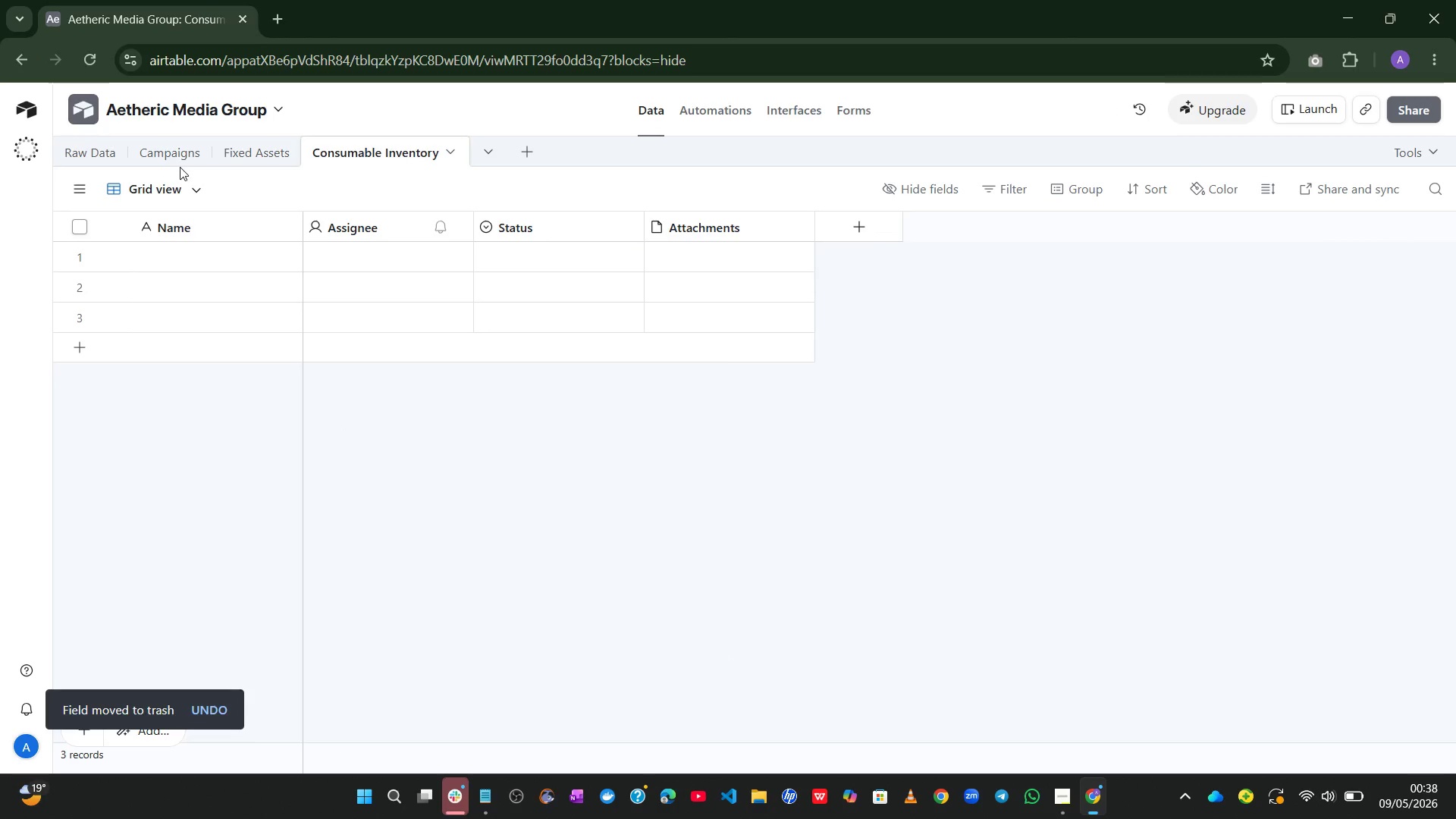 
left_click([174, 148])
 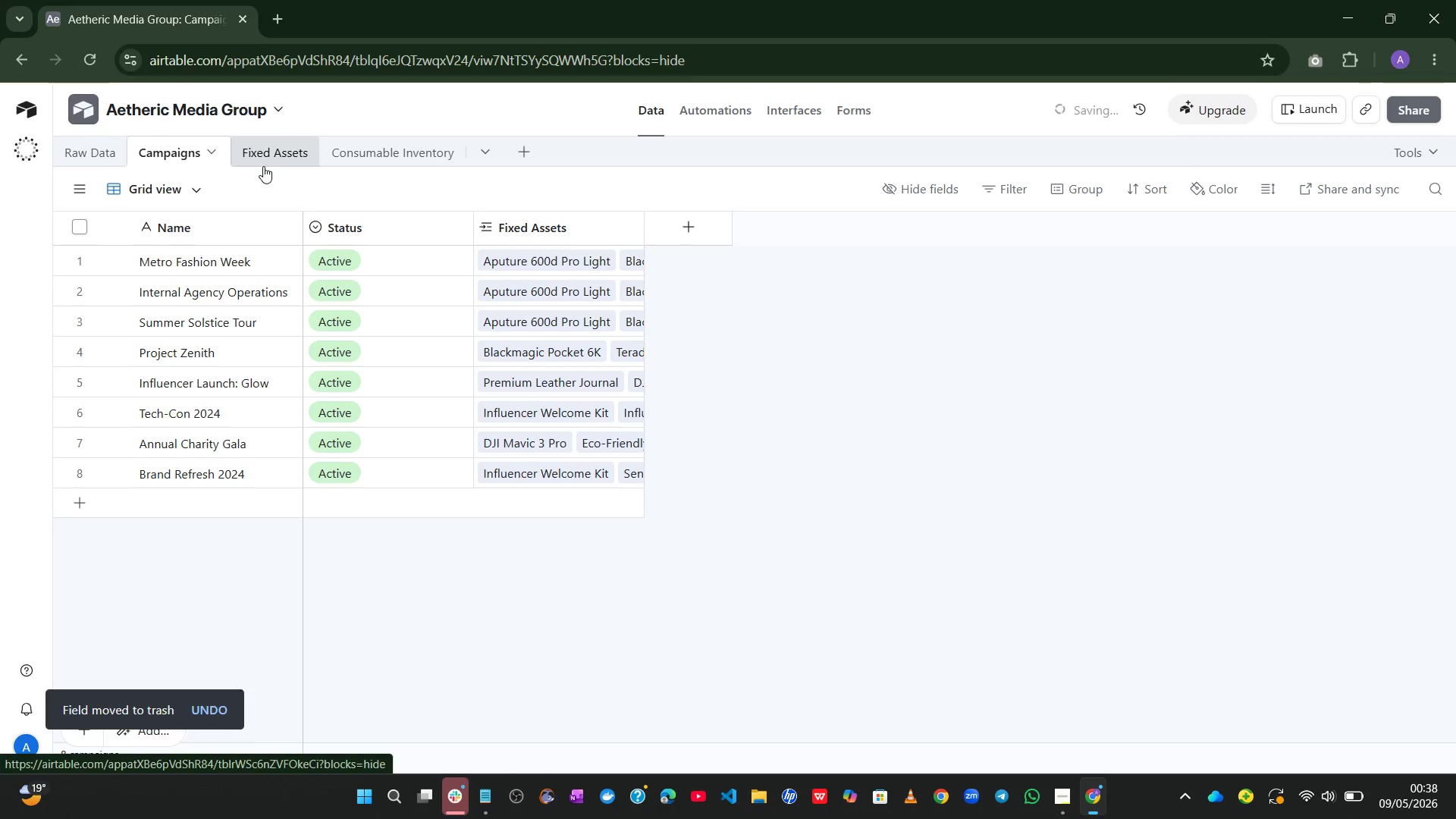 
left_click([268, 165])
 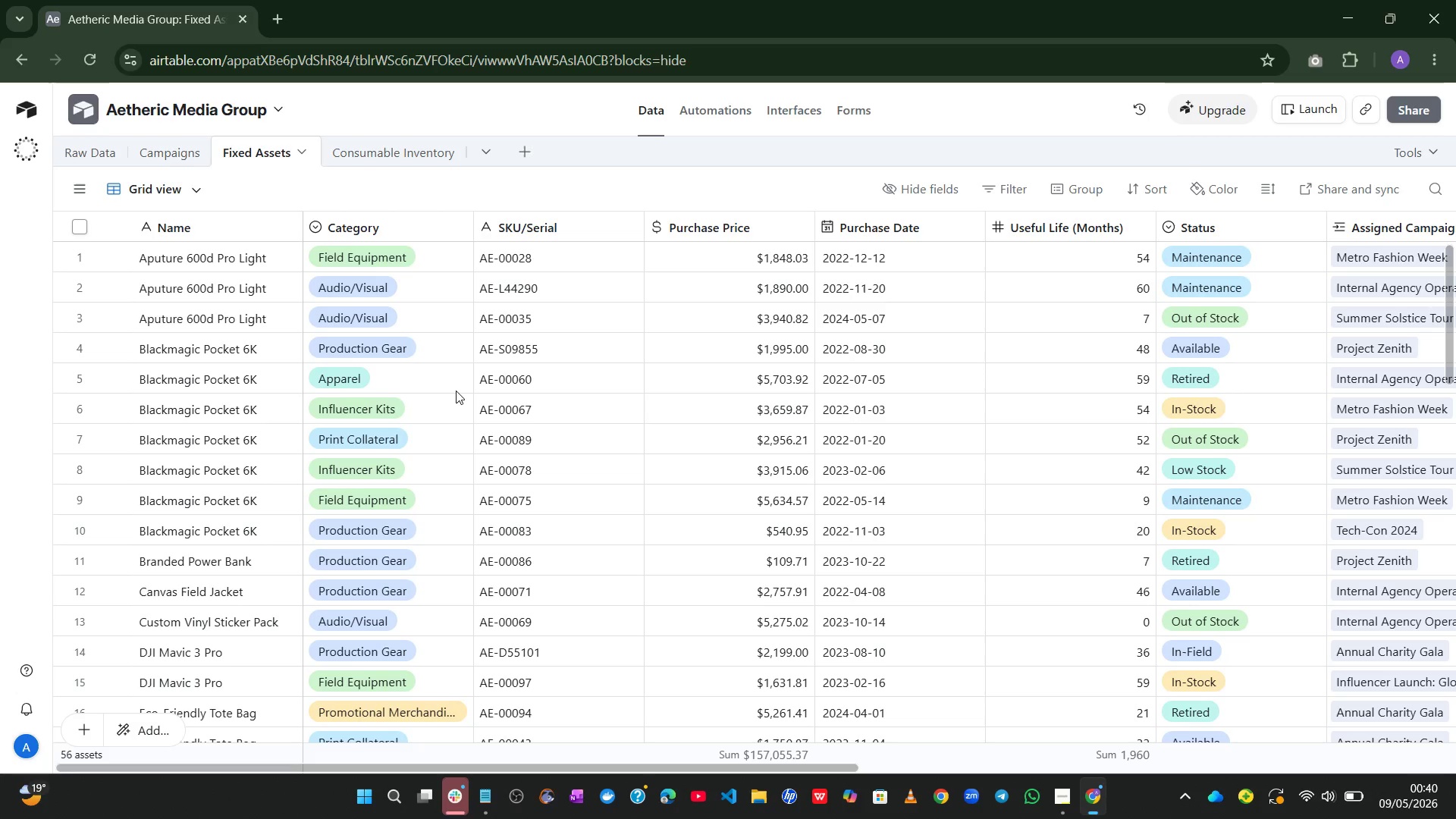 
wait(112.47)
 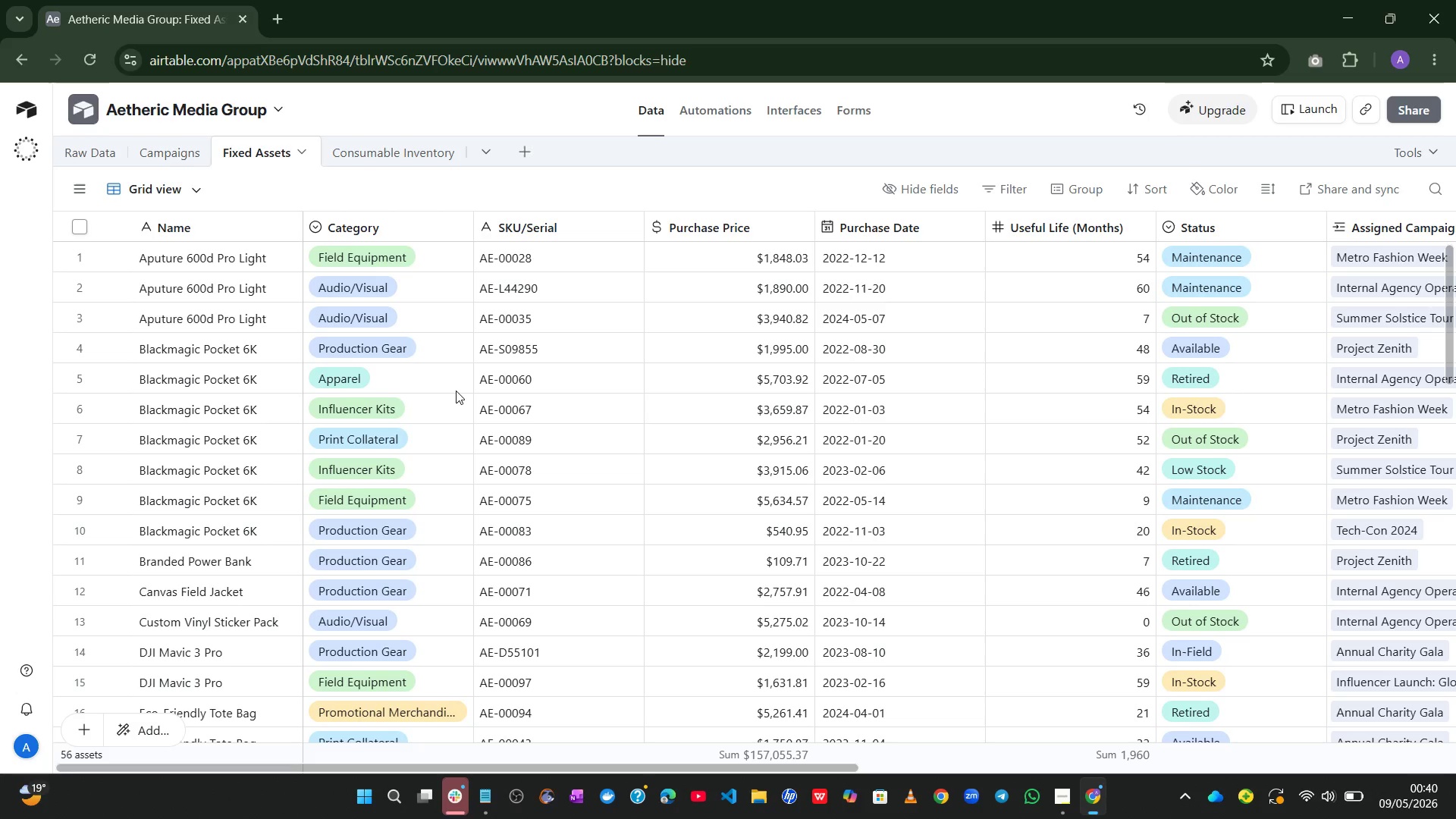 
left_click([368, 149])
 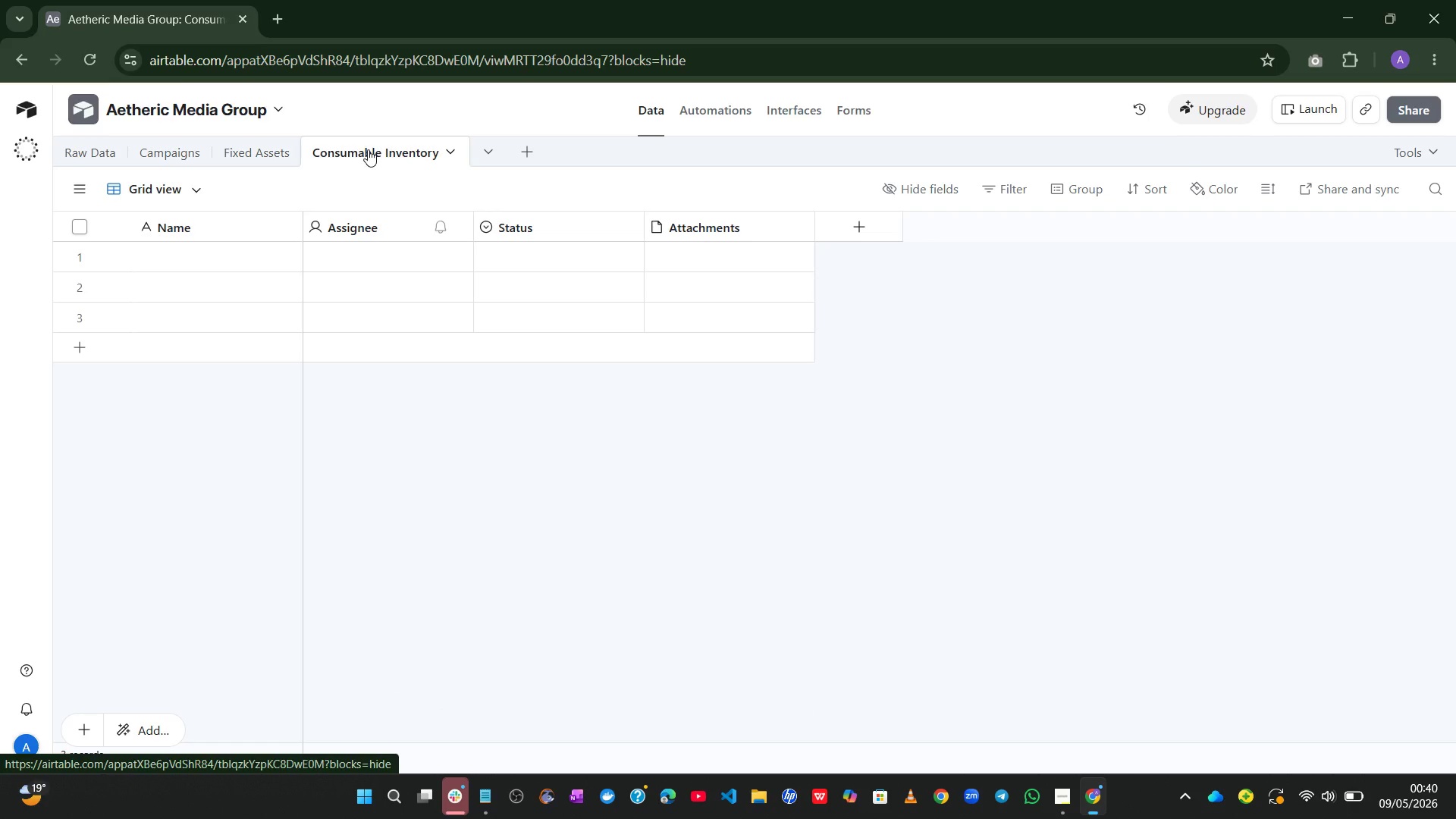 
right_click([375, 211])
 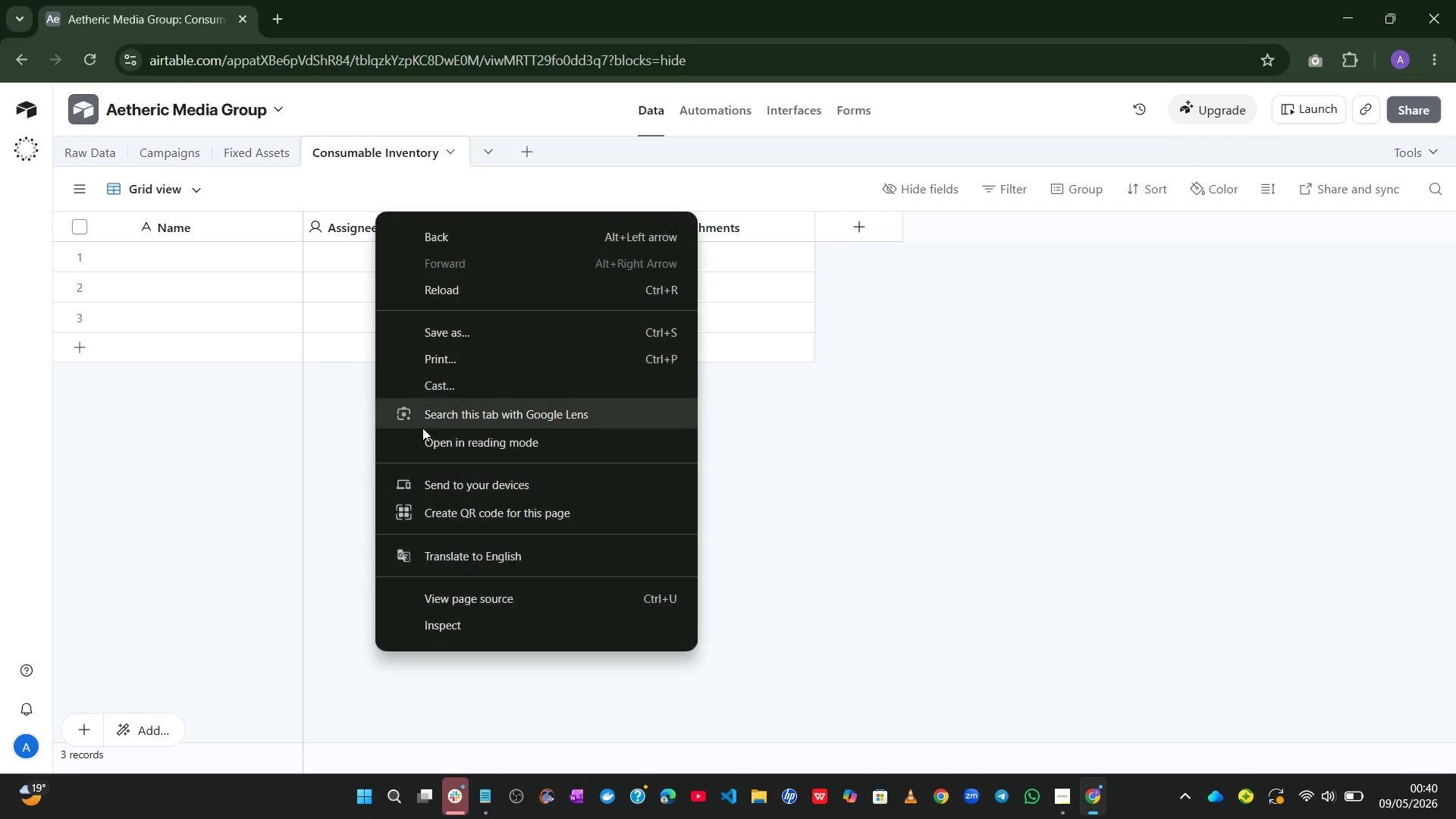 
left_click([324, 492])
 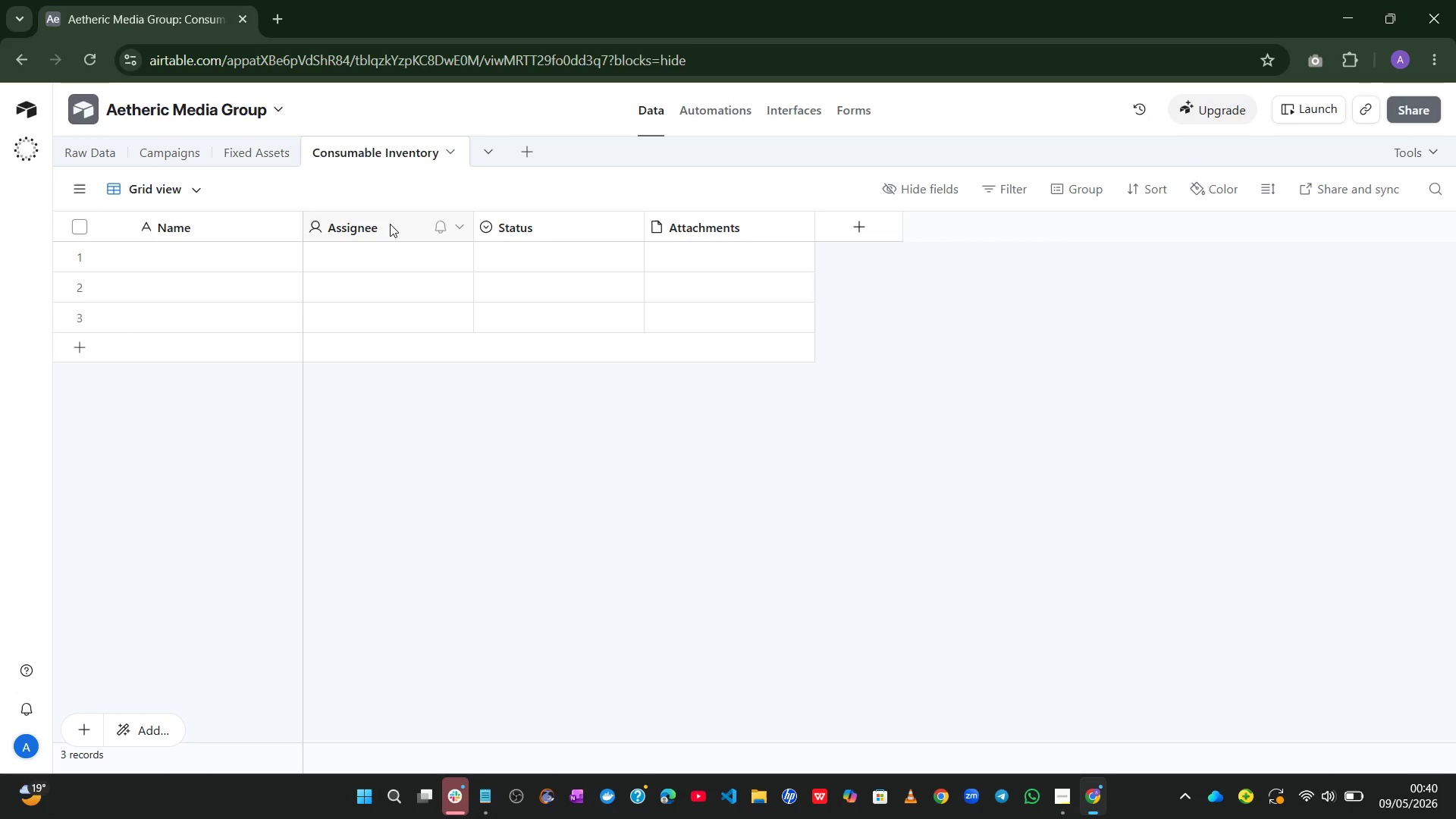 
scroll: coordinate [422, 428], scroll_direction: down, amount: 15.0
 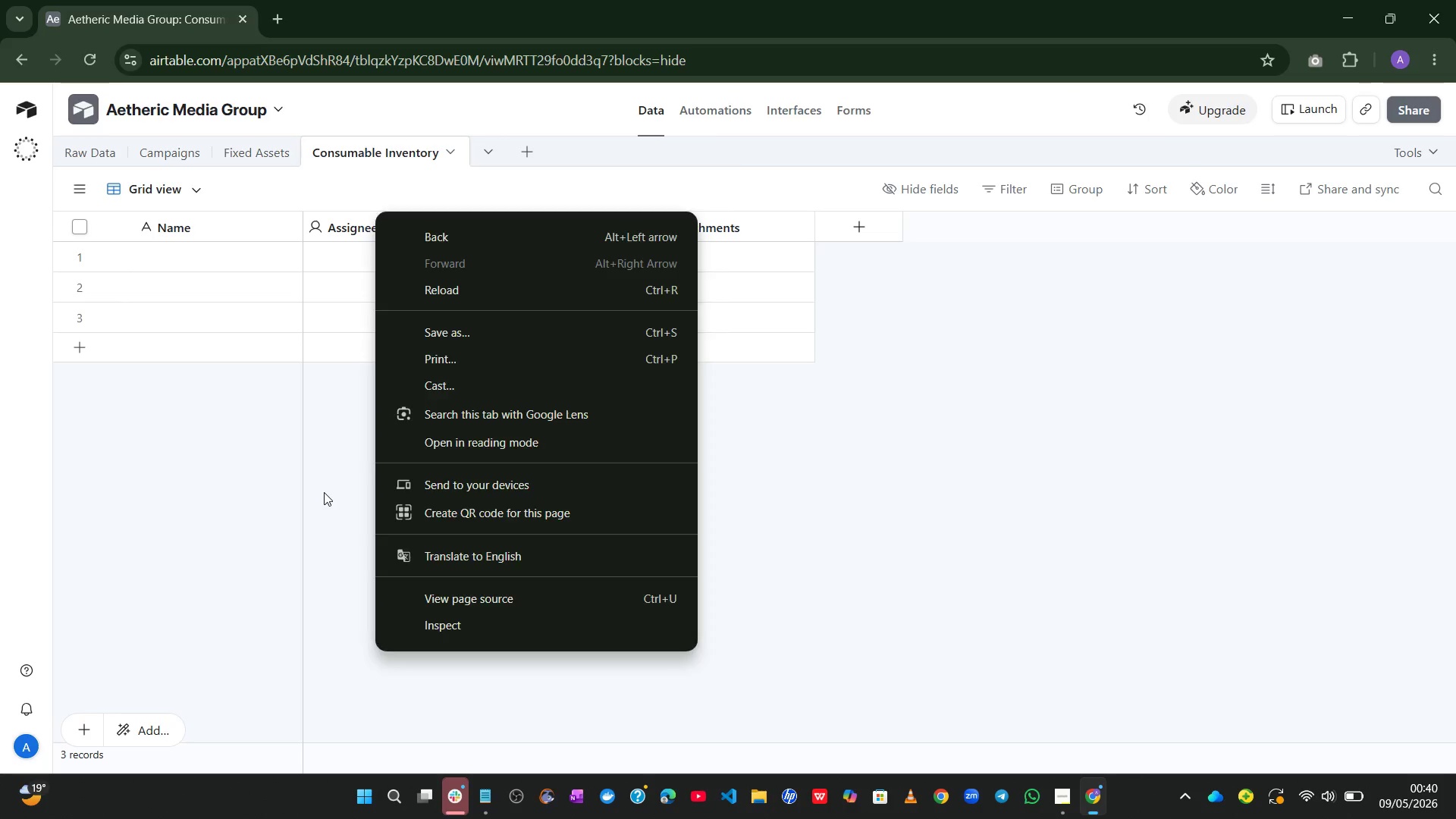 
right_click([389, 223])
 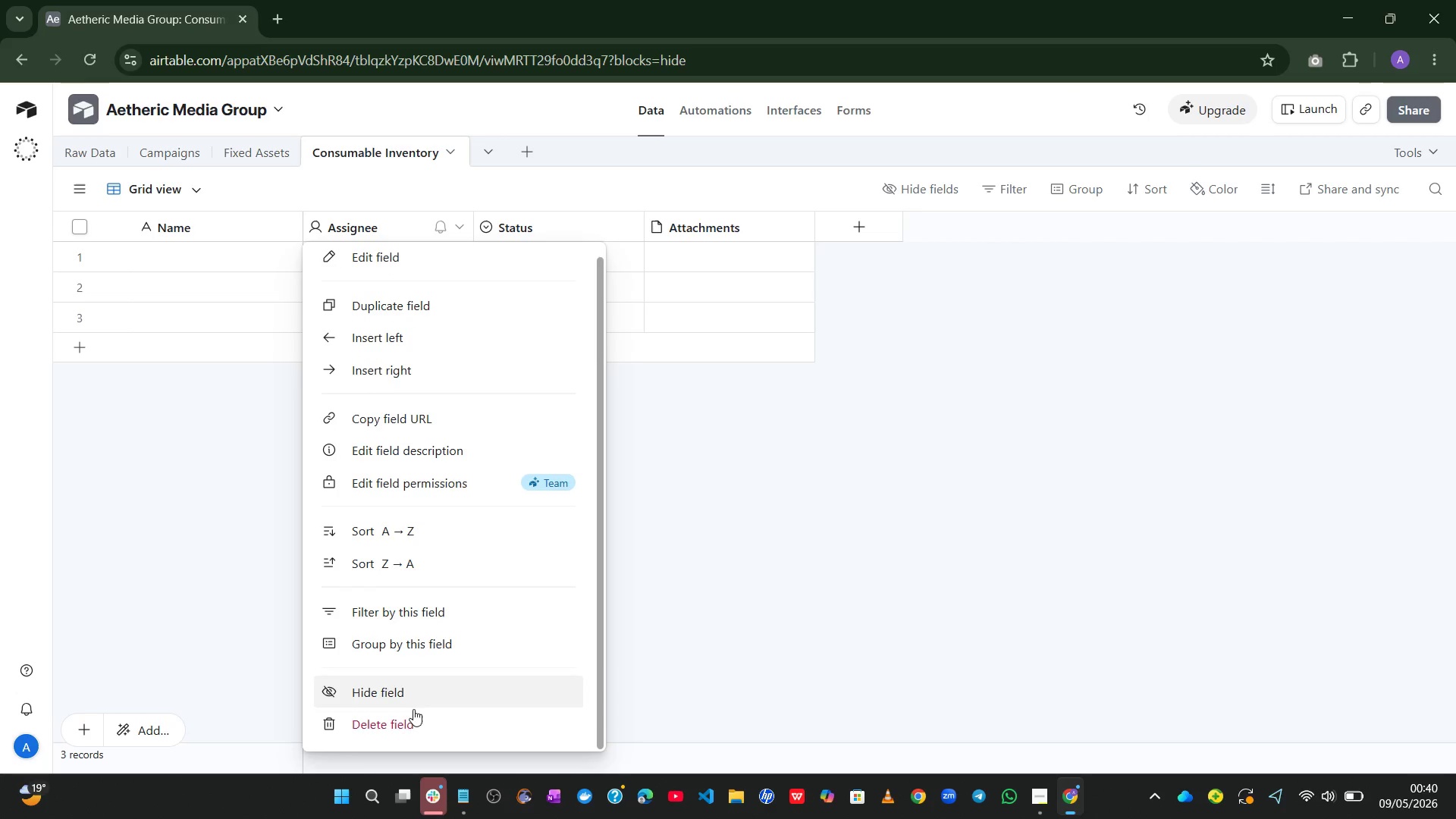 
left_click([407, 720])
 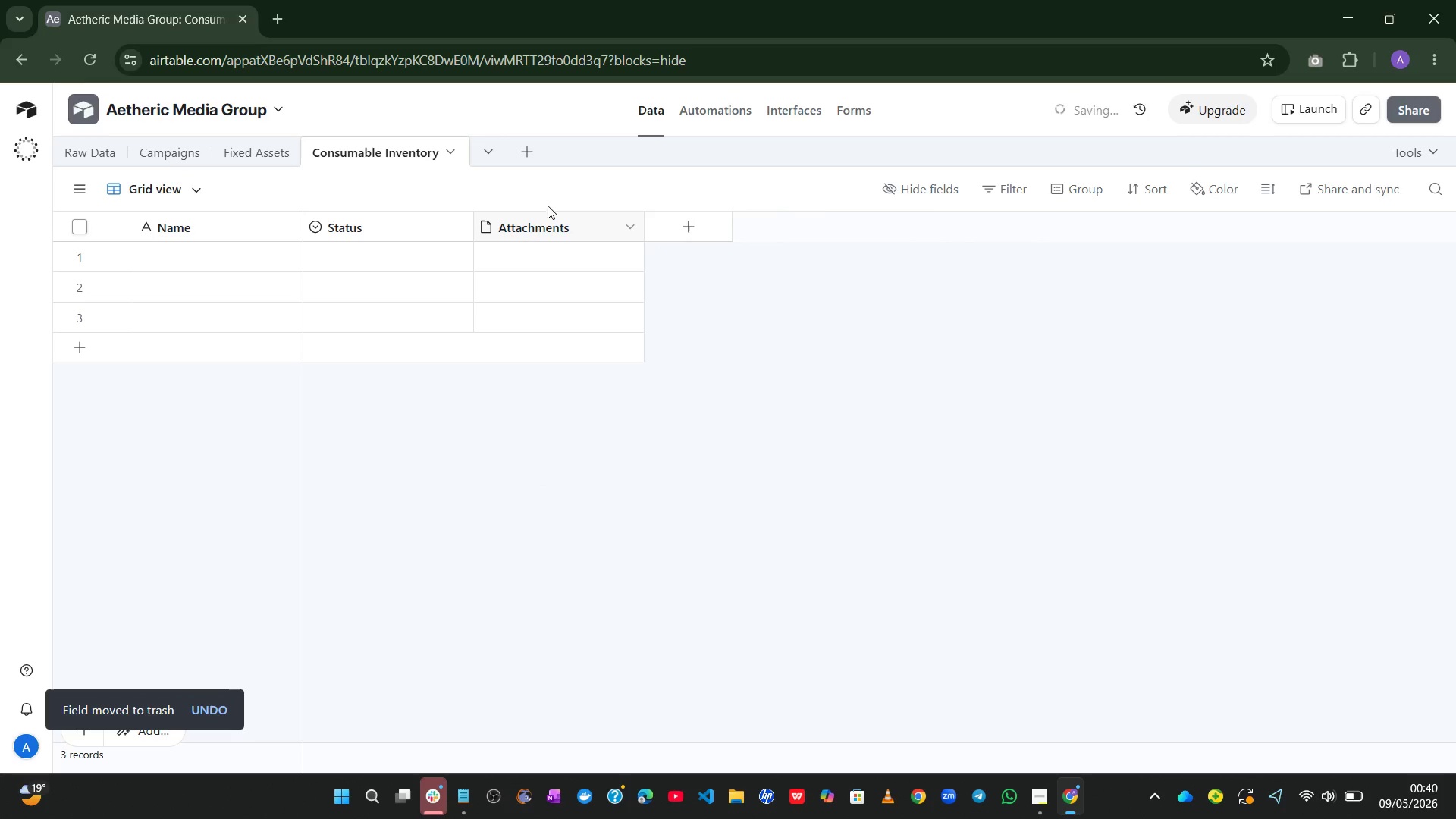 
right_click([519, 228])
 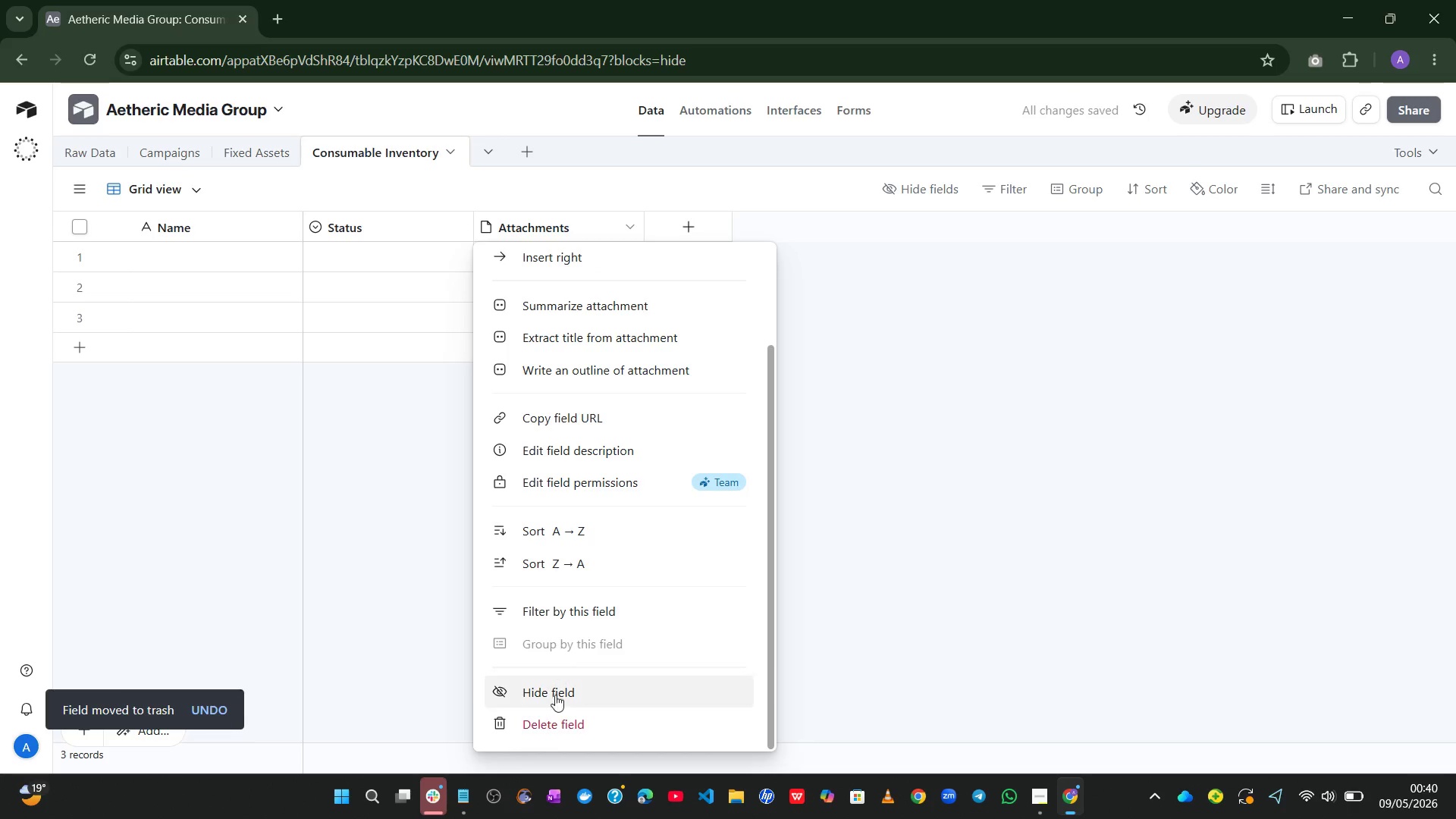 
left_click([552, 726])
 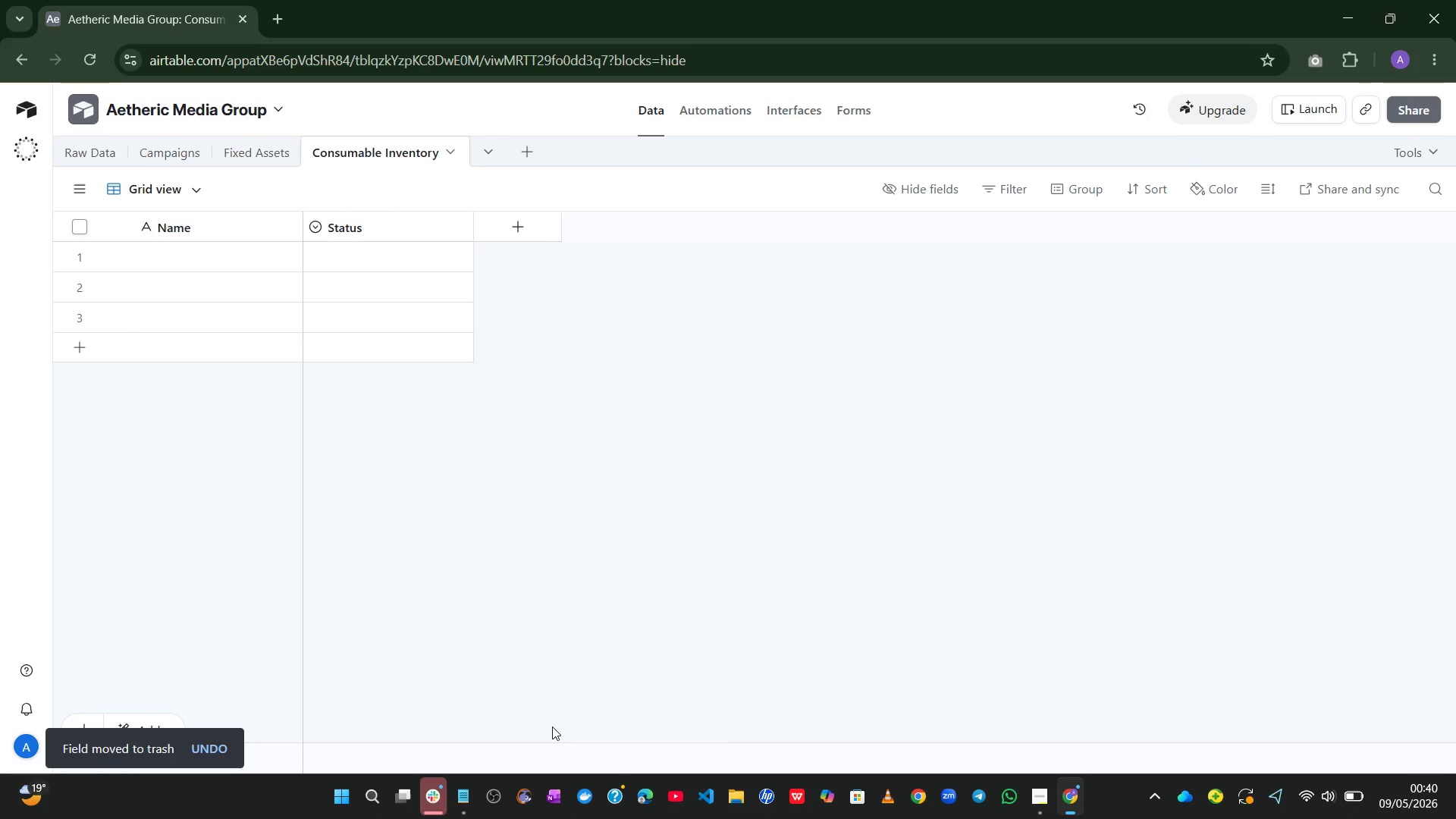 
wait(14.39)
 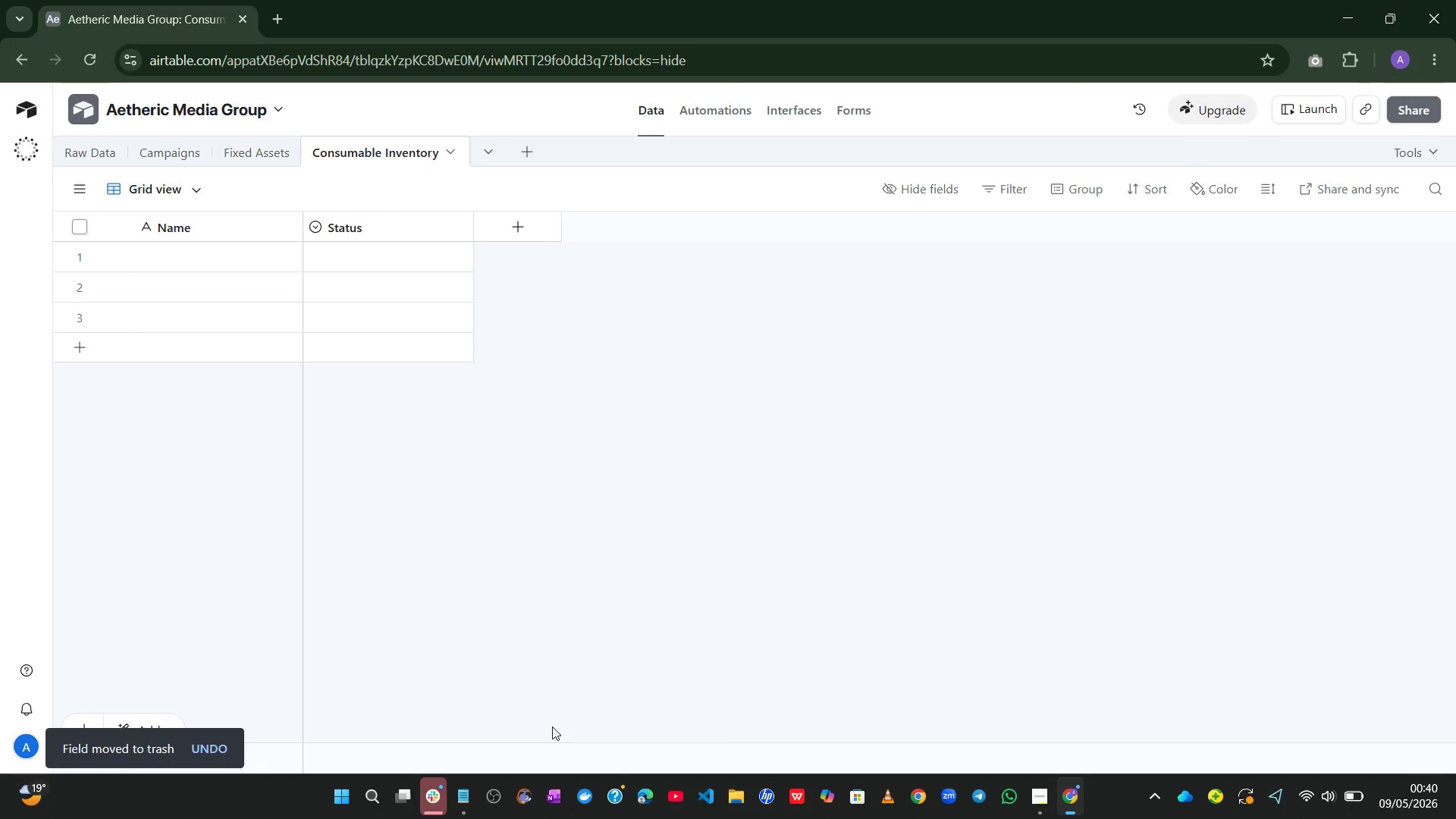 
left_click([376, 256])
 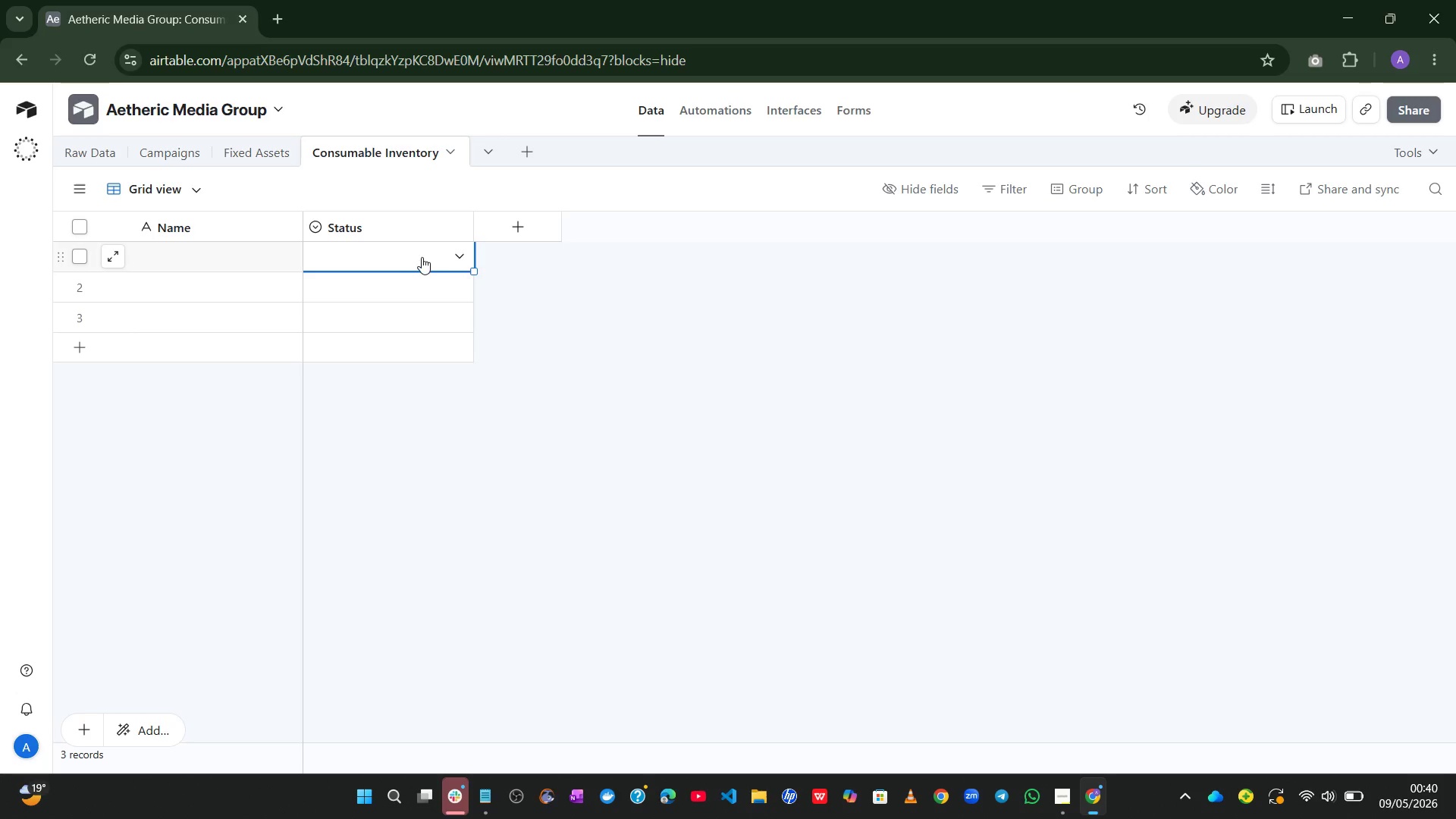 
left_click([453, 262])
 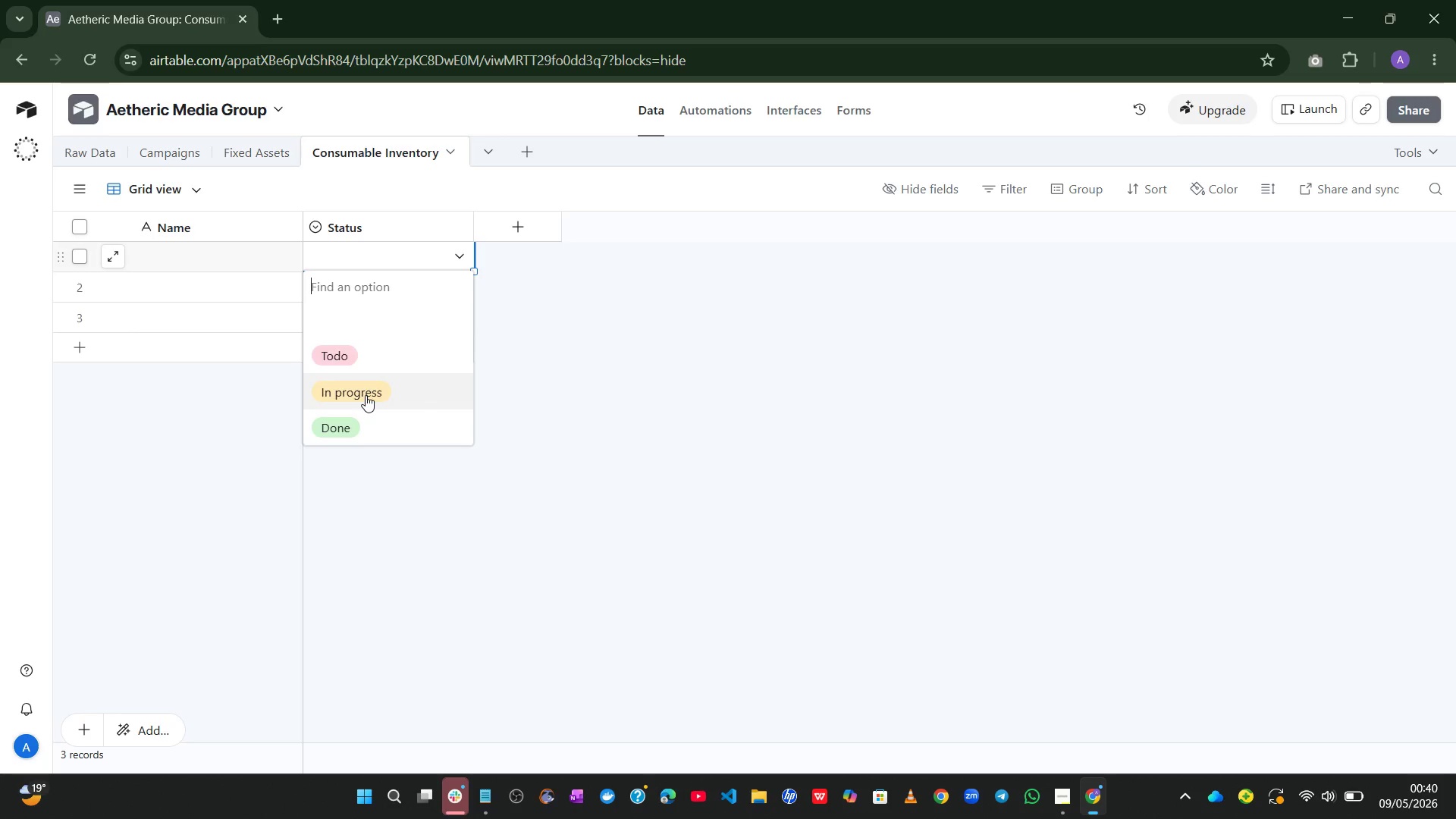 
left_click([527, 431])
 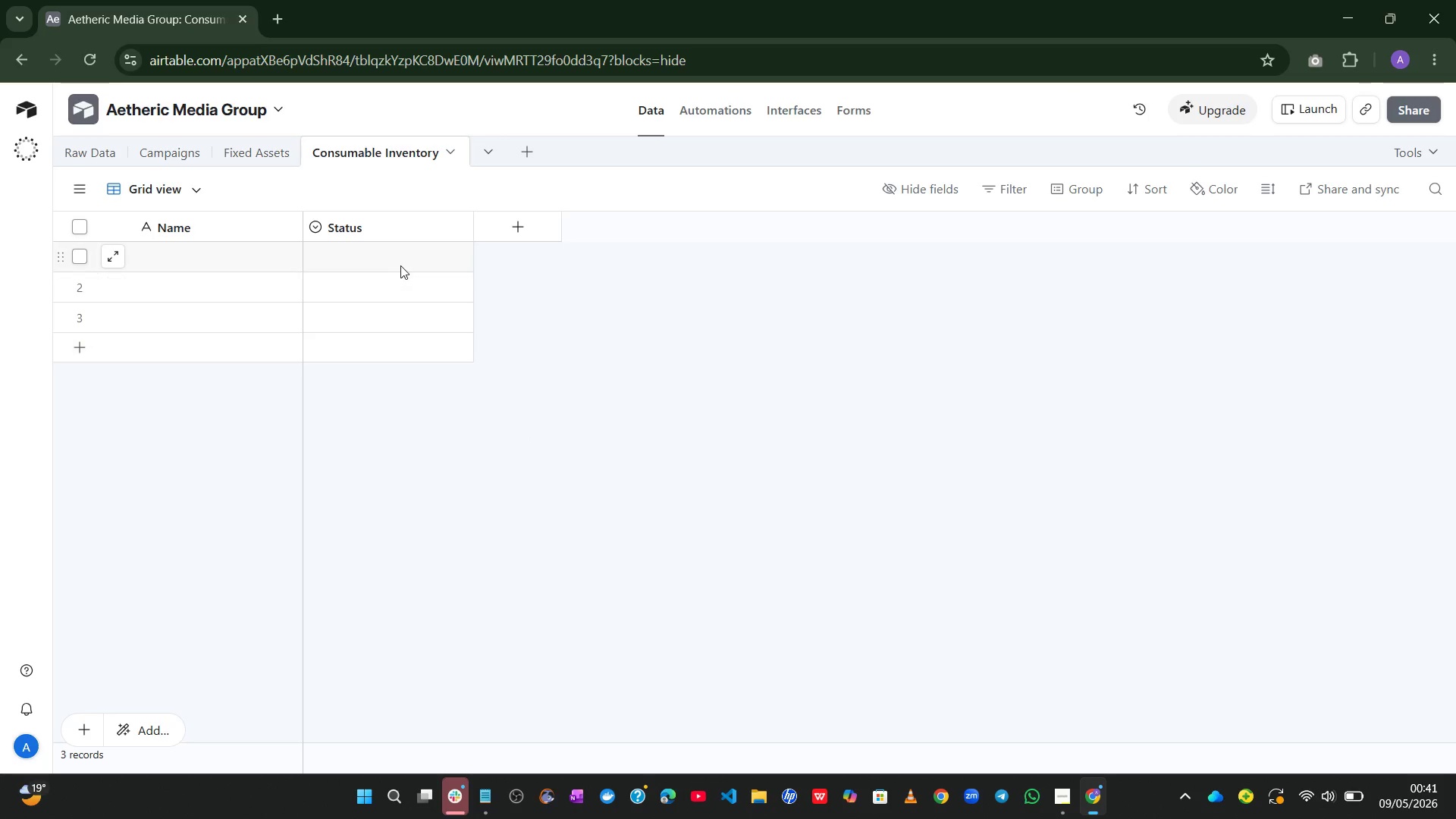 
double_click([348, 233])
 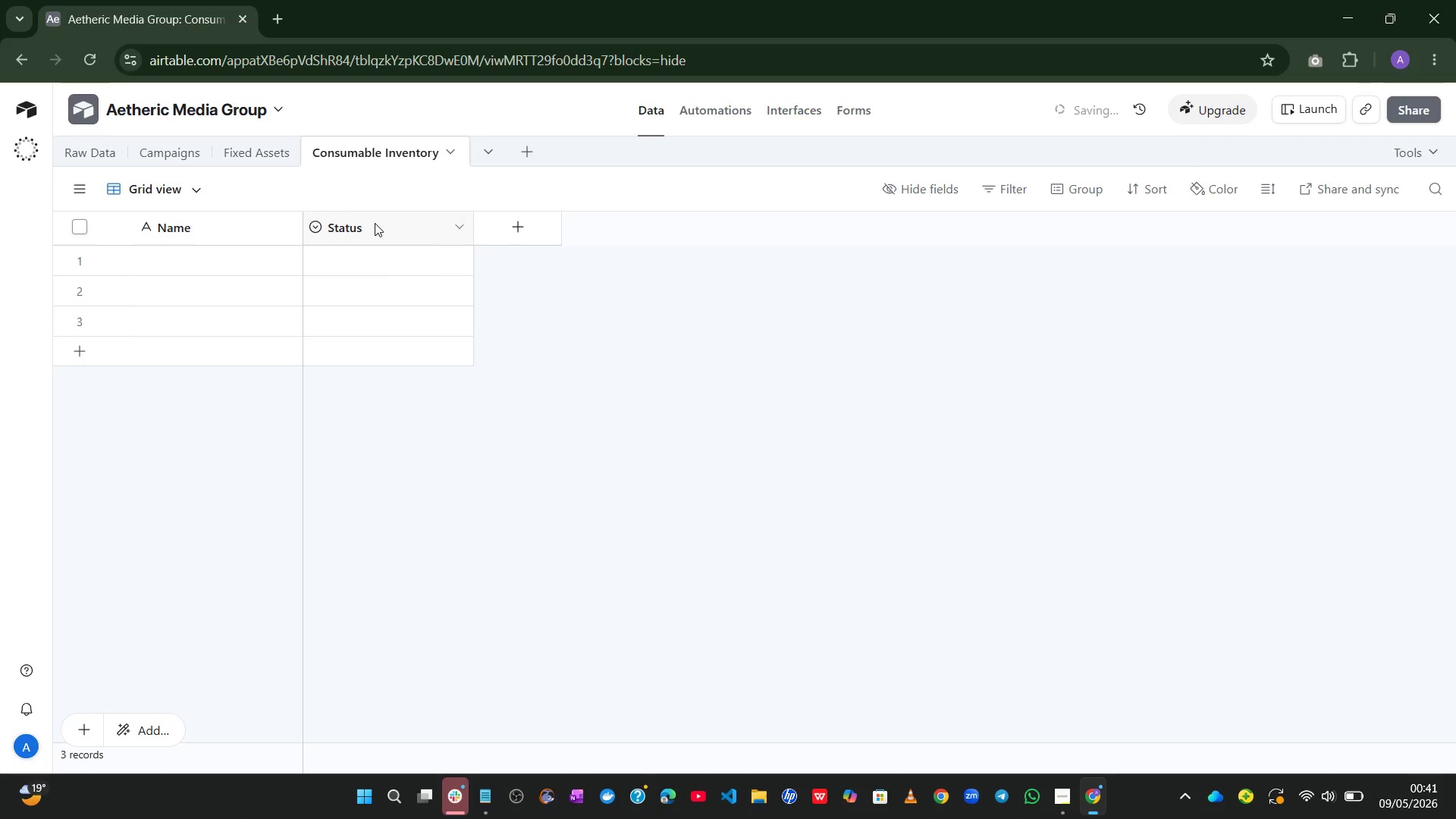 
double_click([375, 223])
 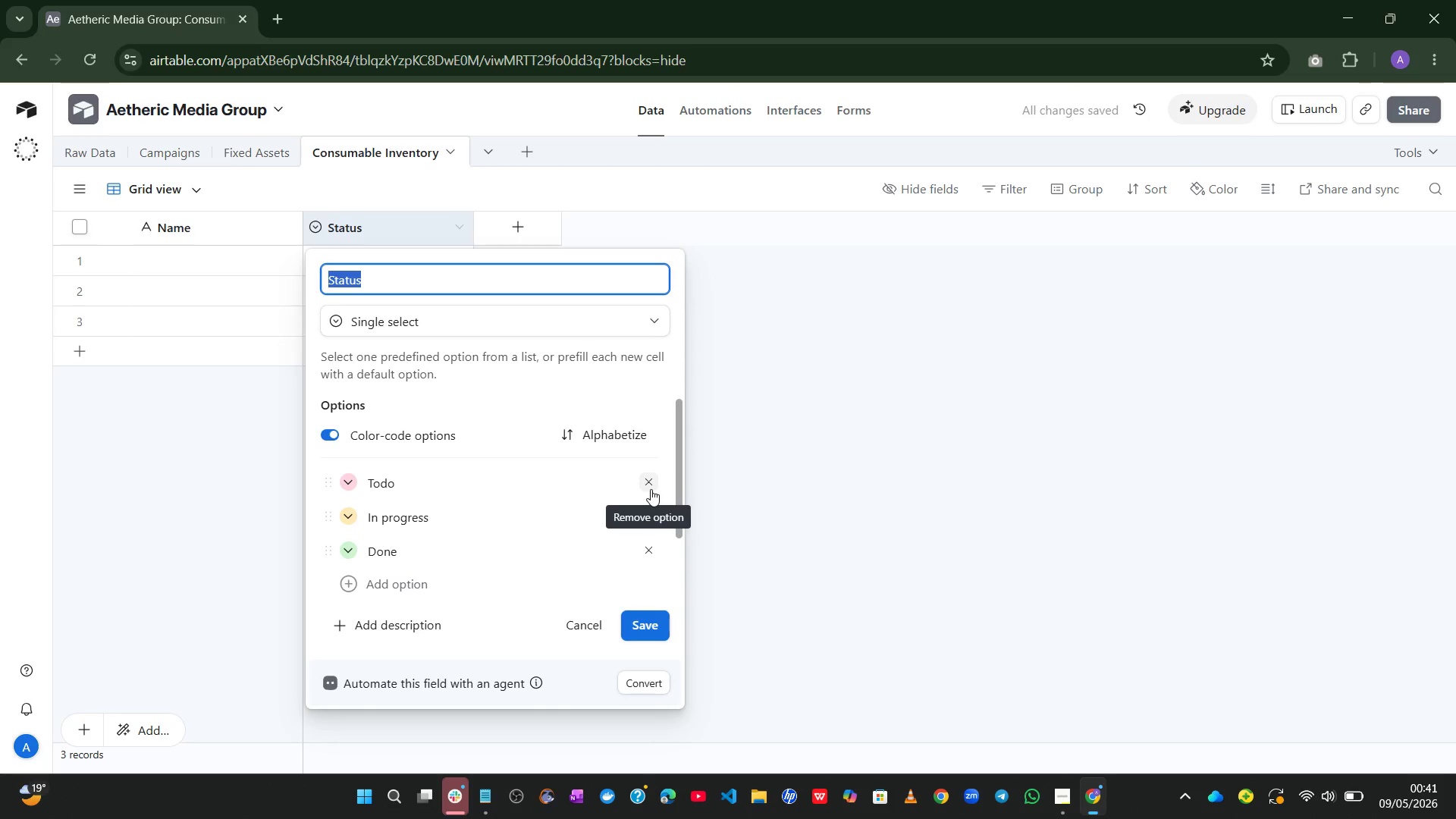 
double_click([651, 489])
 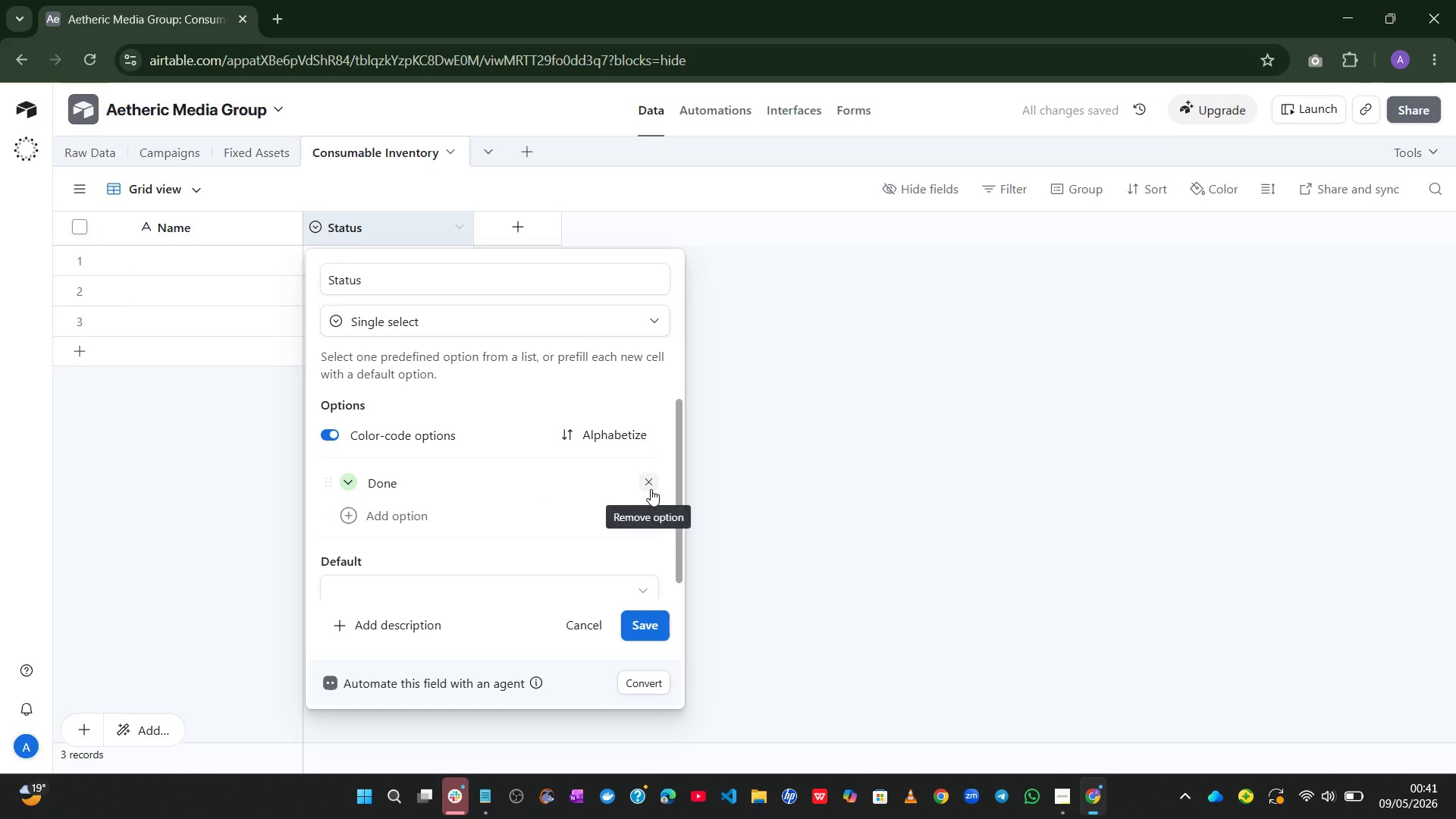 
left_click([651, 489])
 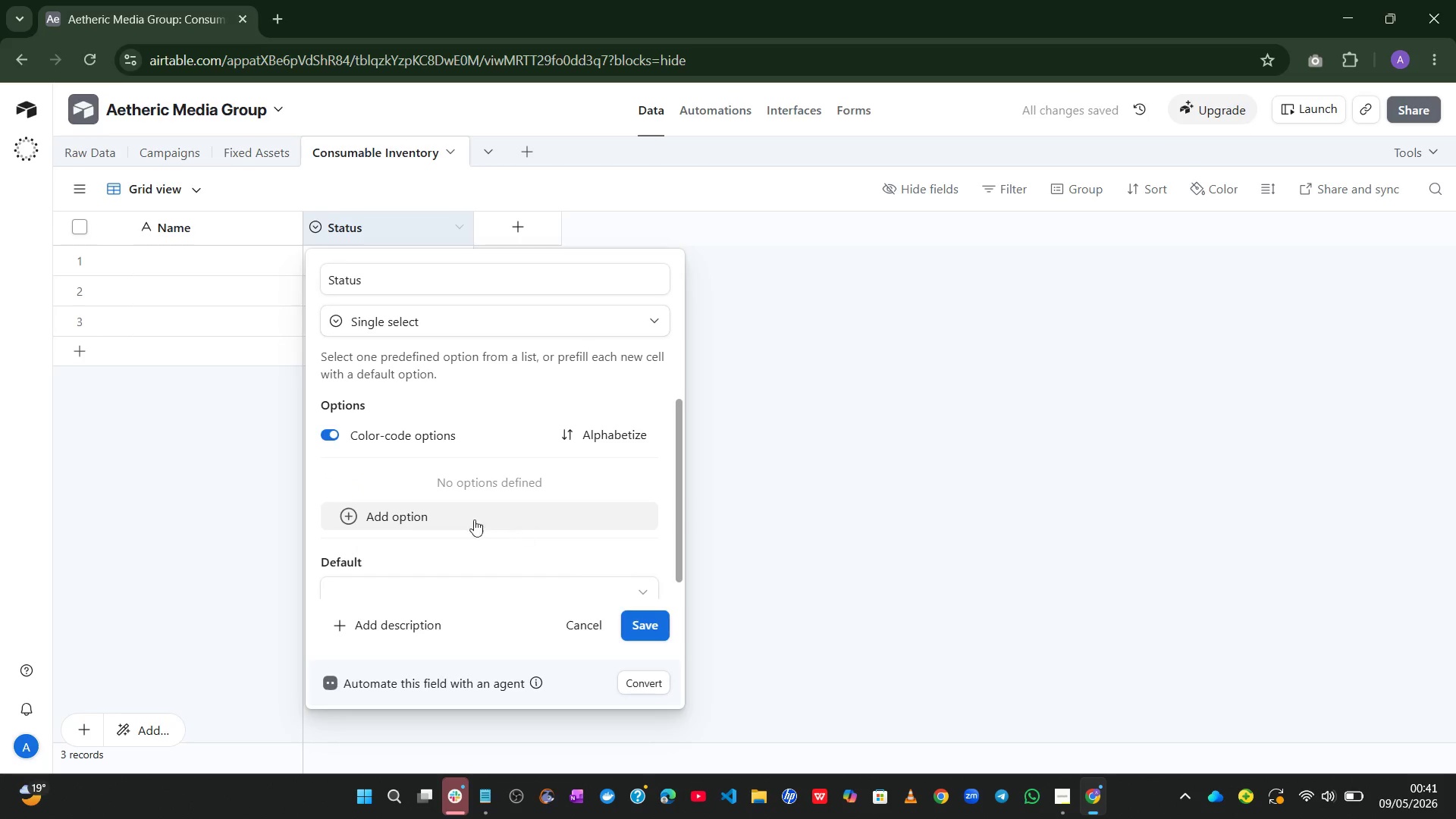 
left_click([453, 517])
 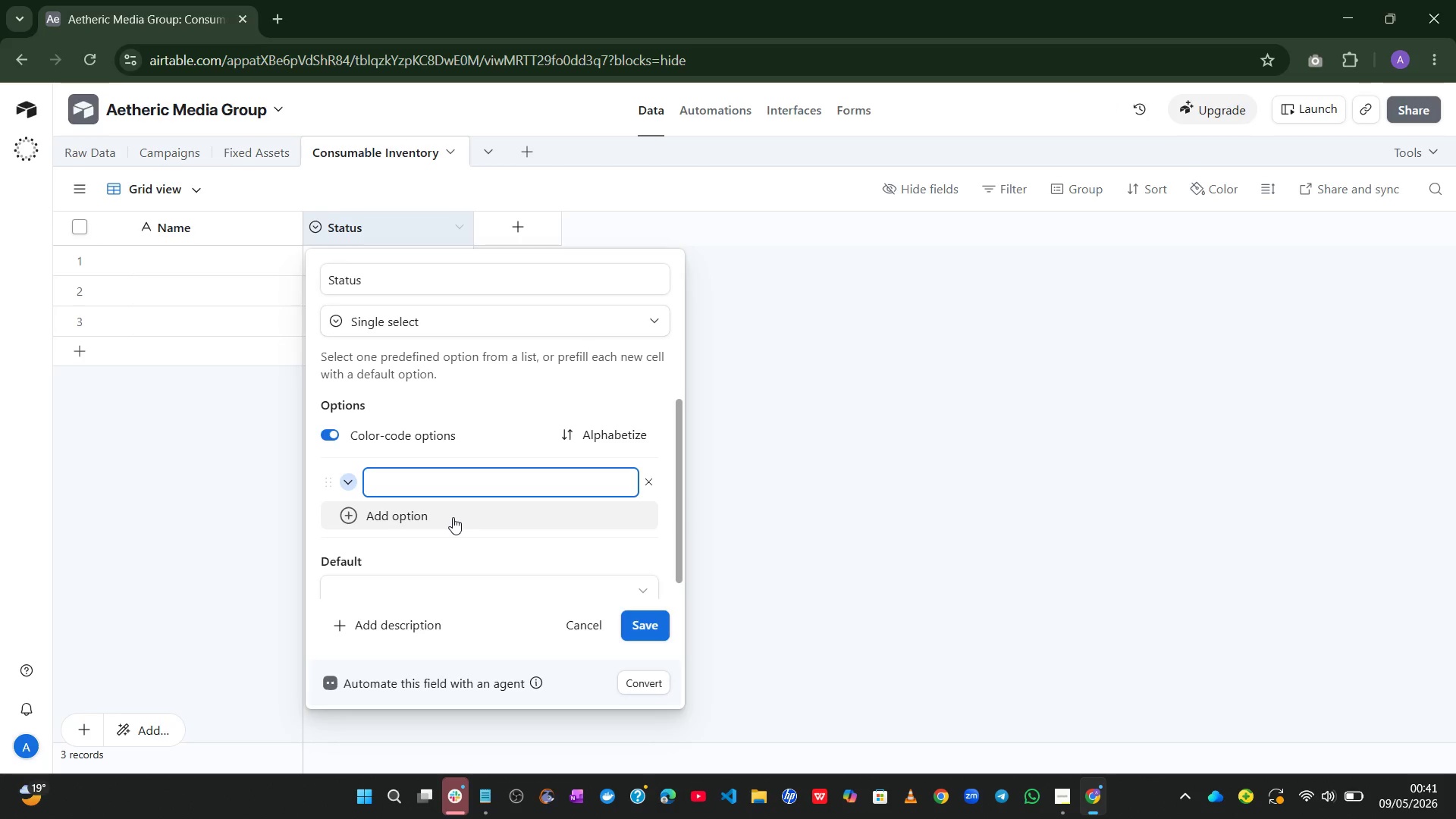 
type(Influencer Kits/Apparel)
 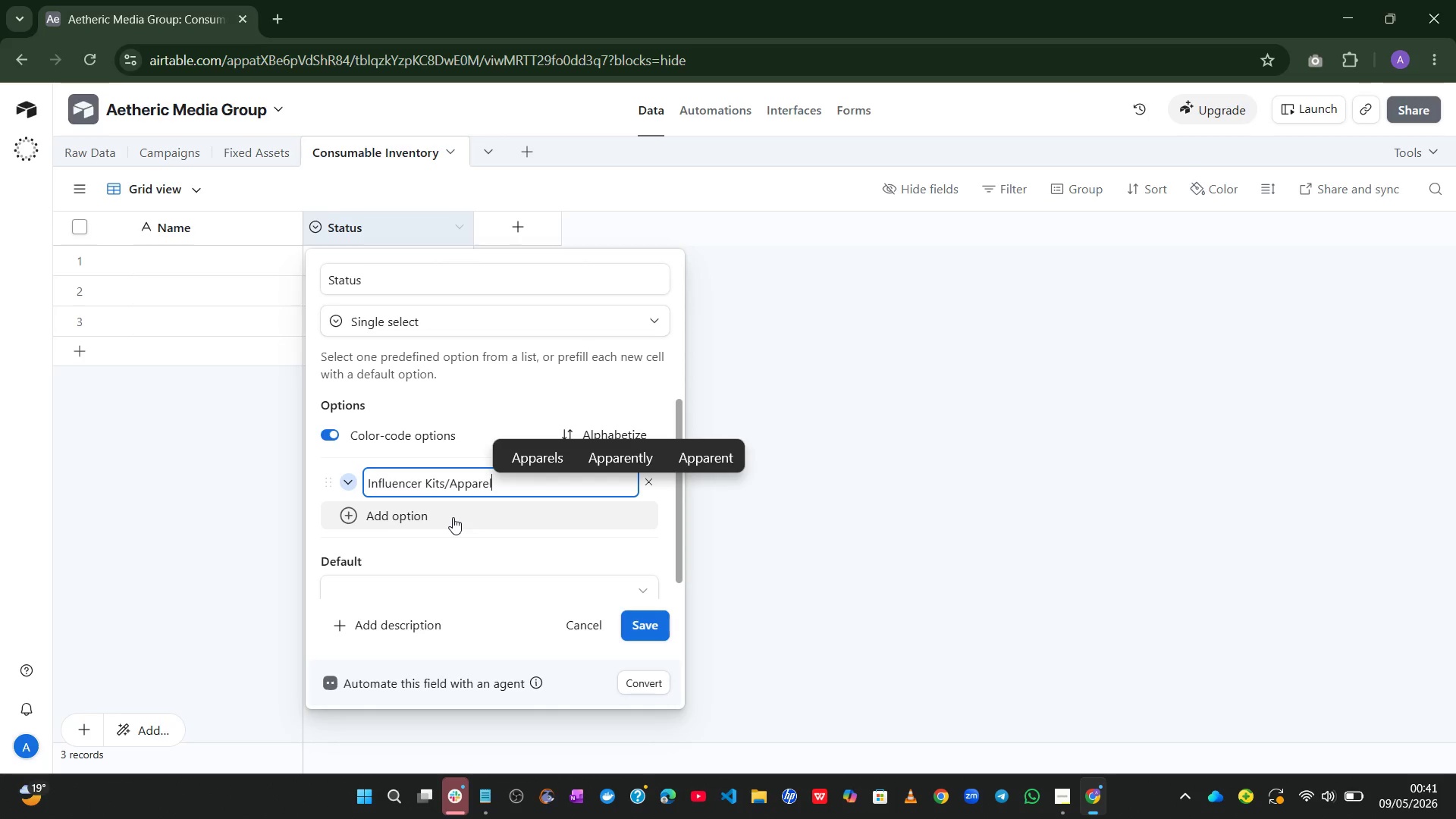 
hold_key(key=Backspace, duration=0.31)
 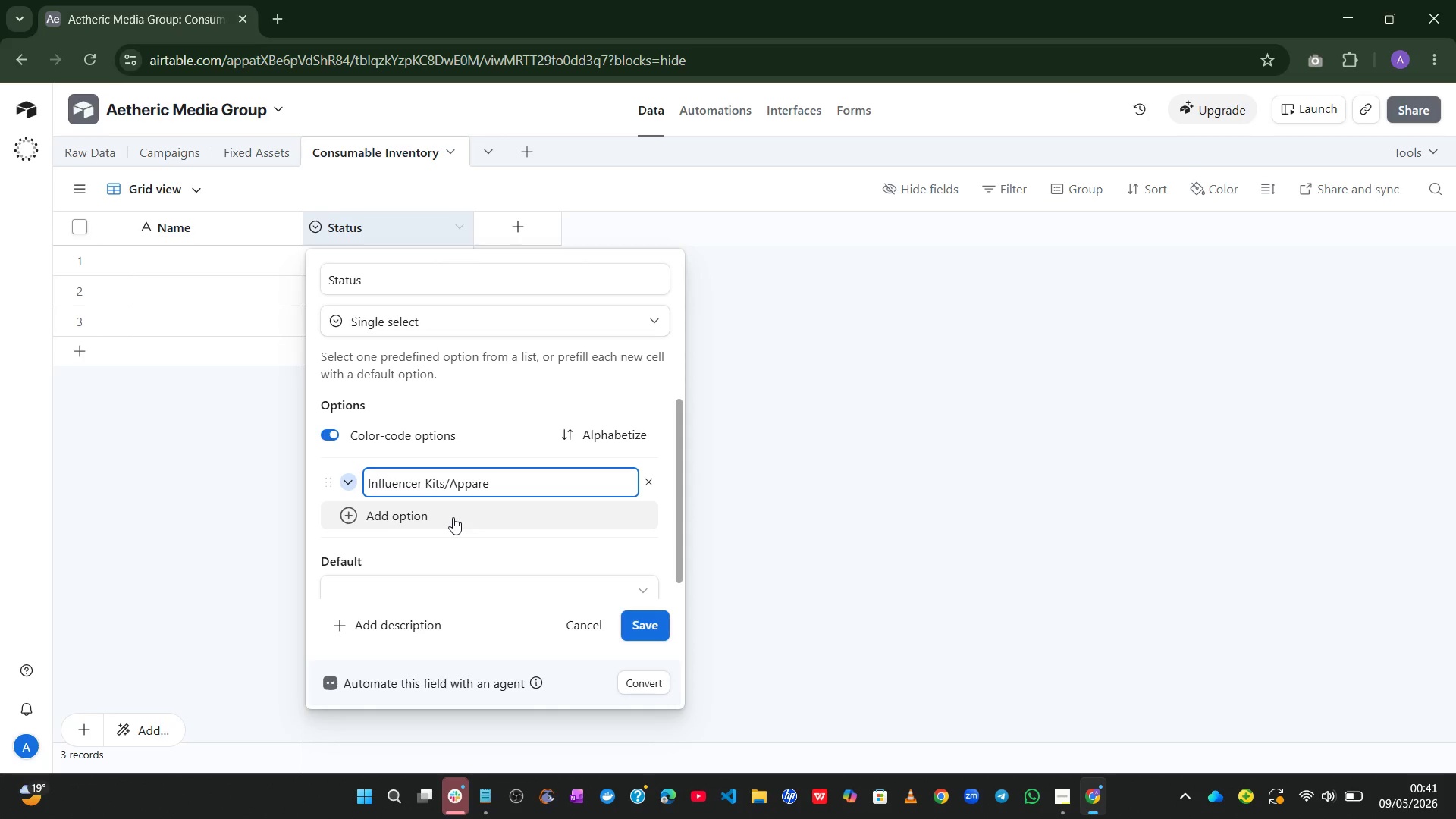 
hold_key(key=ControlLeft, duration=0.38)
 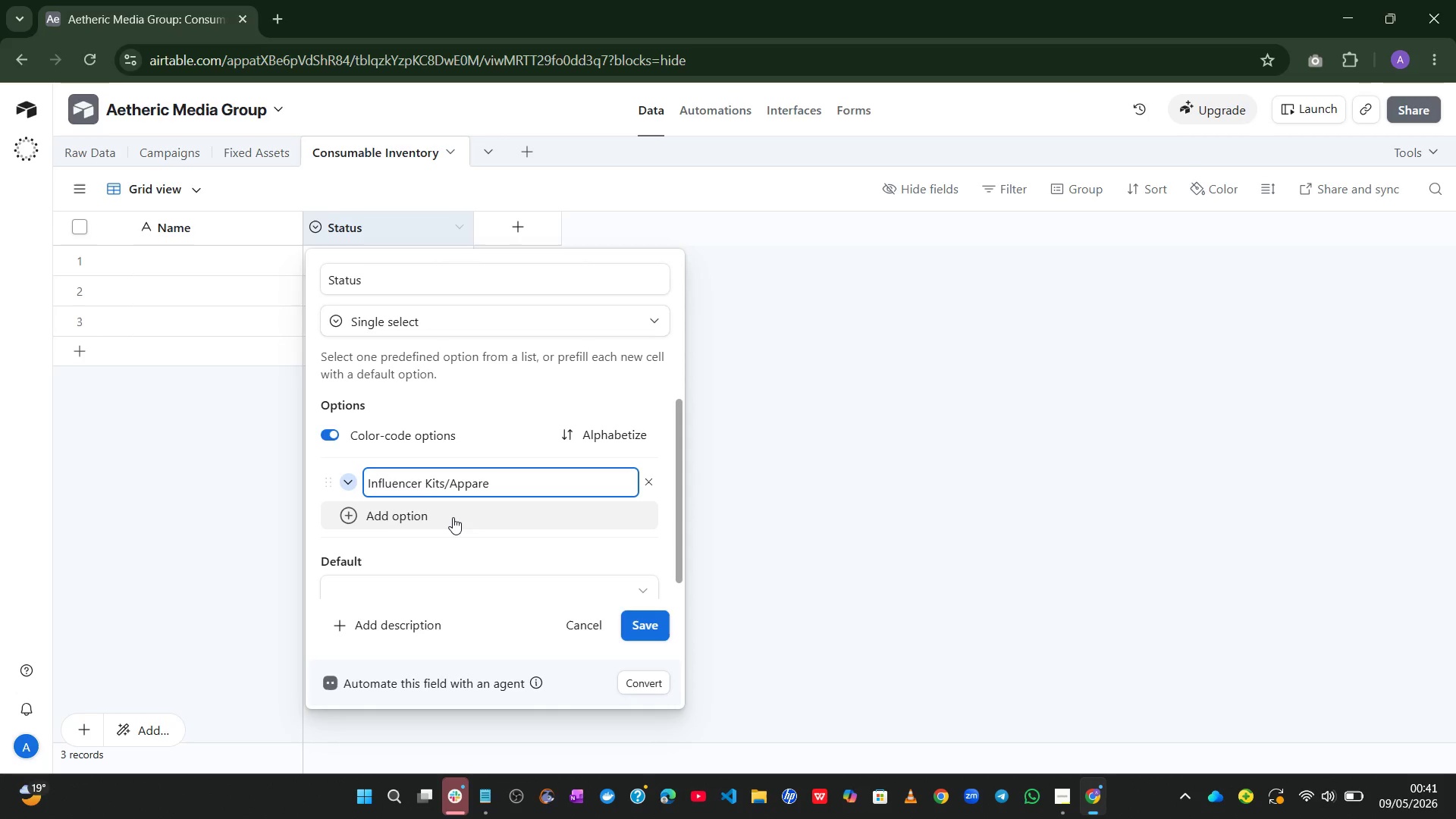 
hold_key(key=ShiftRight, duration=0.7)
 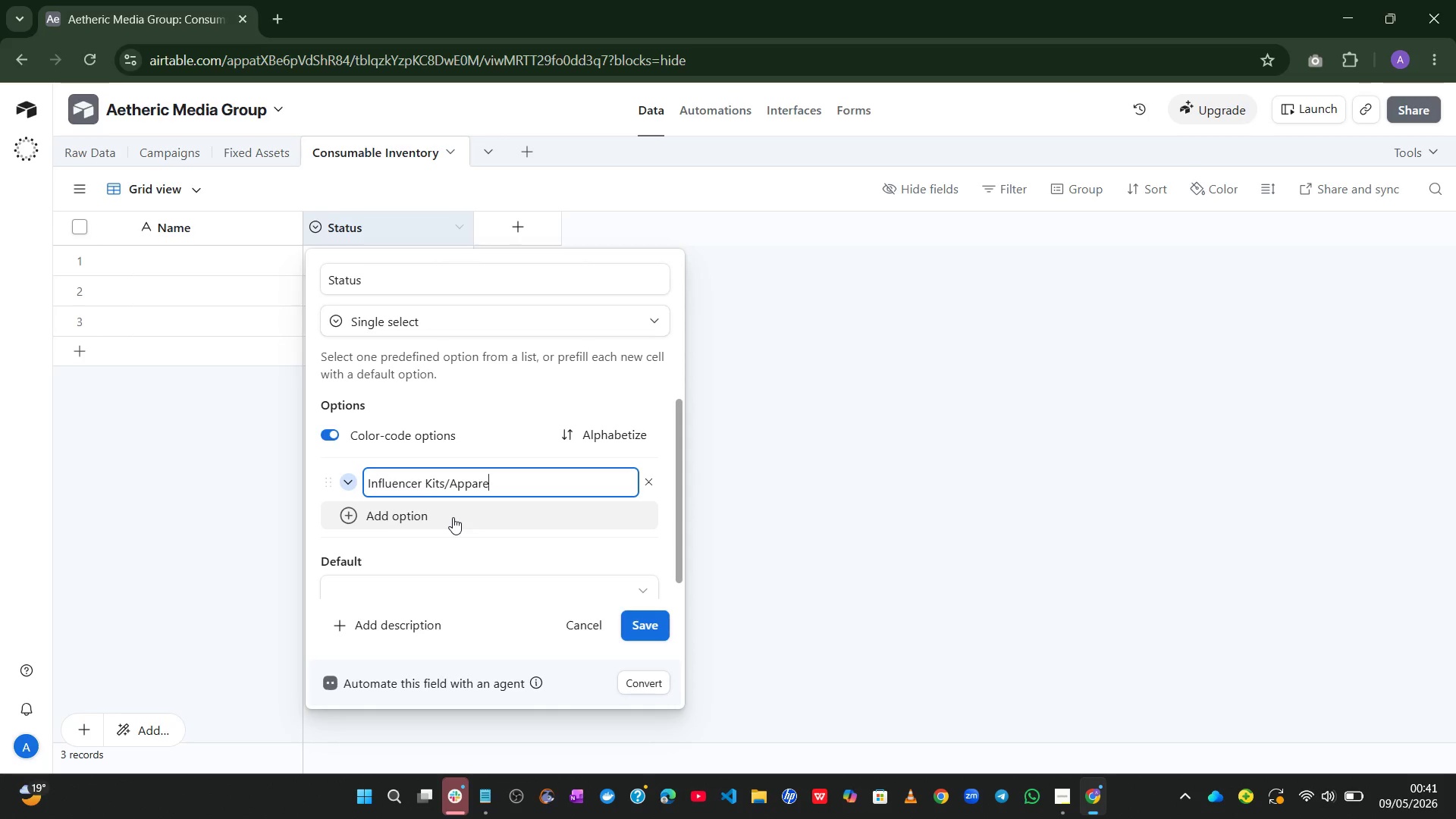 
key(L)
 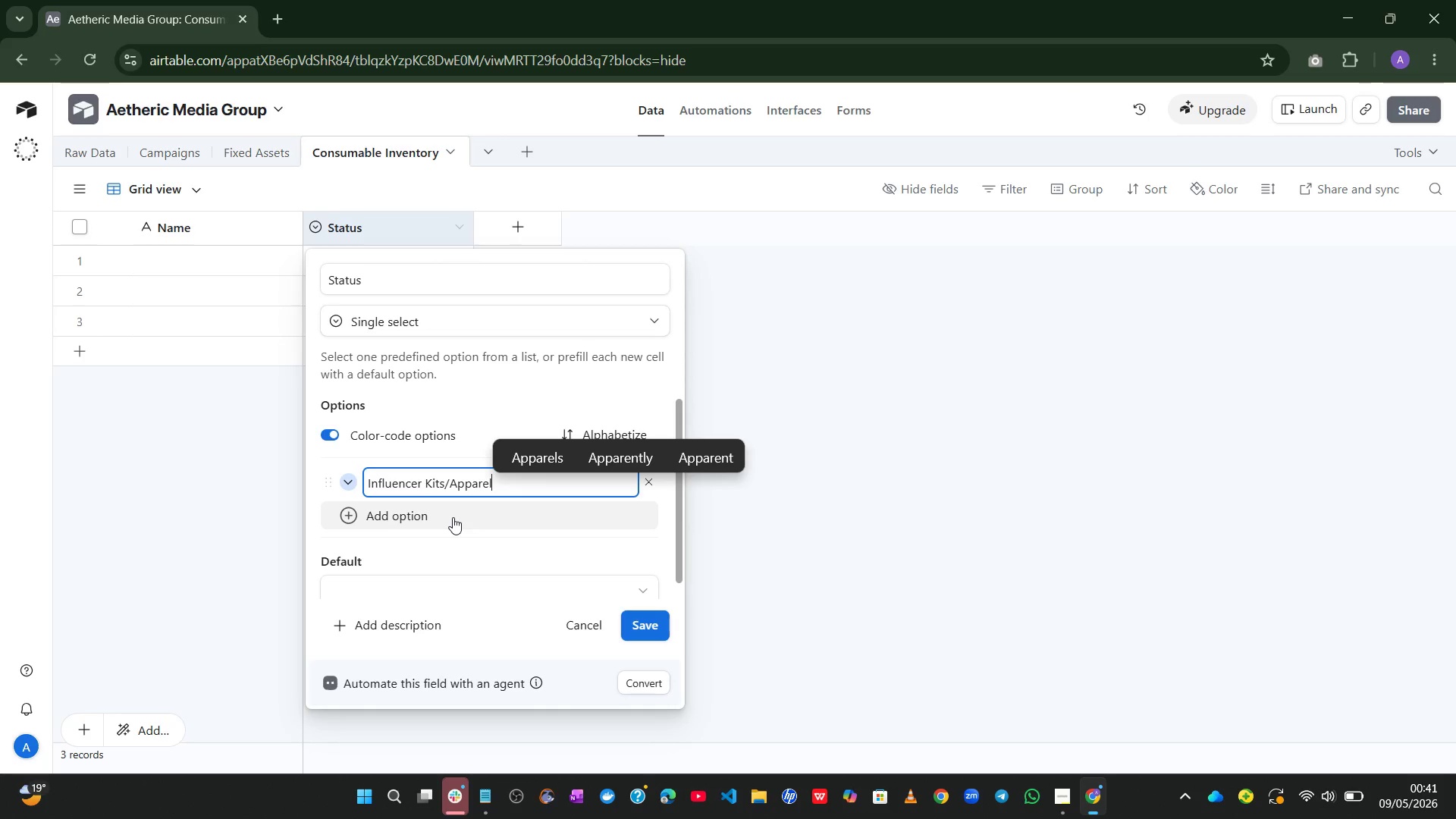 
key(Shift+ArrowLeft)
 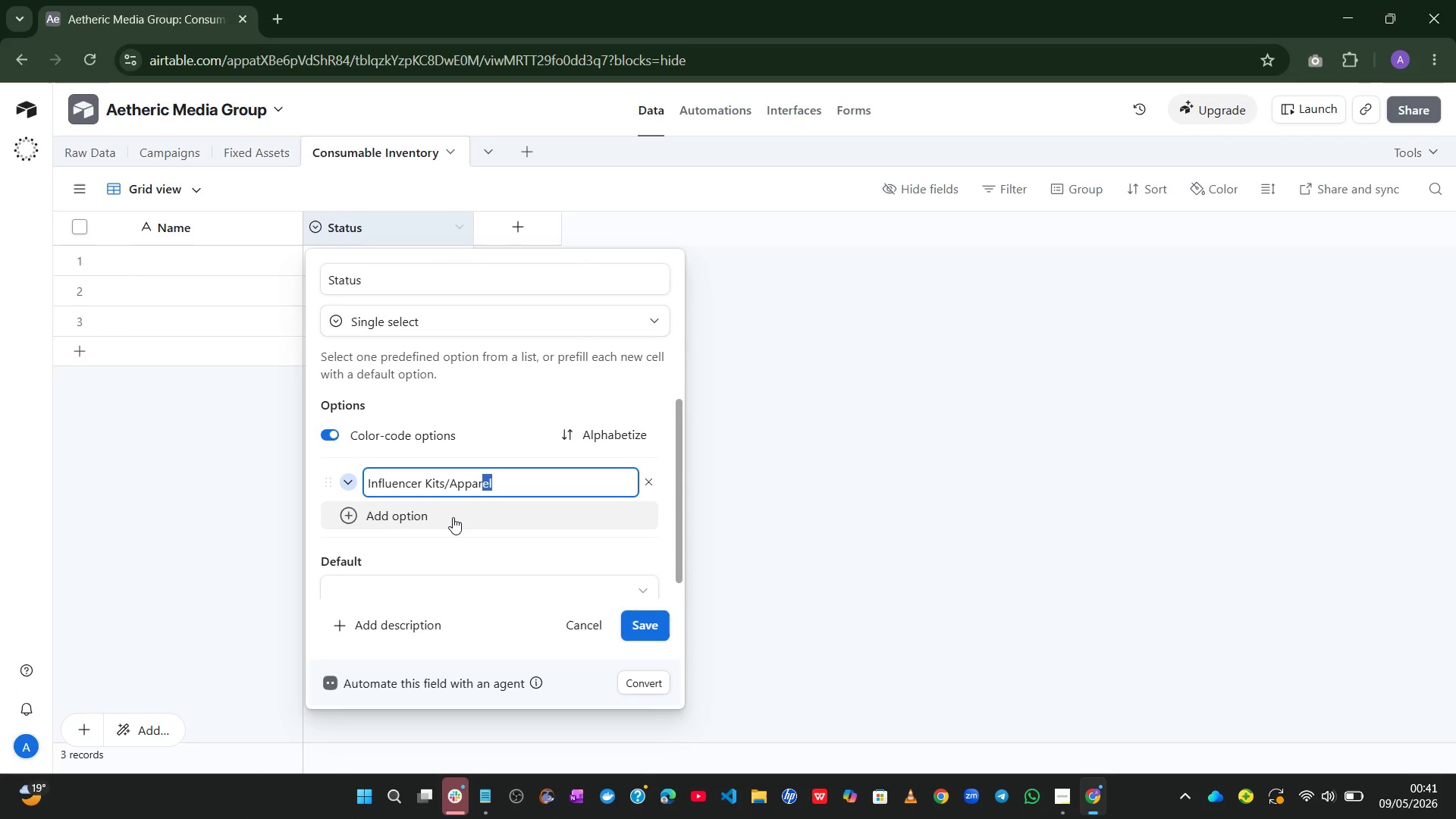 
key(Shift+ArrowLeft)
 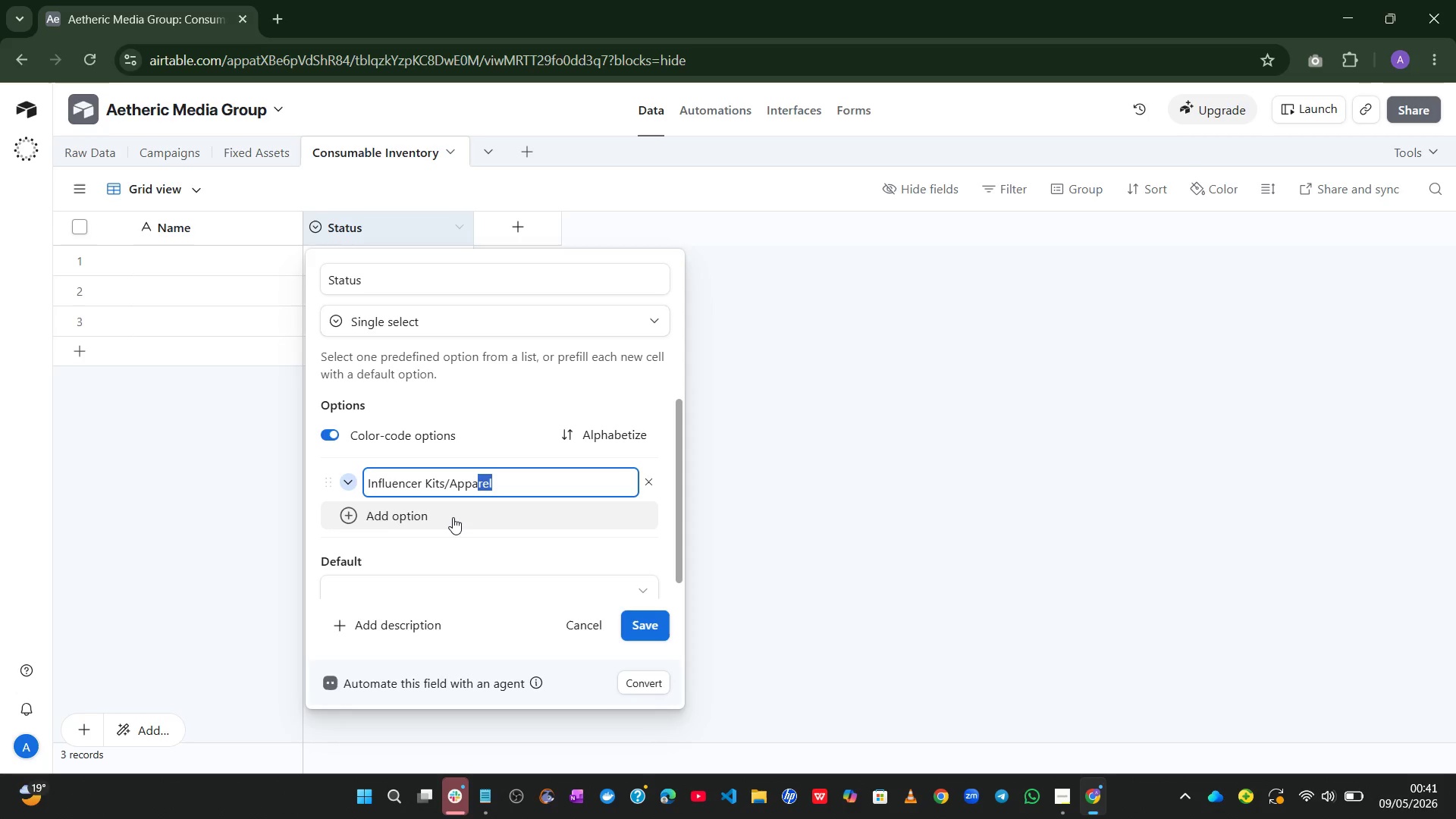 
key(Shift+ArrowLeft)
 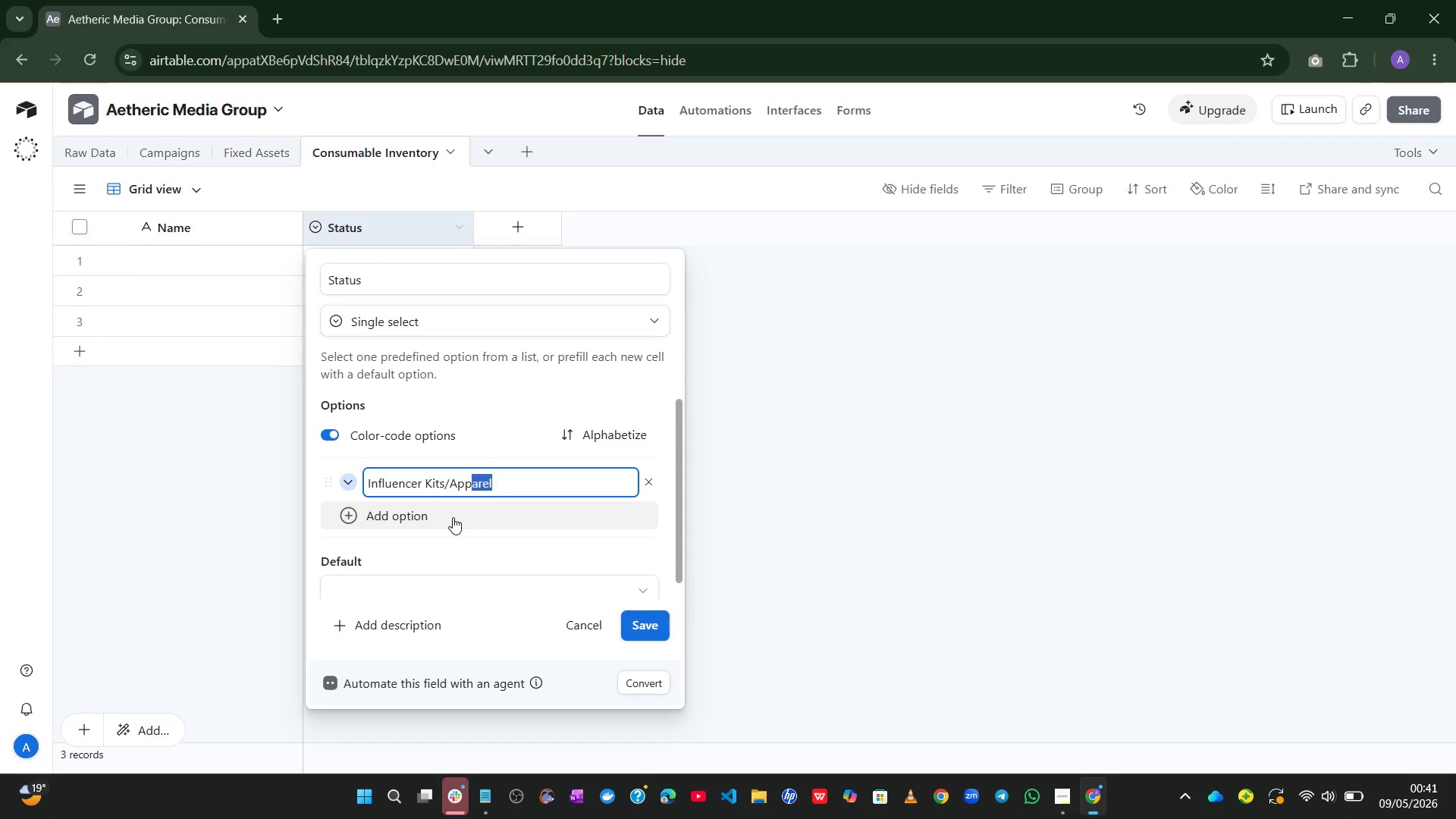 
key(Shift+ArrowLeft)
 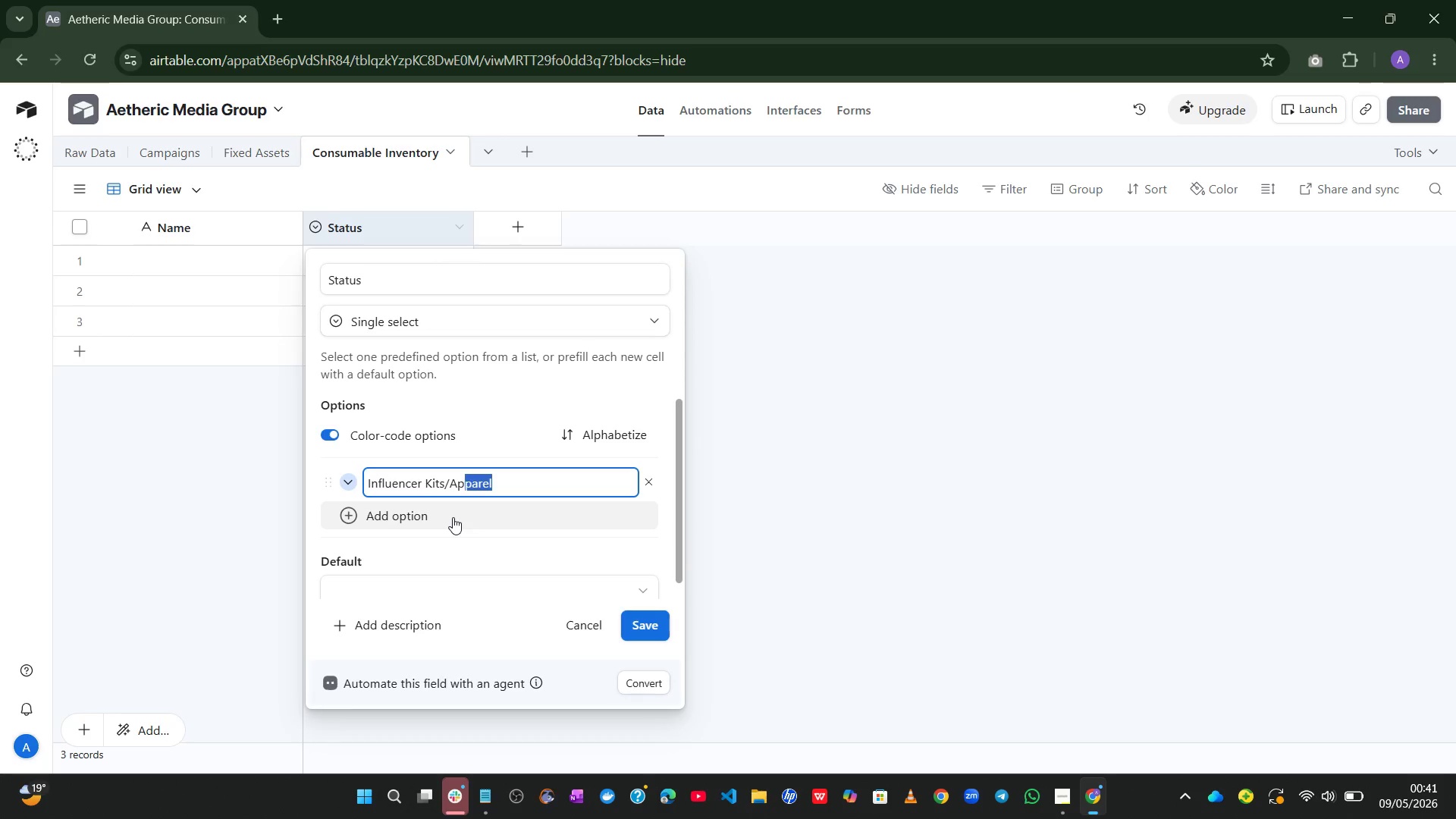 
key(Shift+ArrowLeft)
 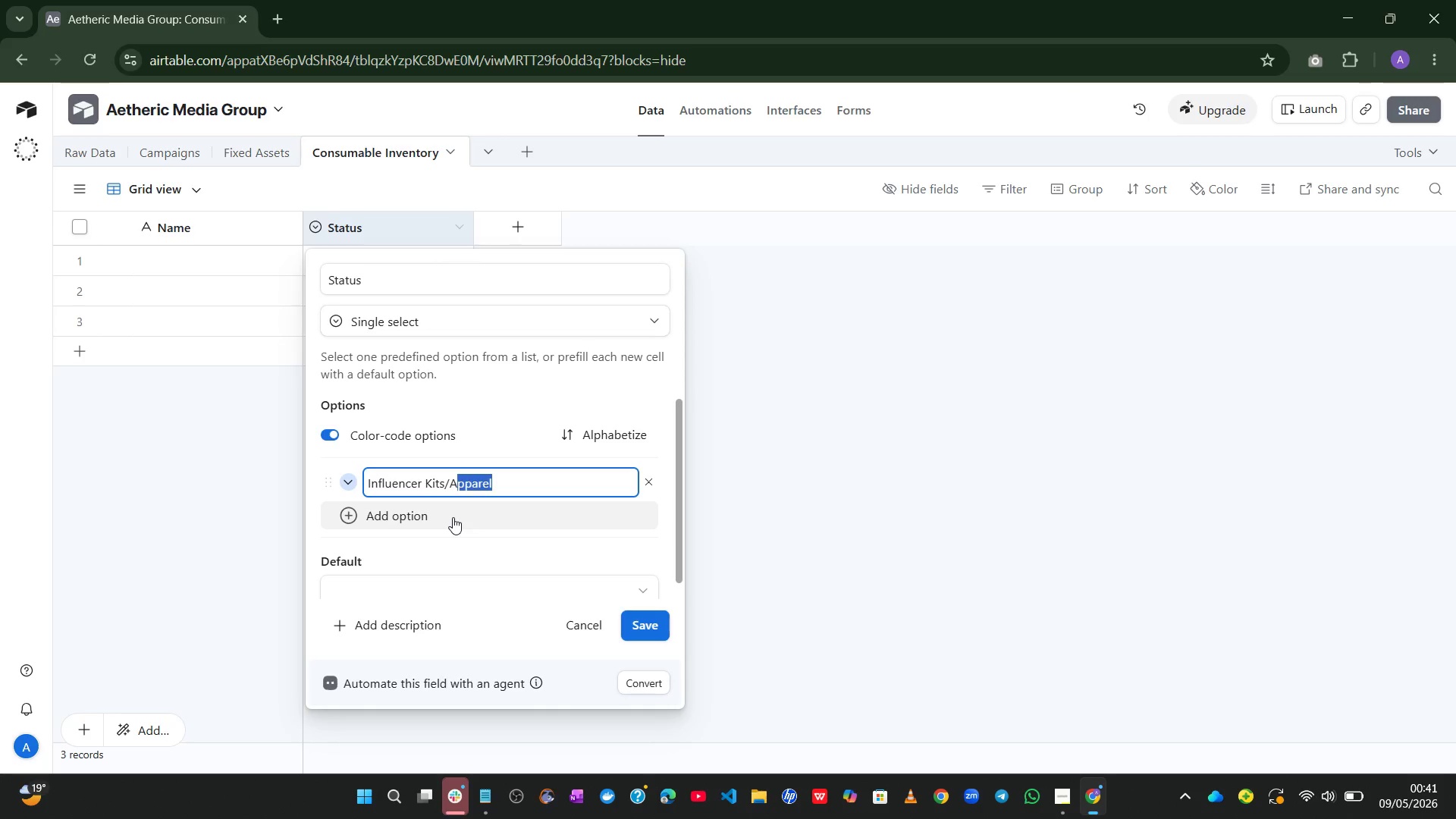 
key(Shift+ArrowLeft)
 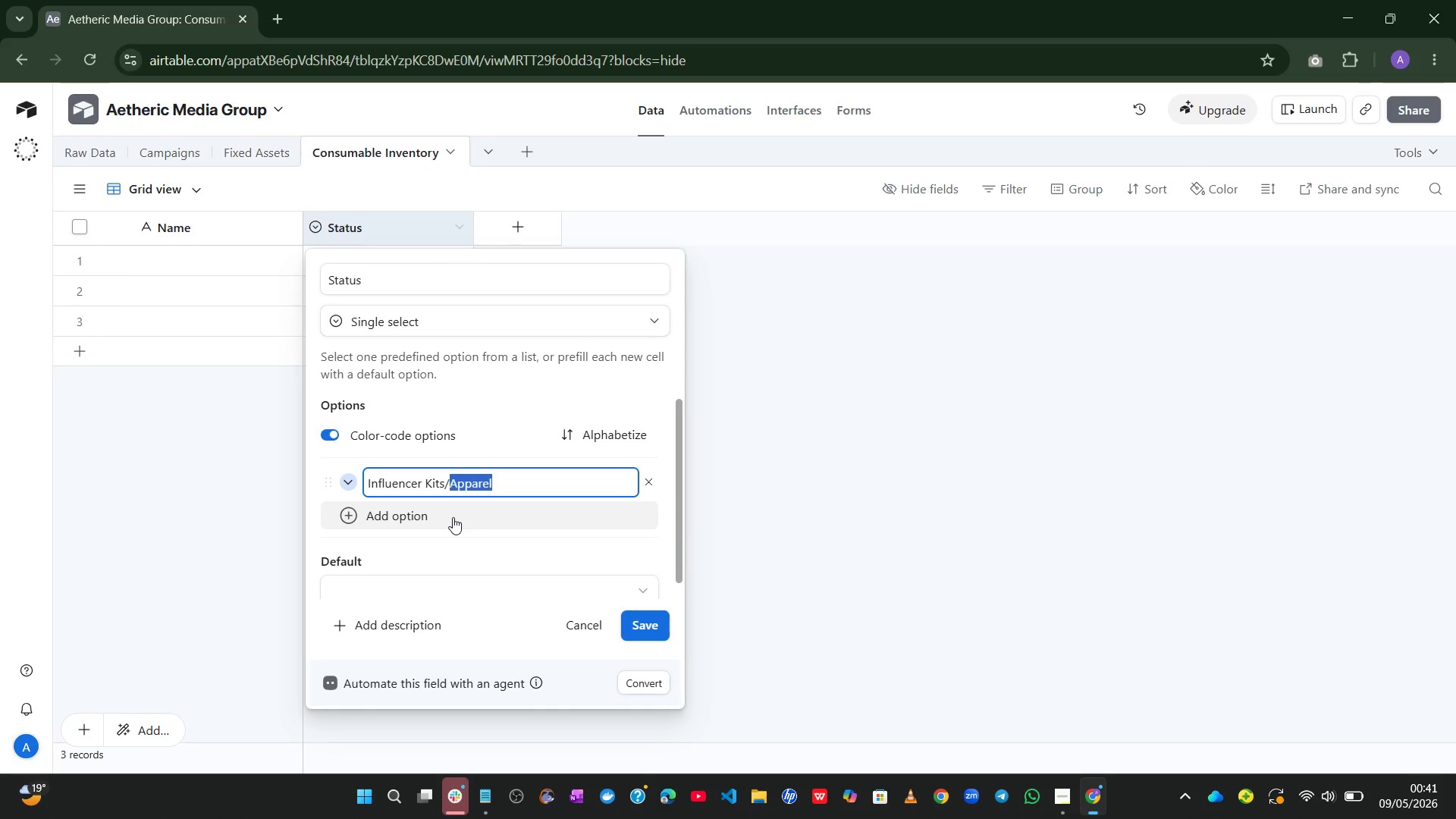 
key(Shift+ArrowLeft)
 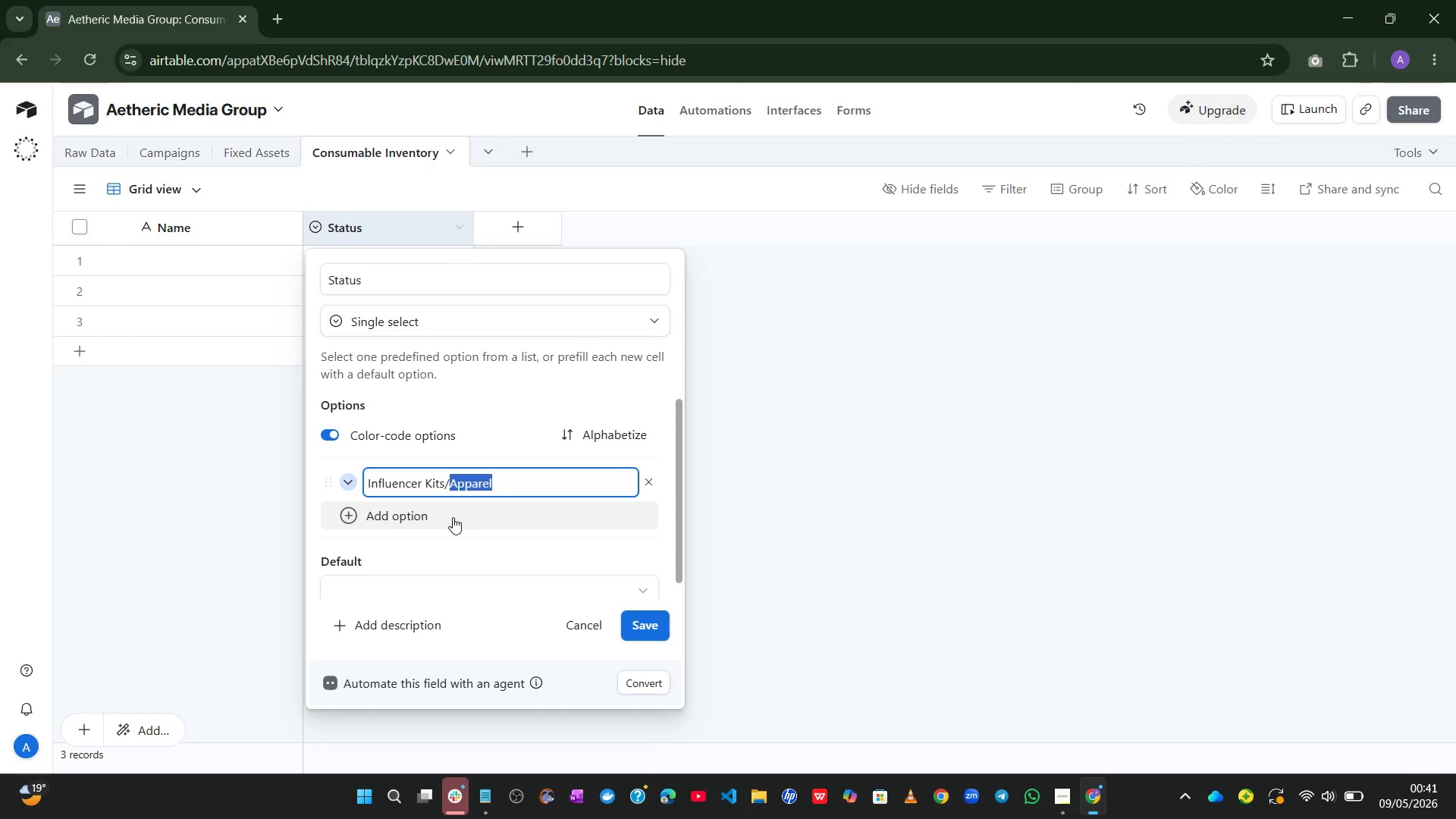 
key(Control+X)
 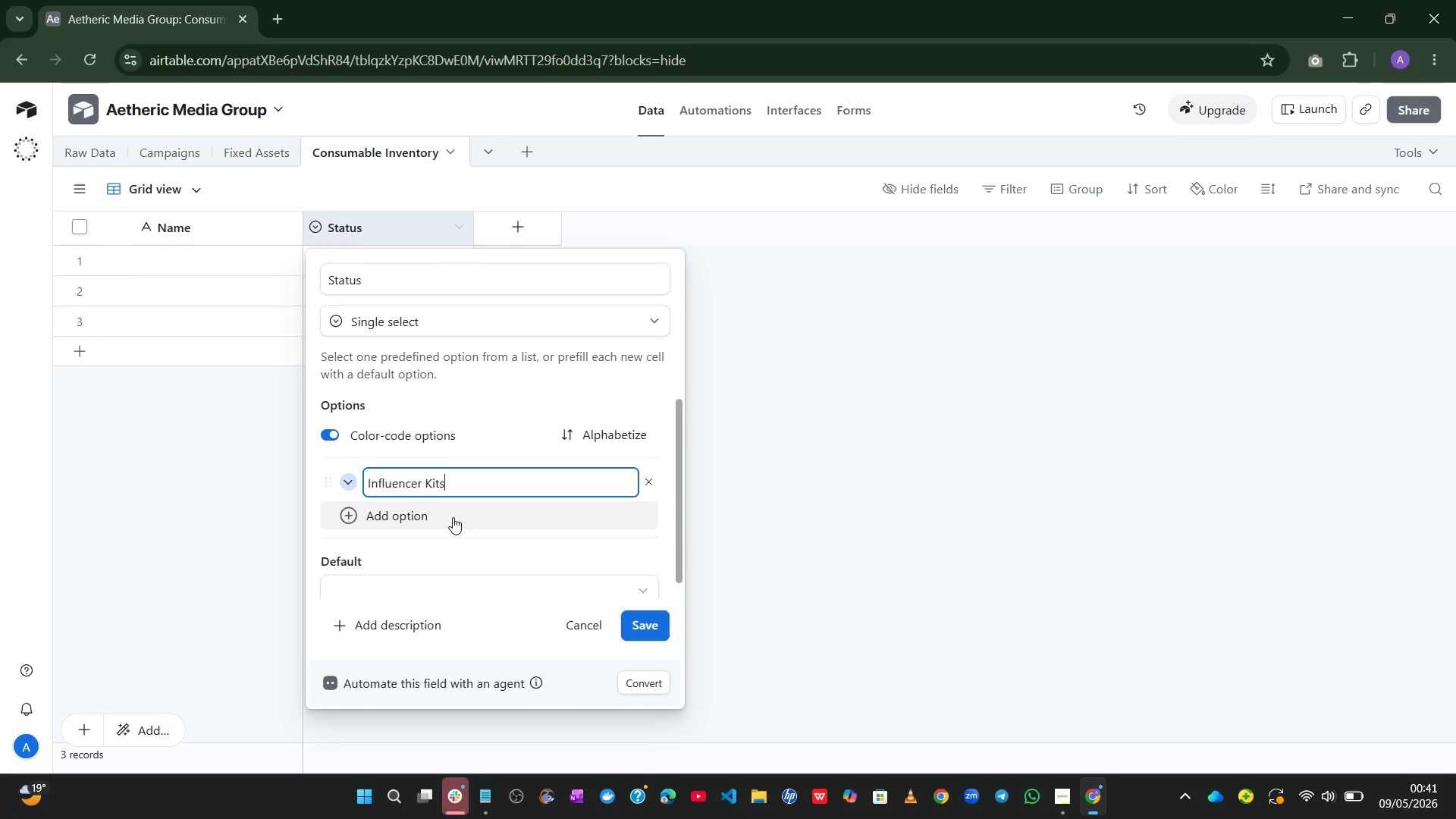 
key(Backspace)
 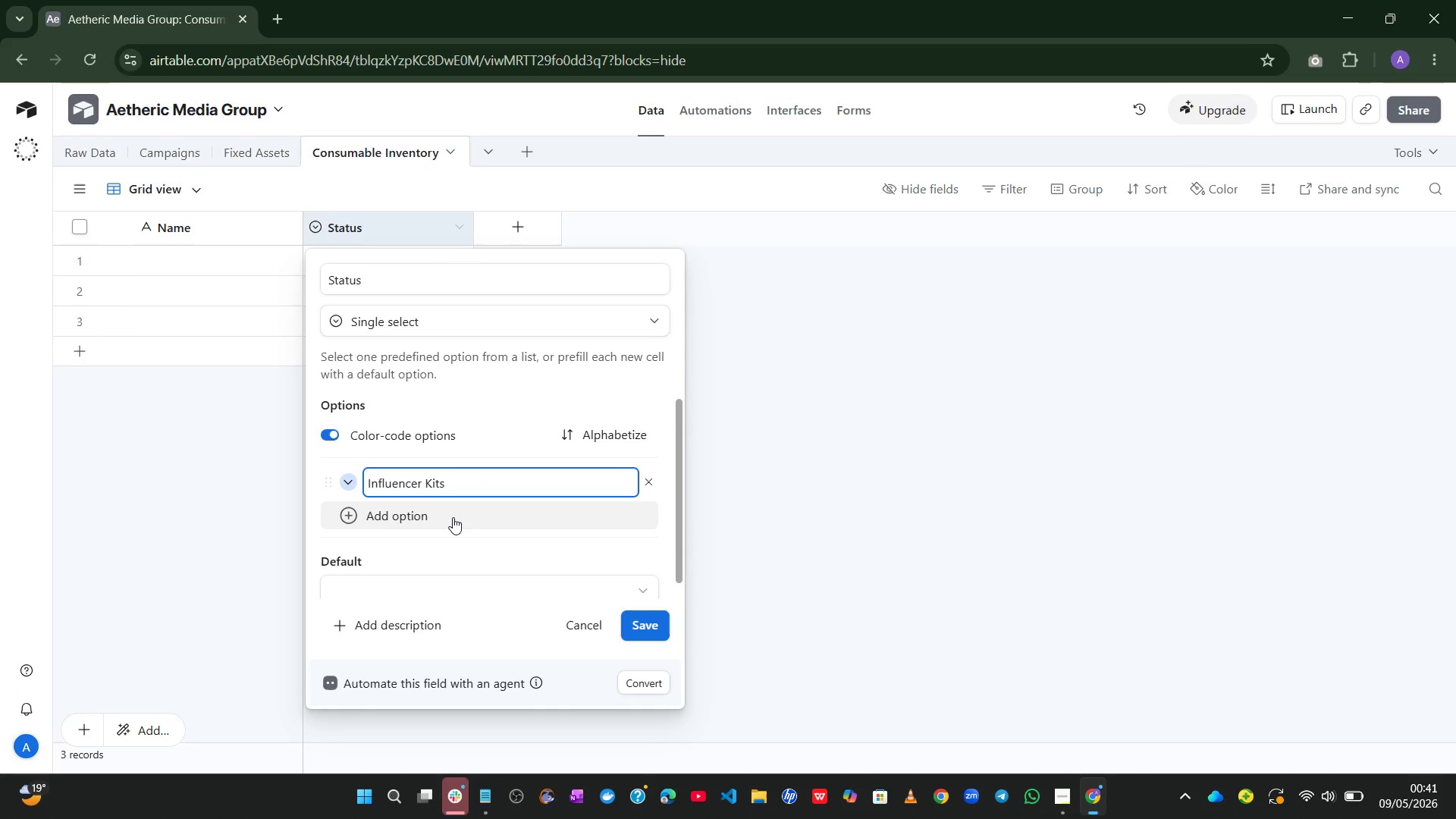 
left_click([453, 517])
 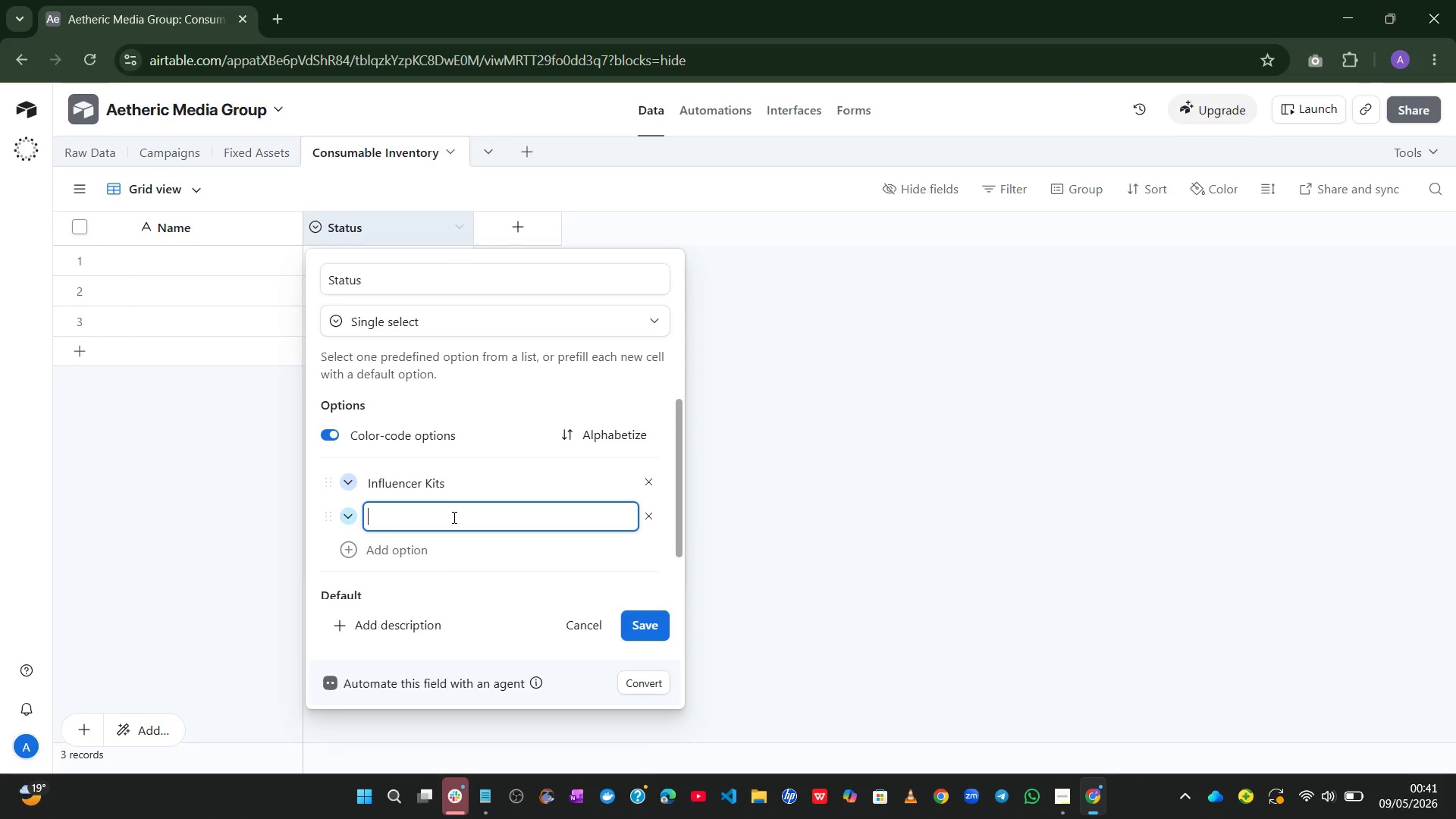 
key(Control+V)
 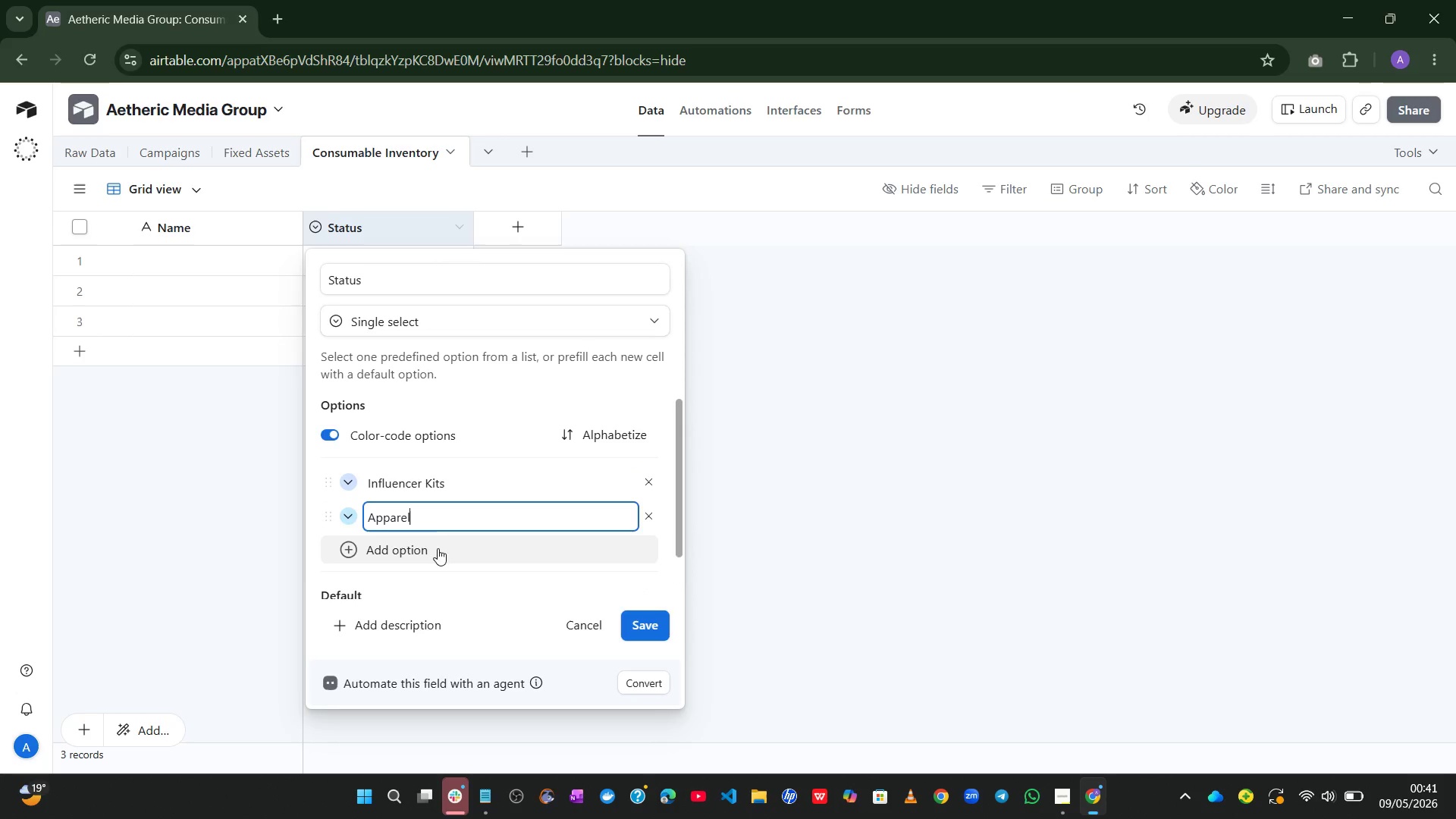 
left_click([435, 555])
 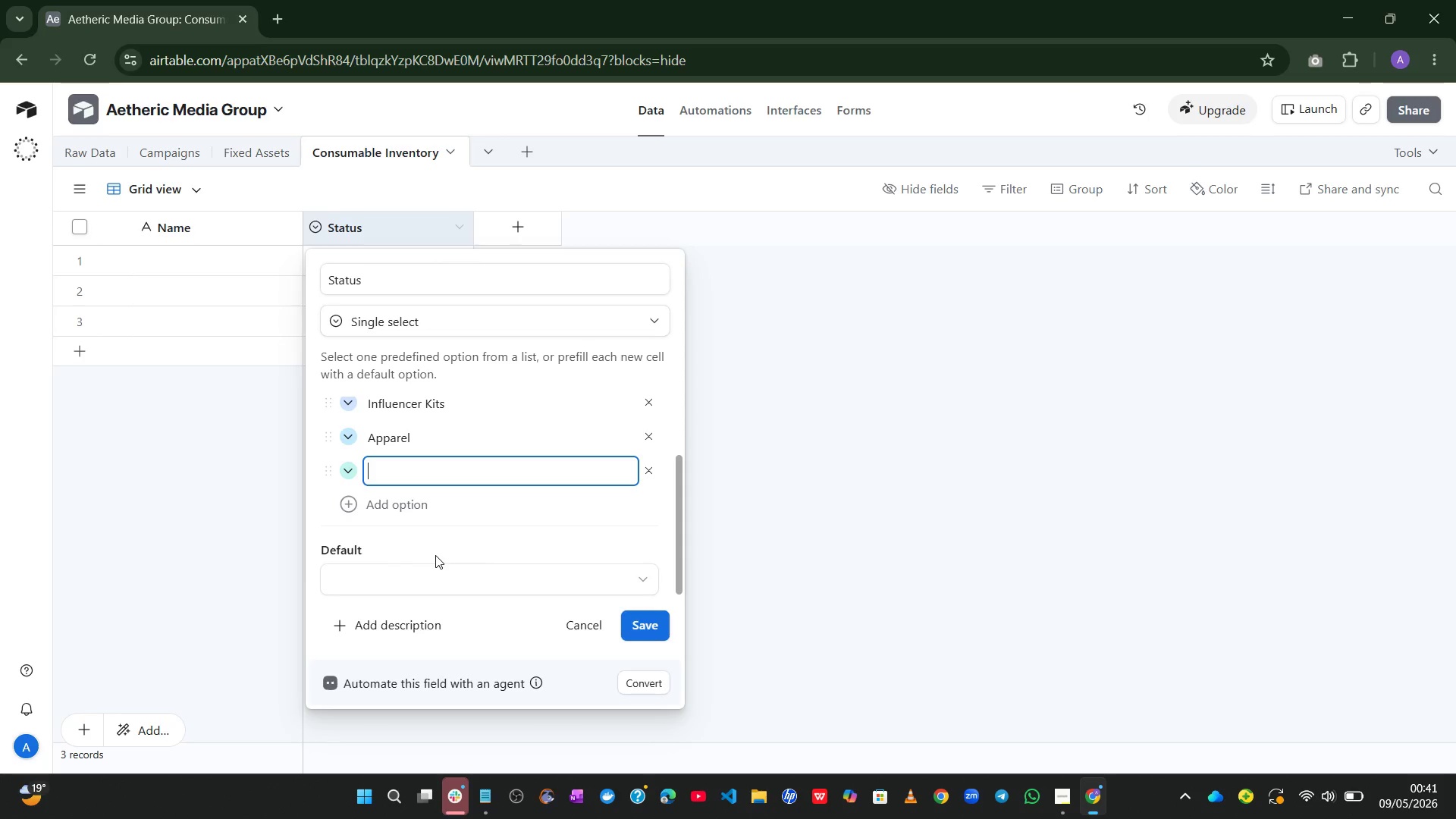 
wait(7.59)
 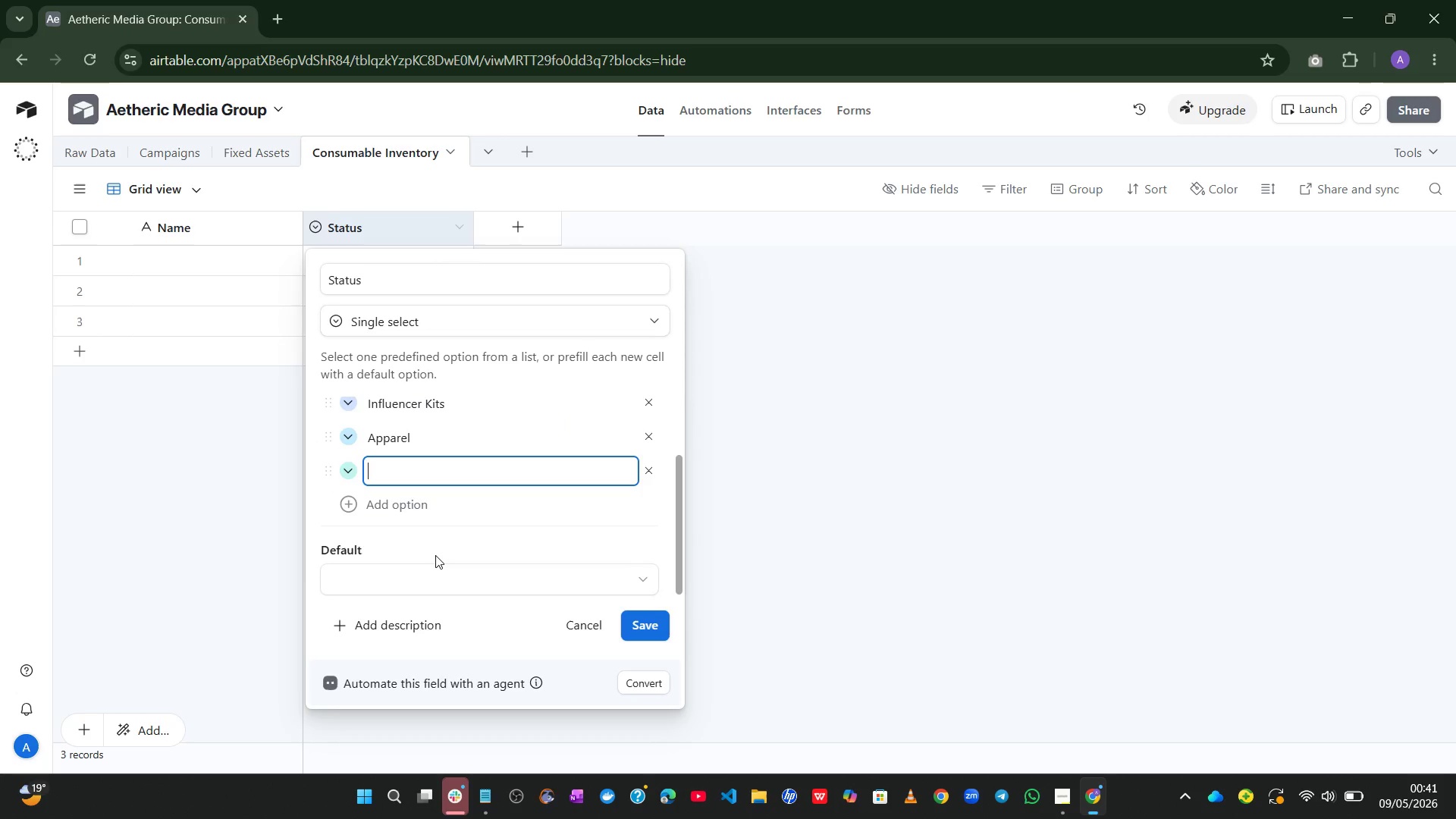 
type(Promotiol)
key(Backspace)
type(nal Merchandise)
 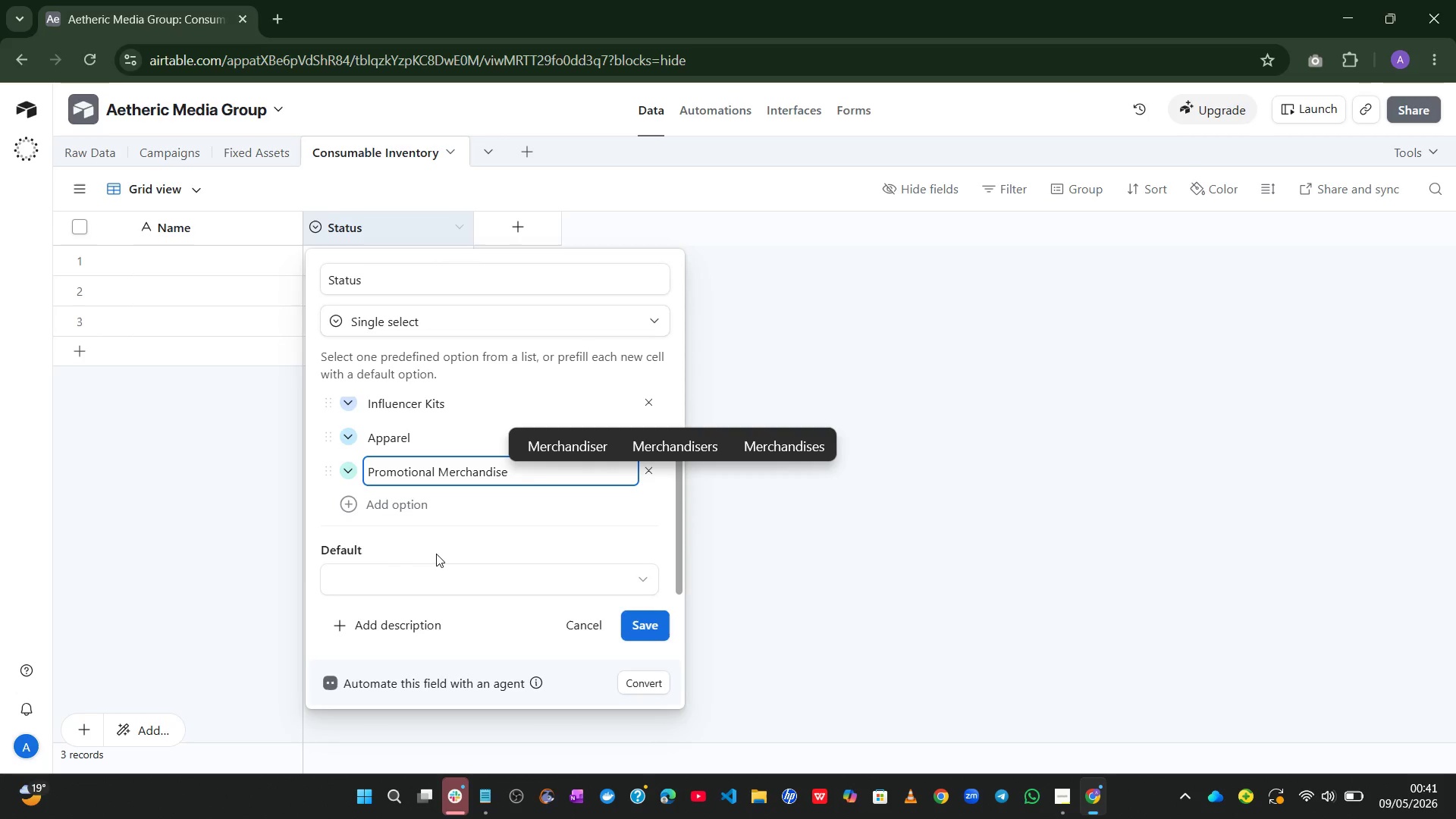 
key(Enter)
 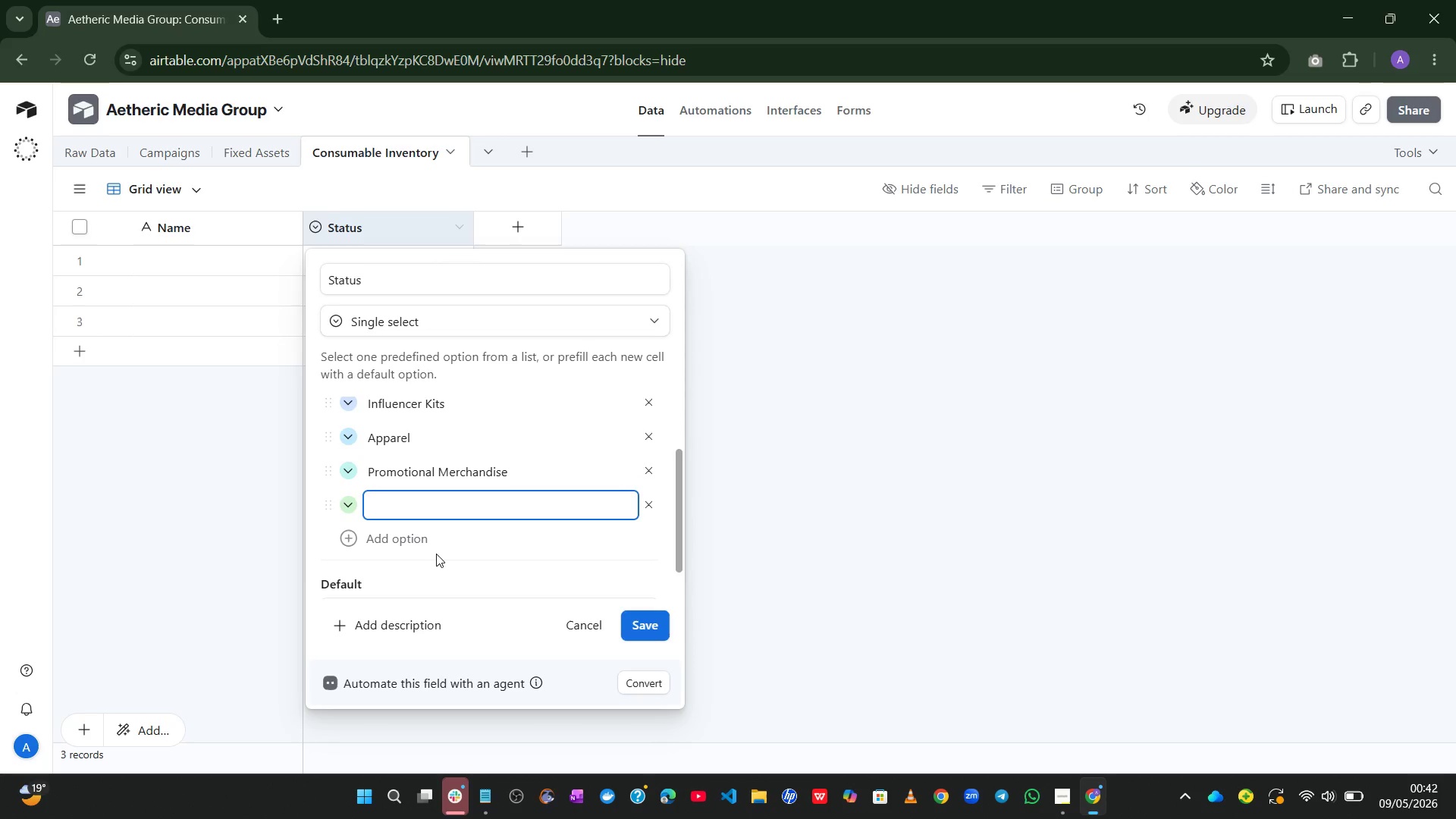 
hold_key(key=ShiftLeft, duration=0.33)
 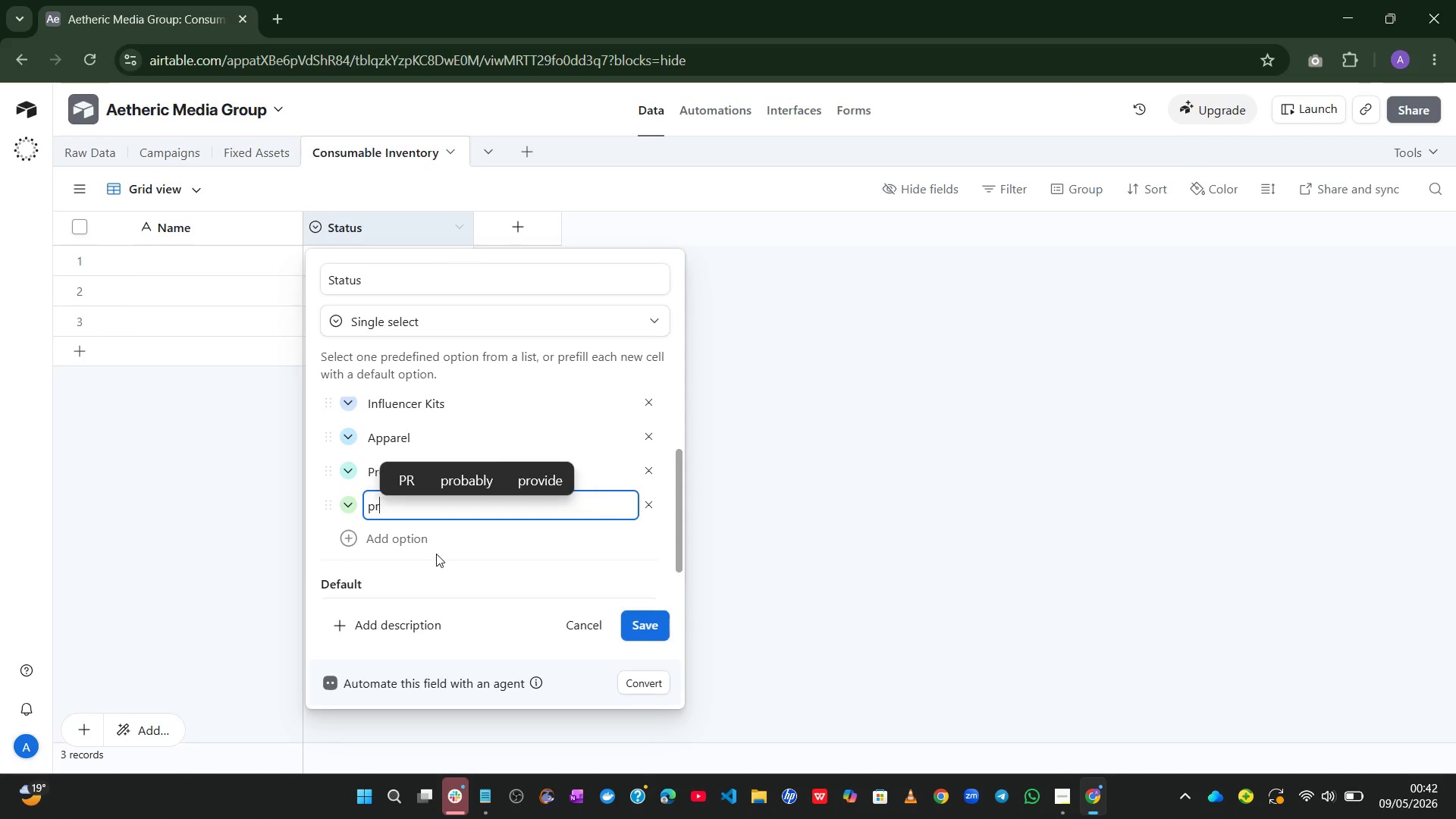 
hold_key(key=P, duration=12.62)
 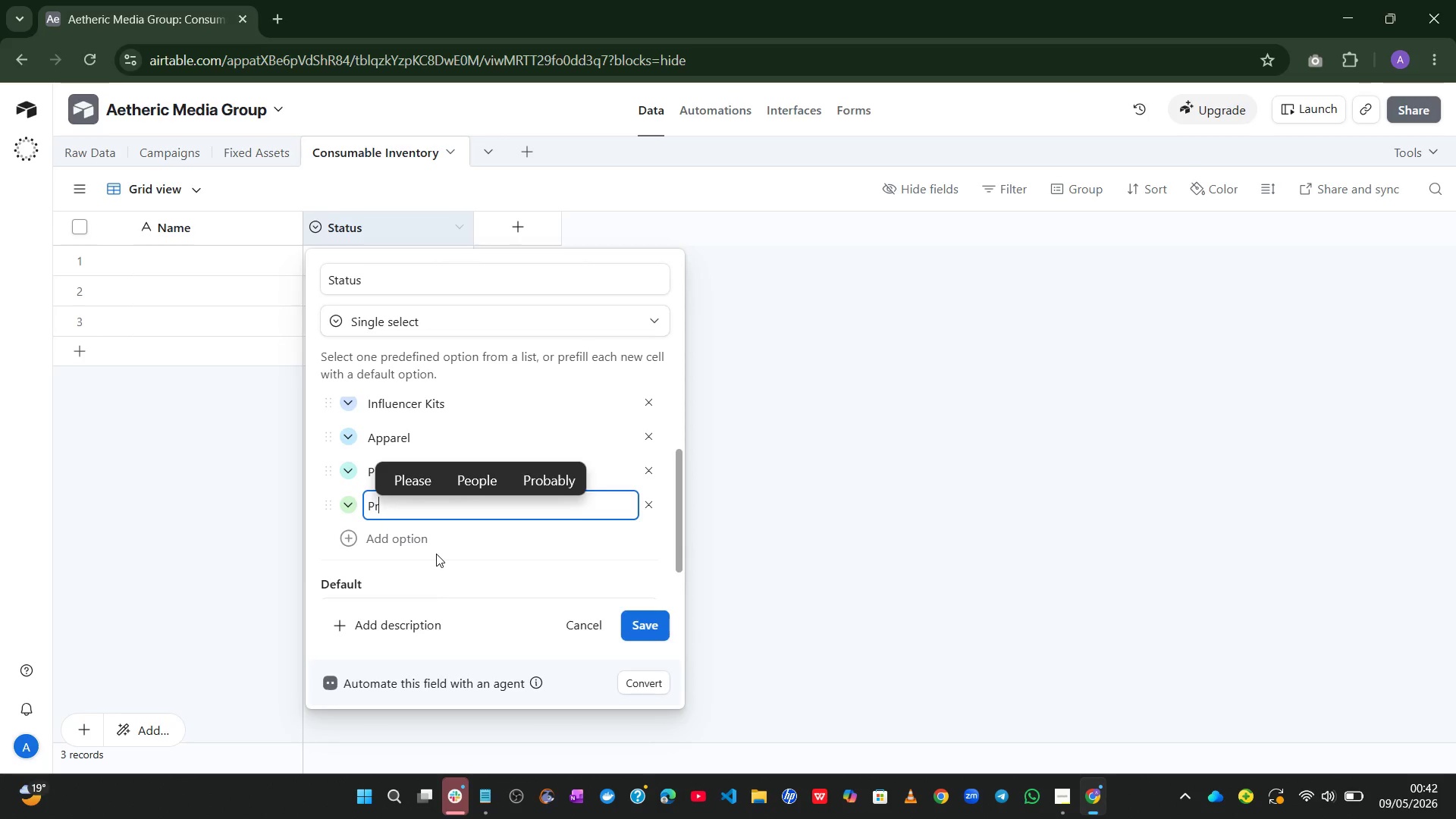 
type(rint)
 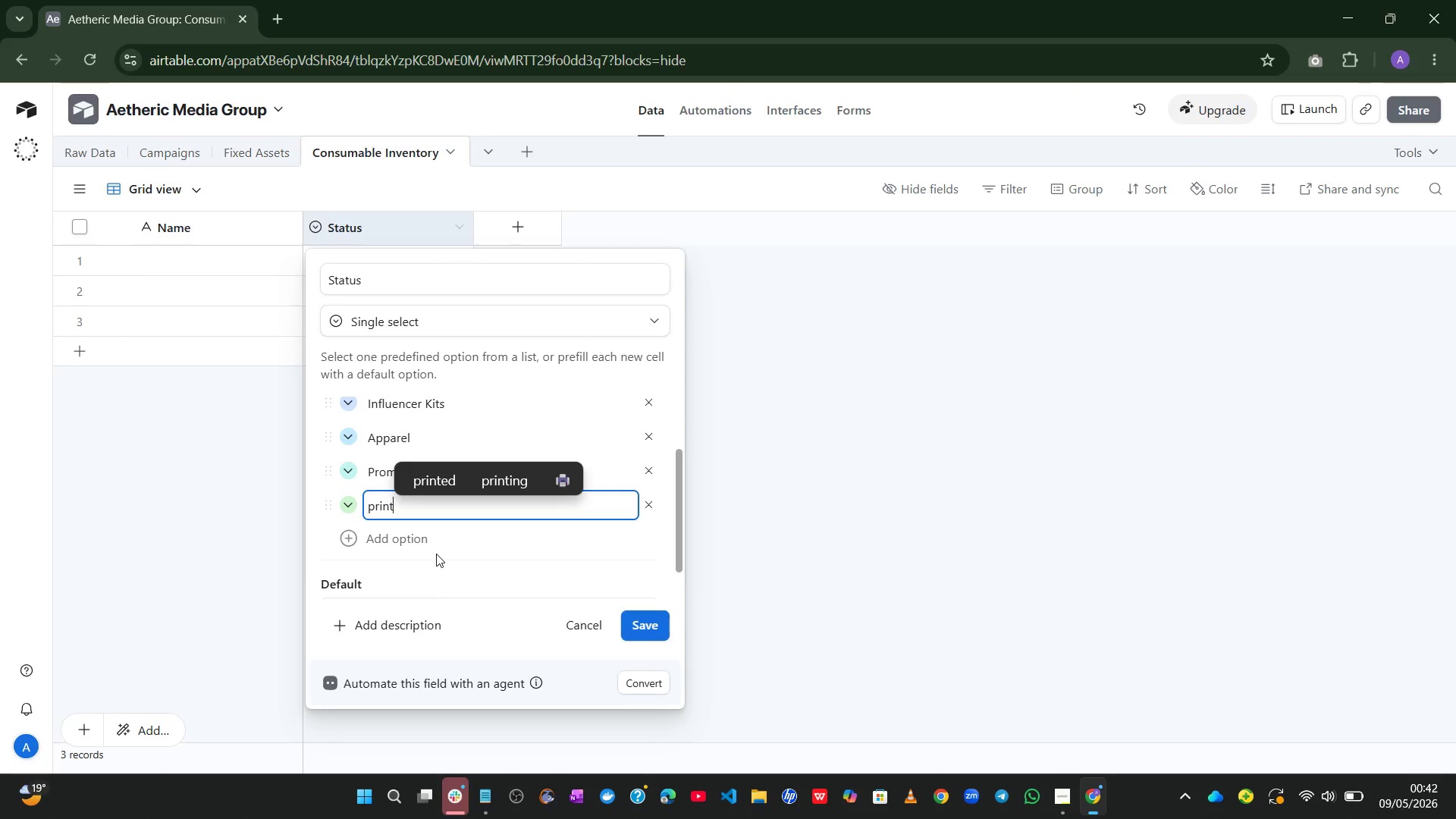 
key(Backspace)
key(Backspace)
key(Backspace)
key(Backspace)
key(Backspace)
type(rint Collateral)
 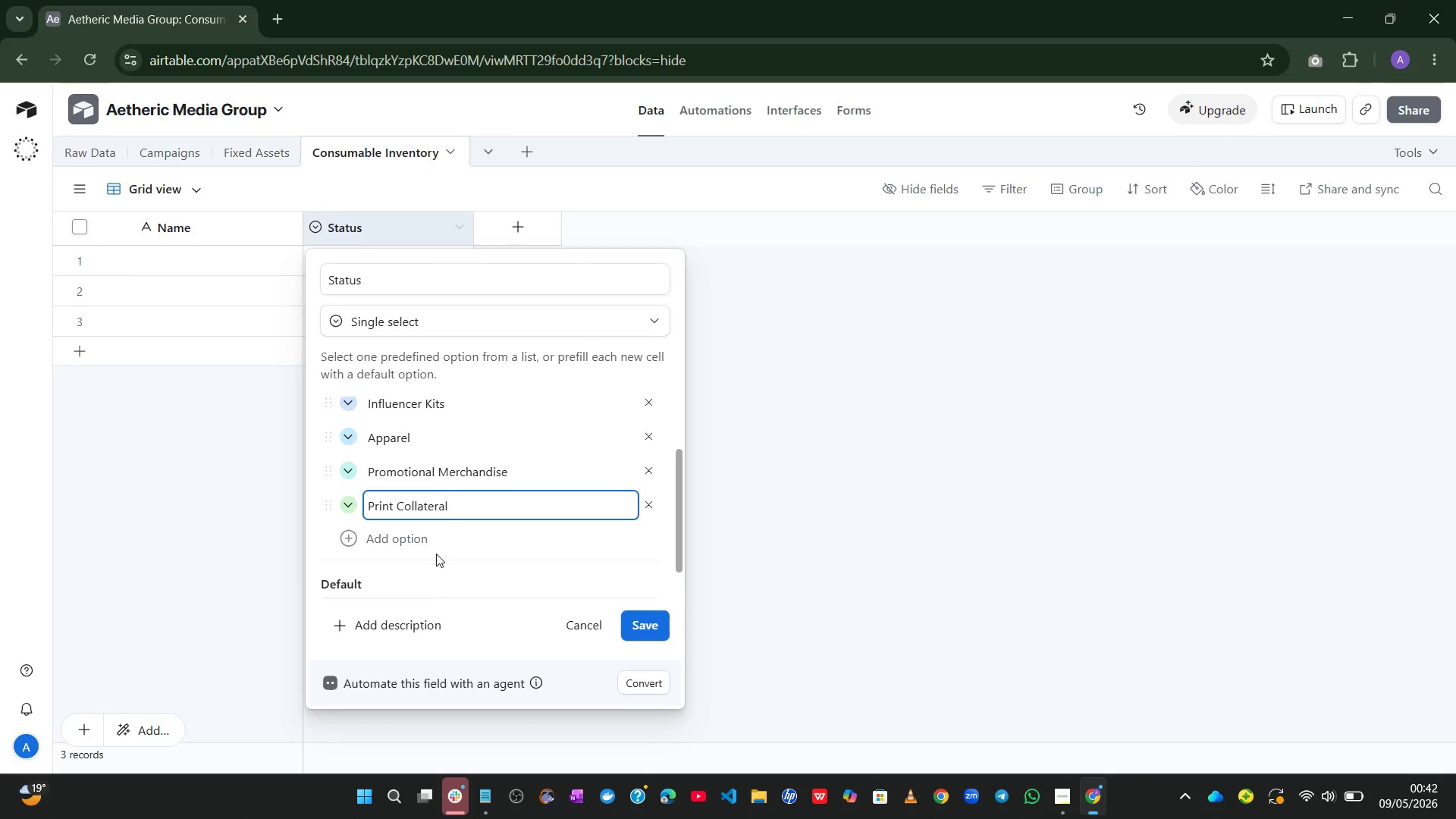 
wait(18.36)
 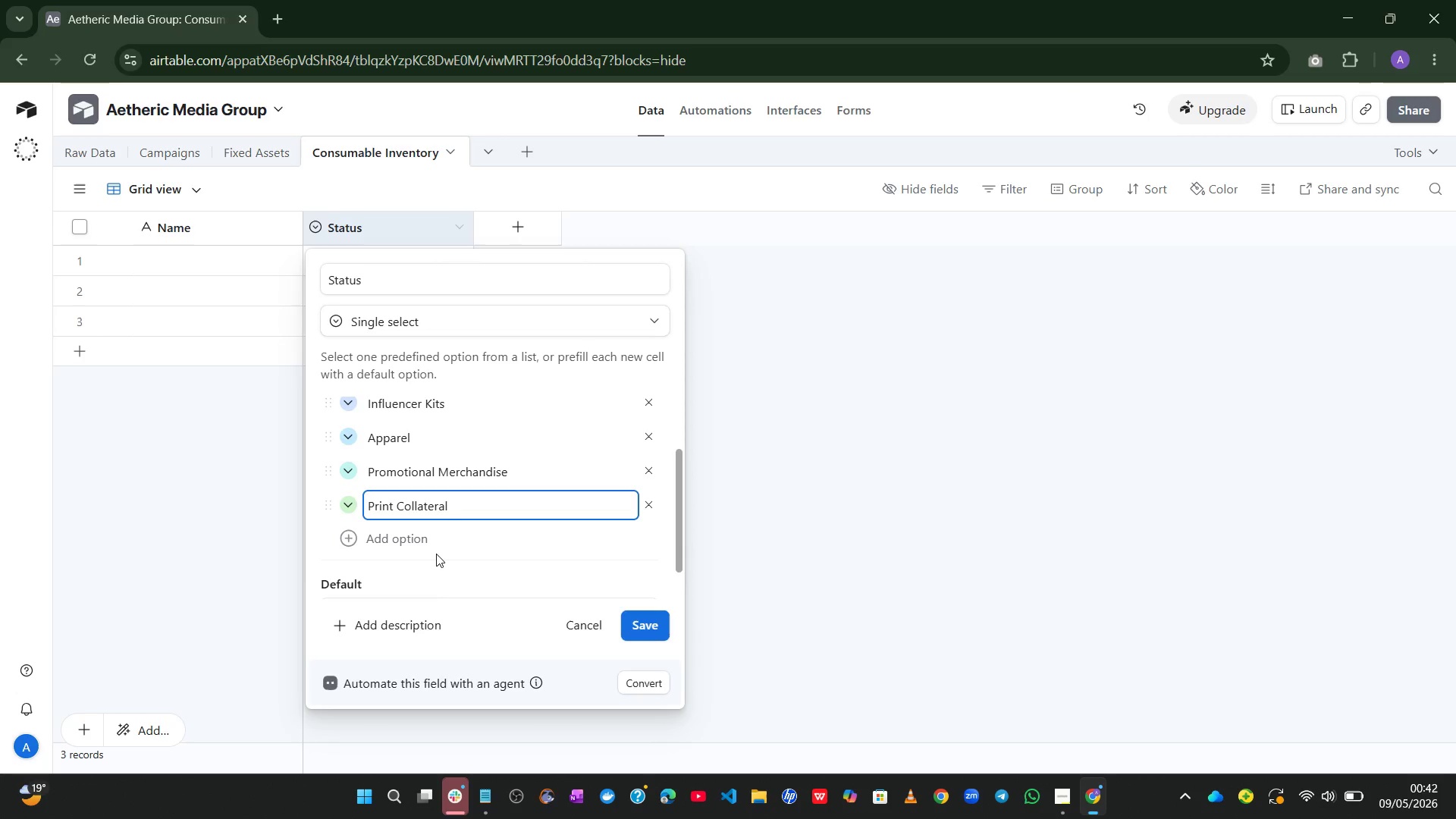 
left_click([639, 630])
 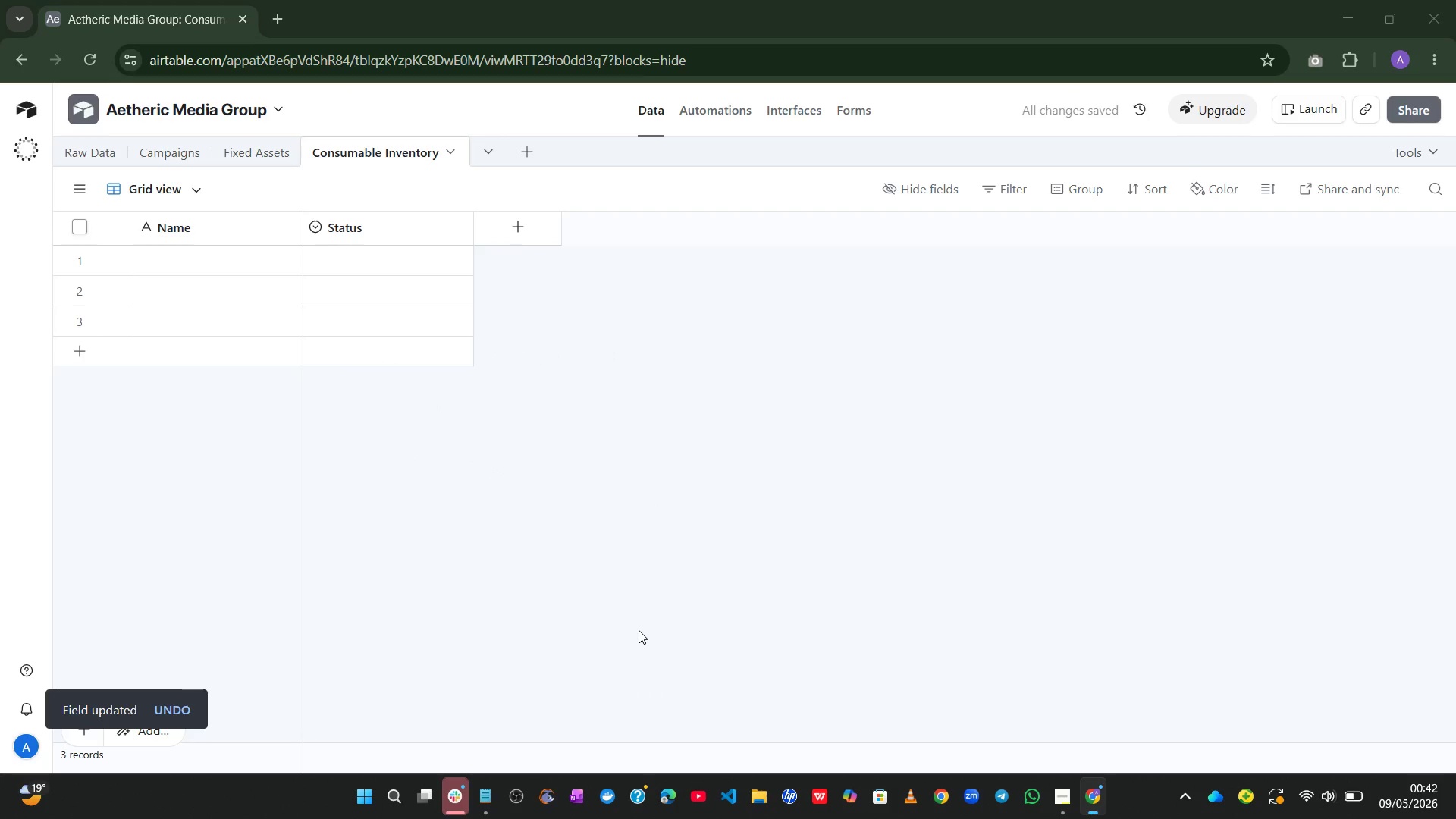 
wait(9.3)
 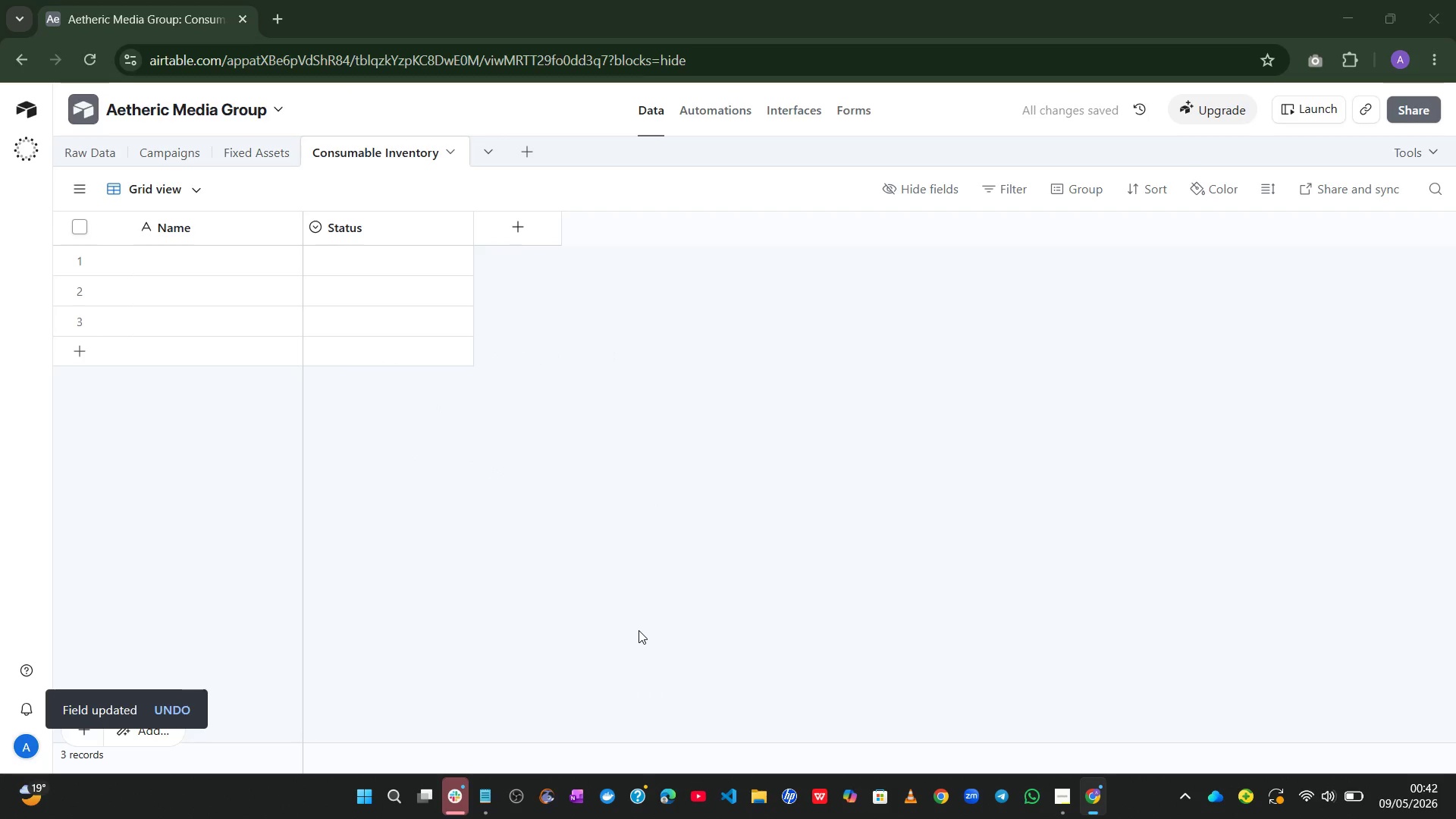 
left_click([520, 233])
 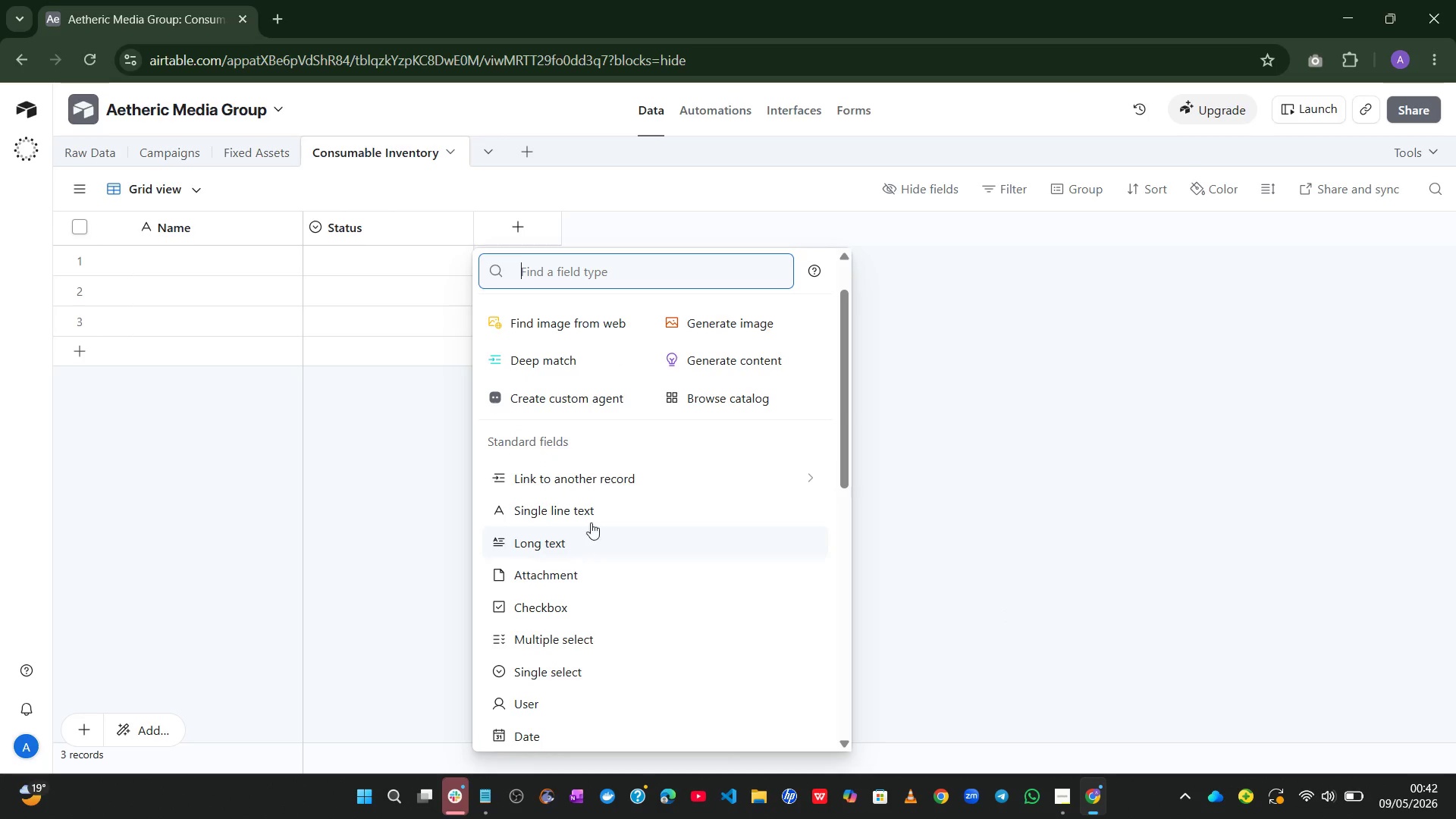 
left_click([594, 516])
 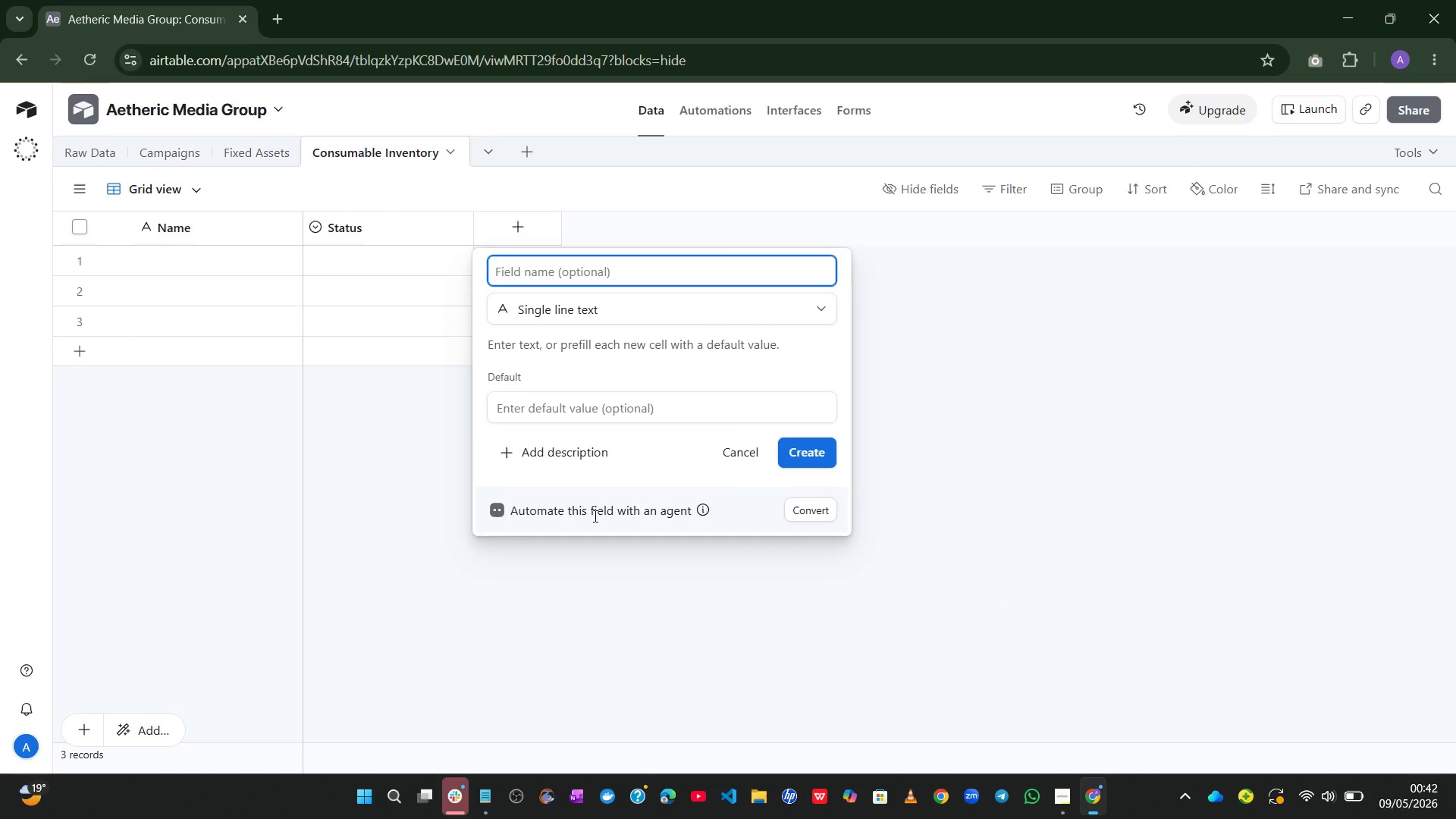 
type(SKU/Seris)
key(Backspace)
type(al)
 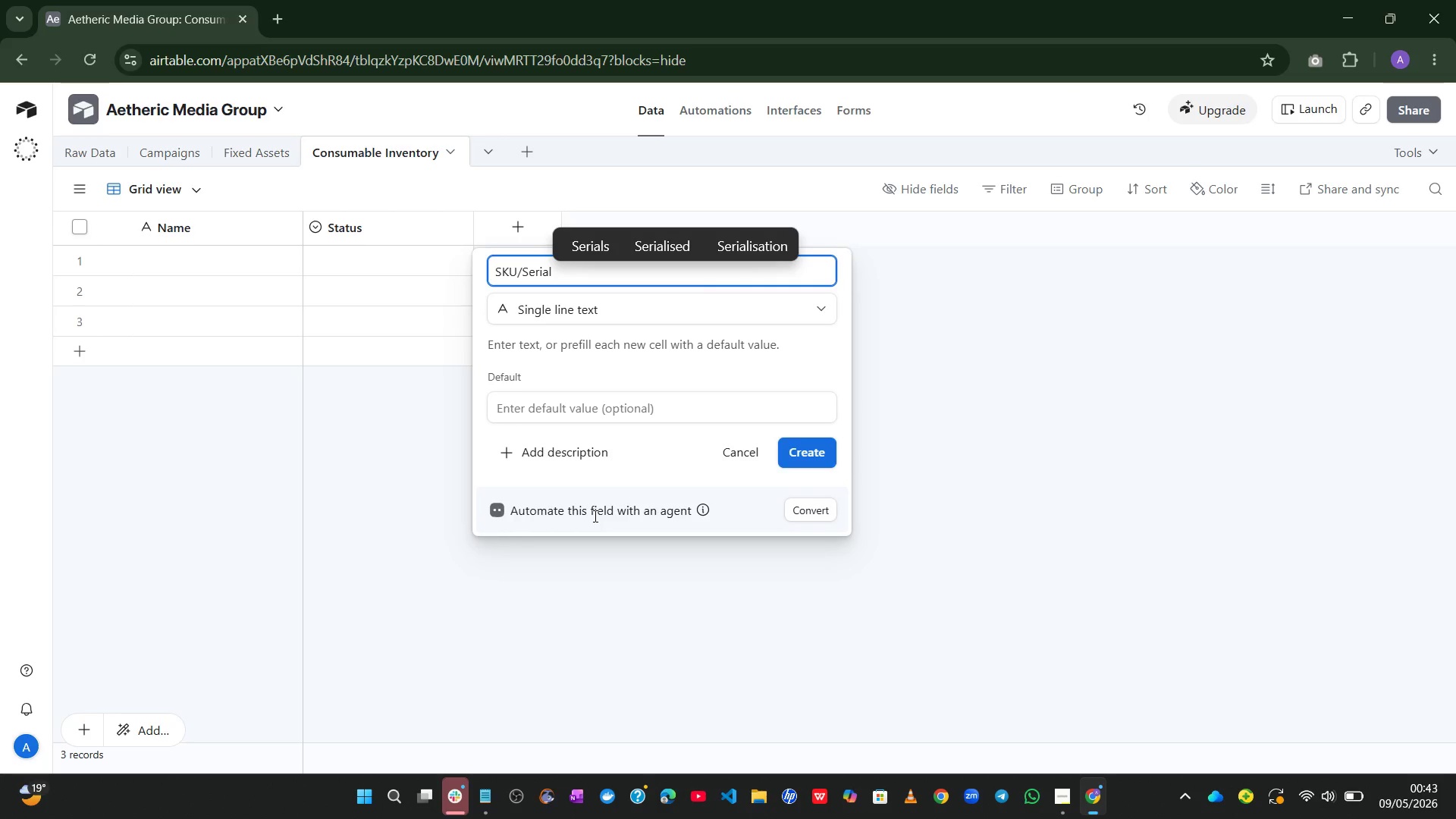 
wait(10.0)
 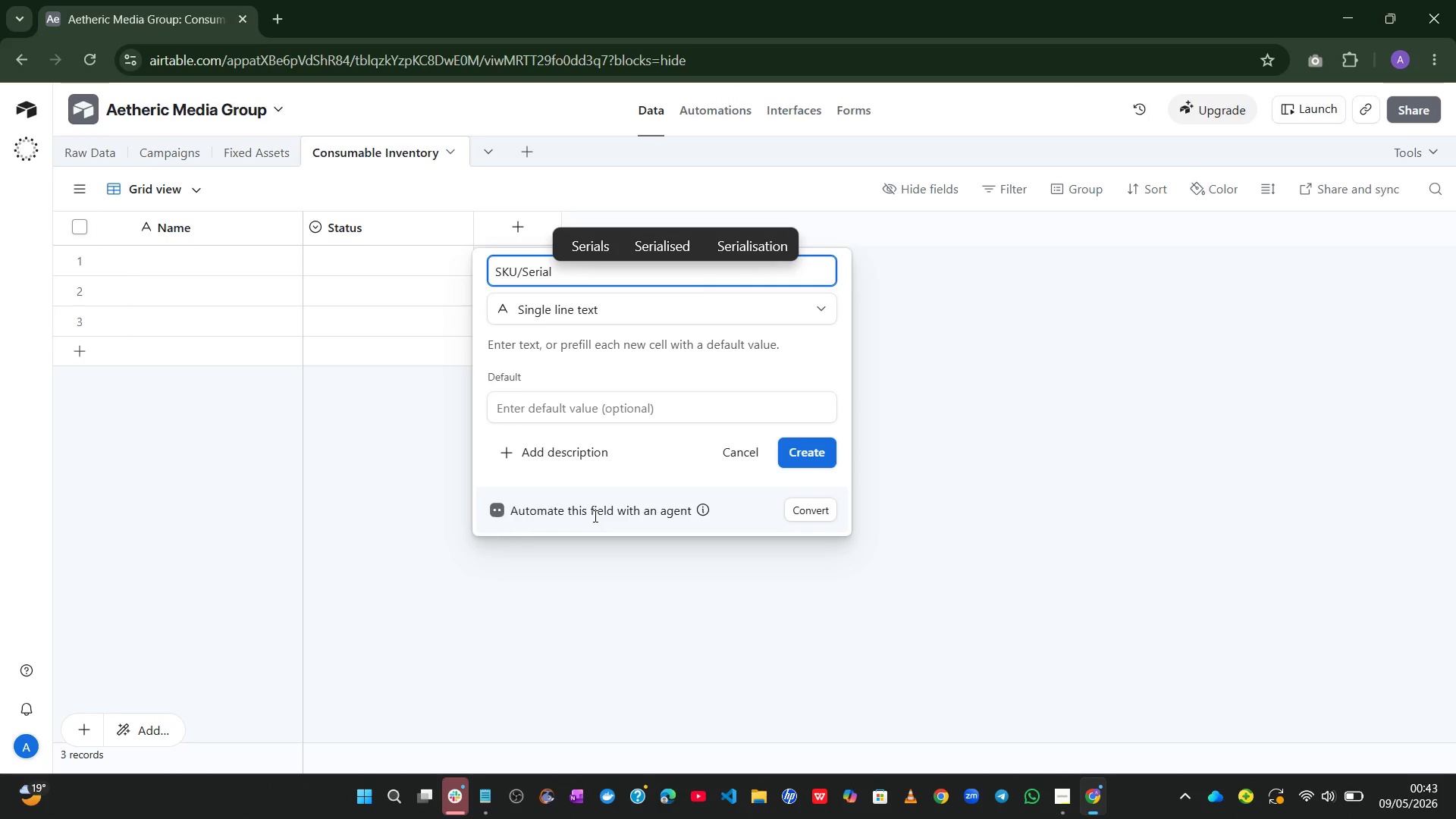 
left_click([803, 453])
 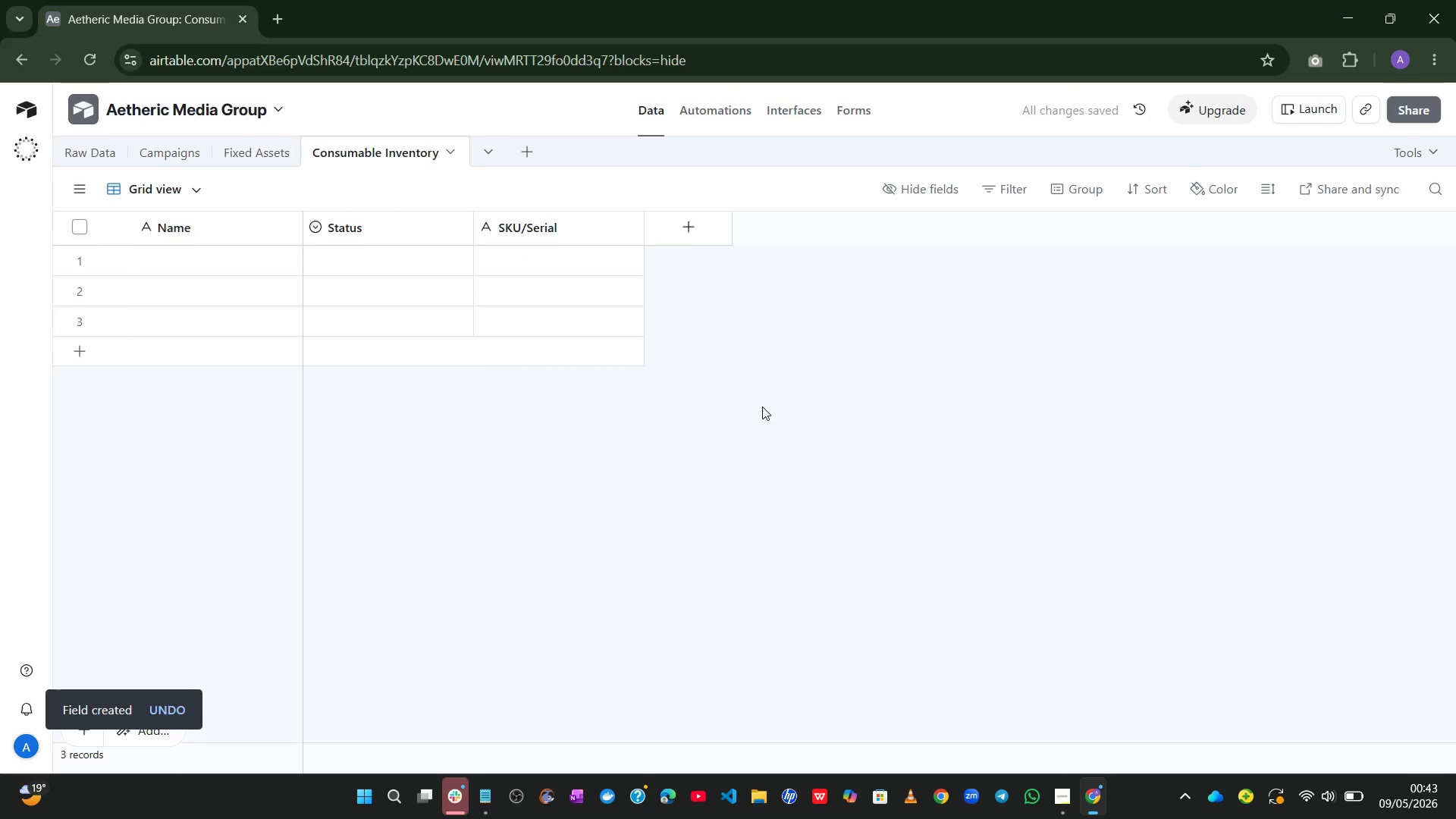 
wait(6.59)
 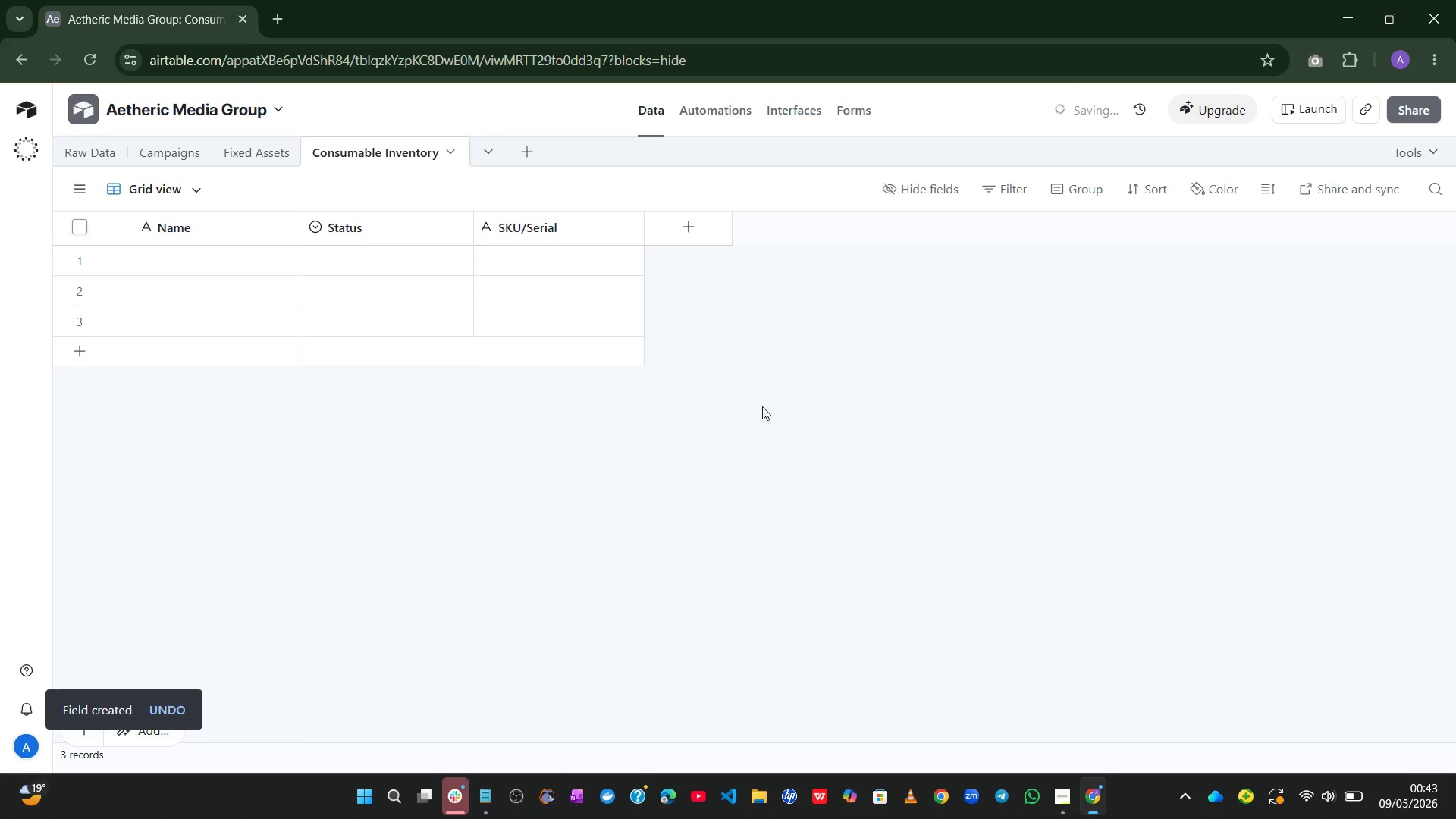 
left_click([679, 218])
 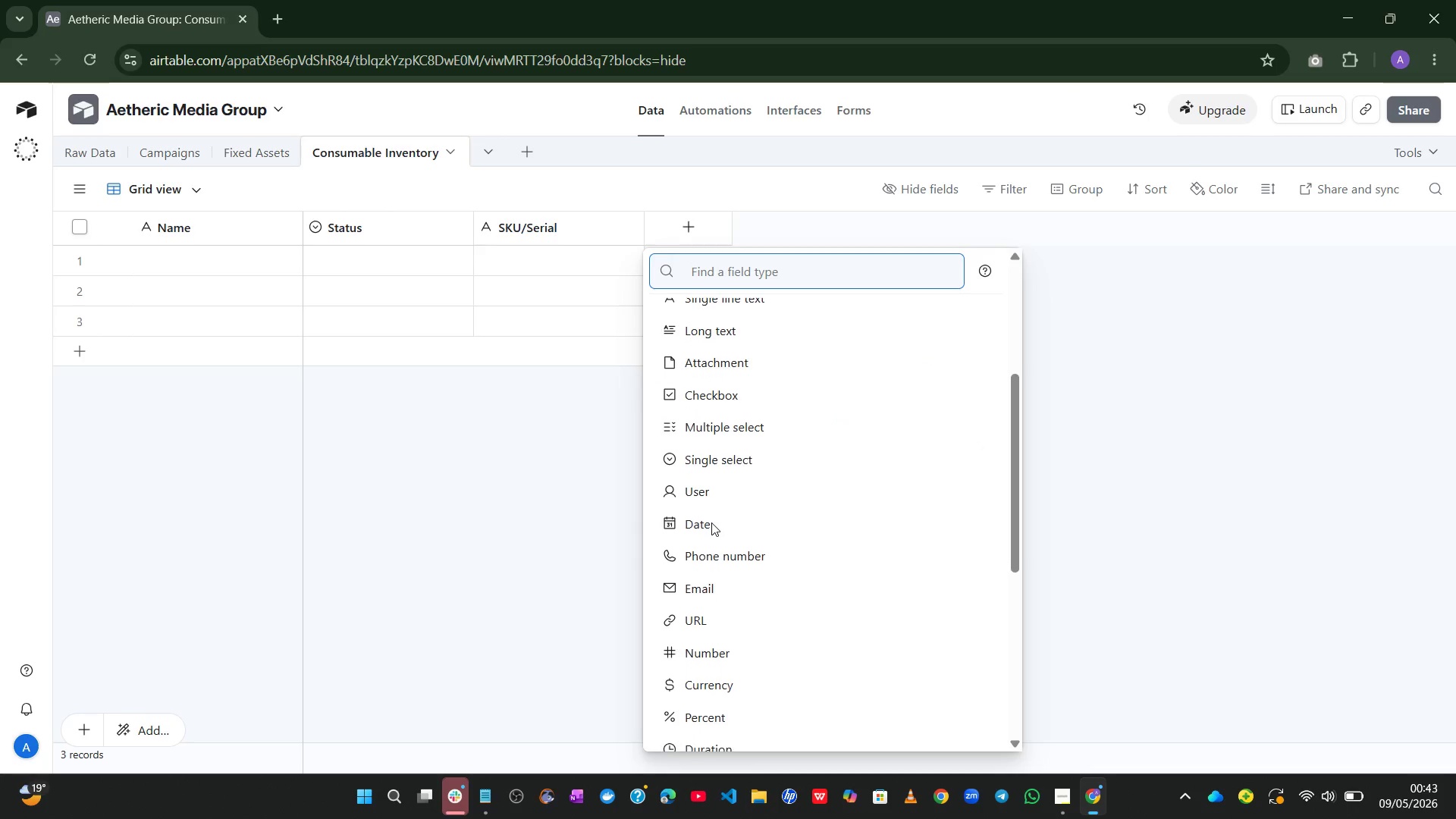 
left_click([708, 676])
 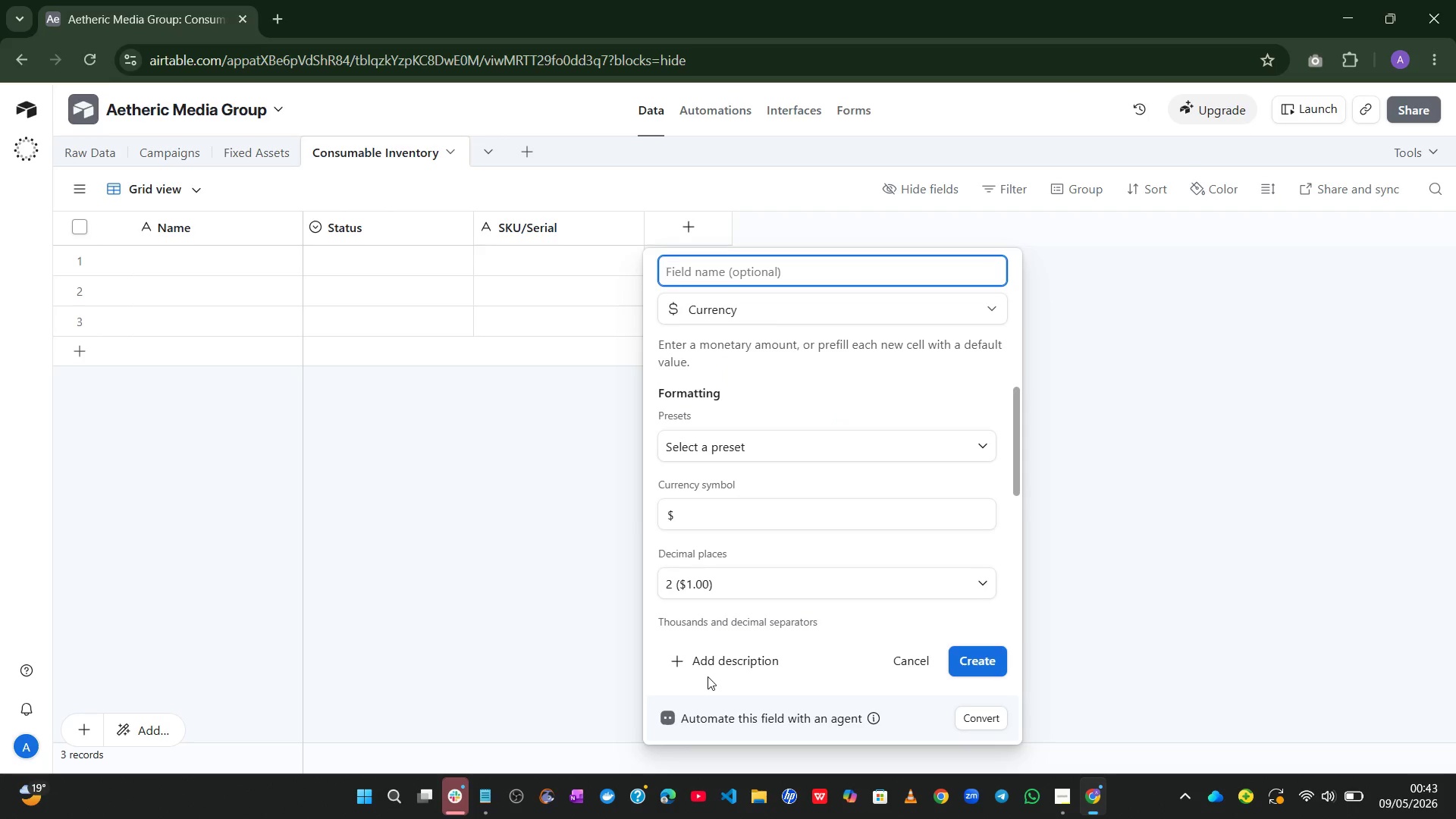 
type(Purchase )
 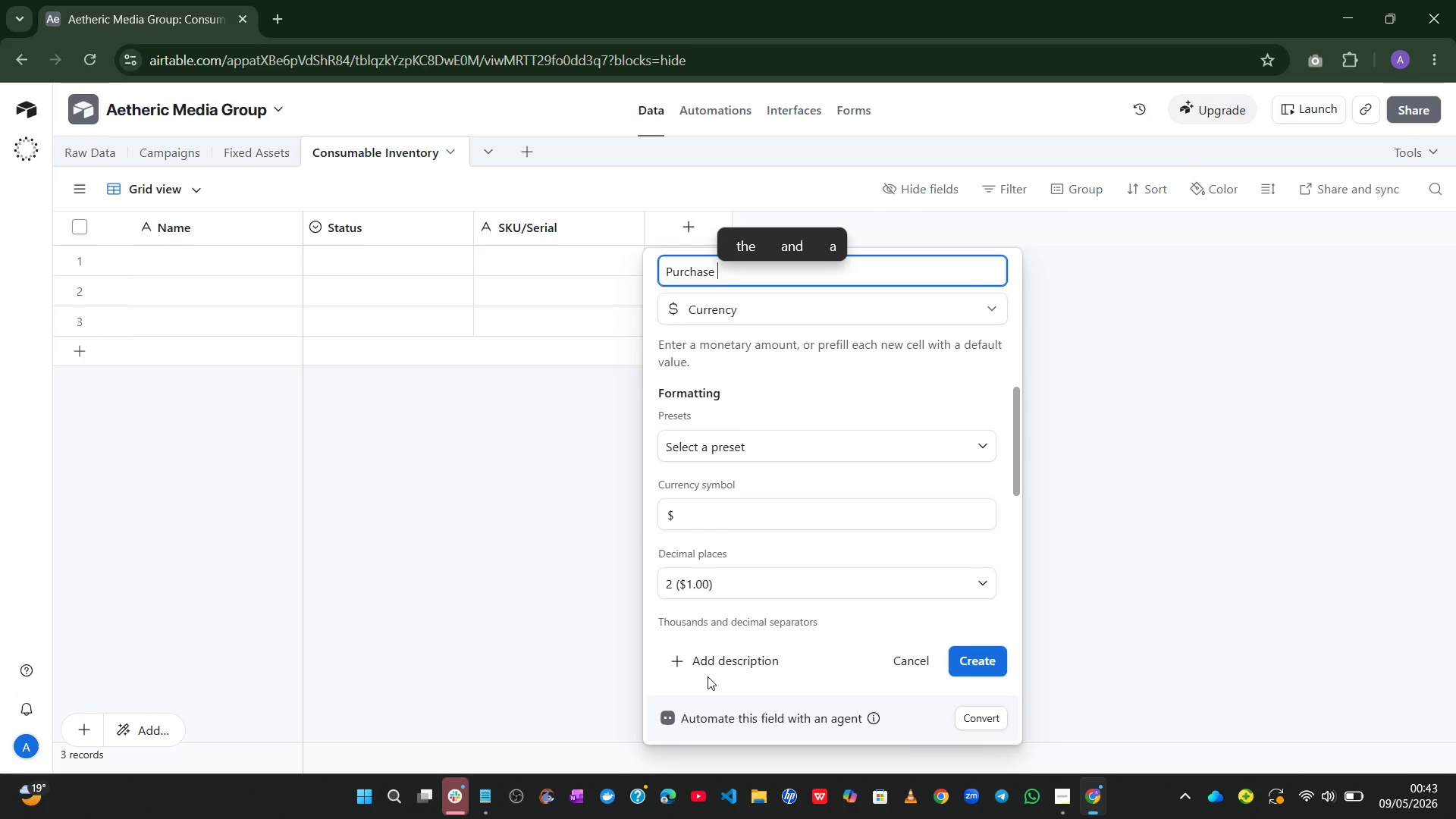 
type(Price (Unig )
key(Backspace)
key(Backspace)
type(t Cost))
 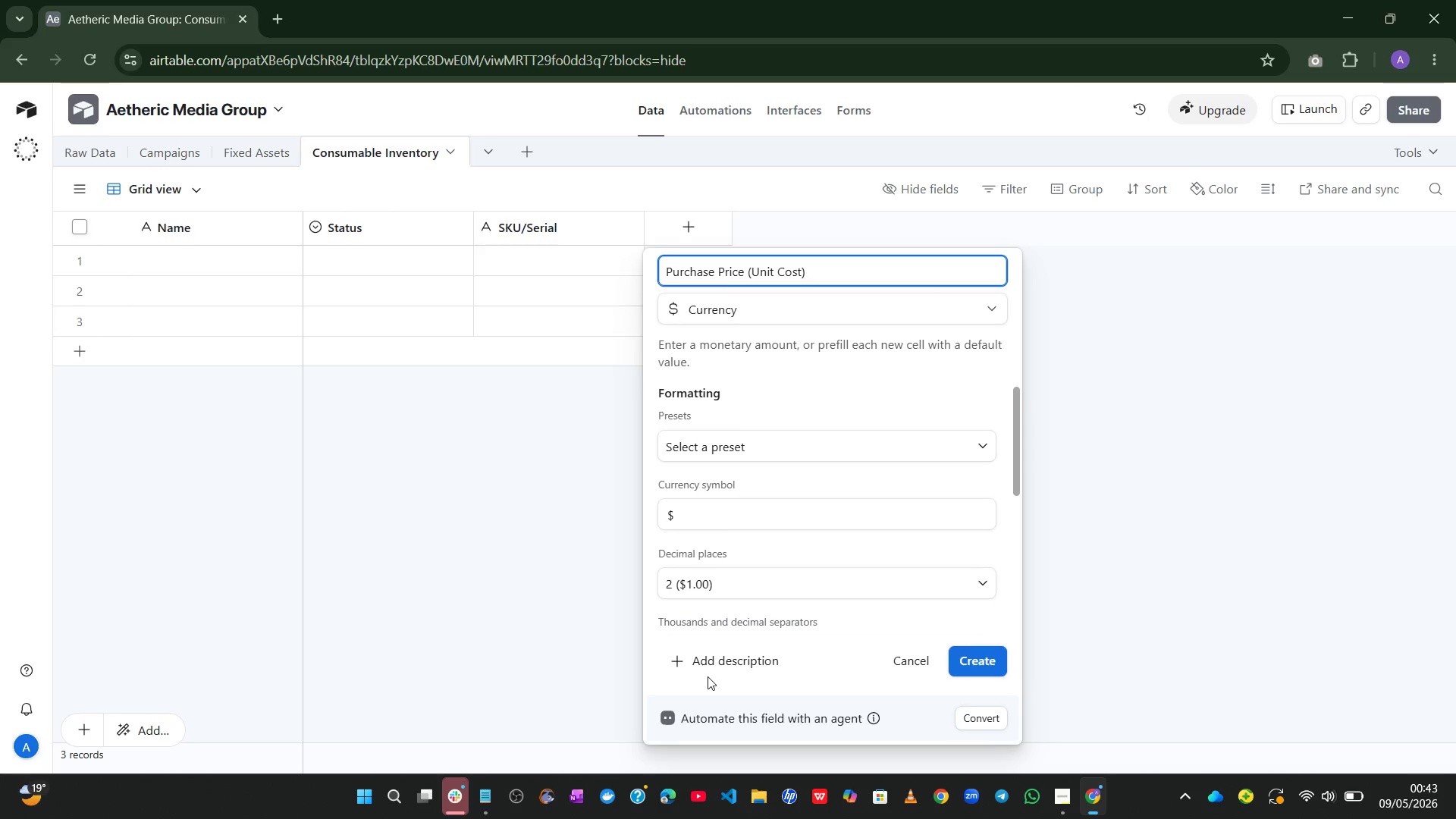 
wait(11.59)
 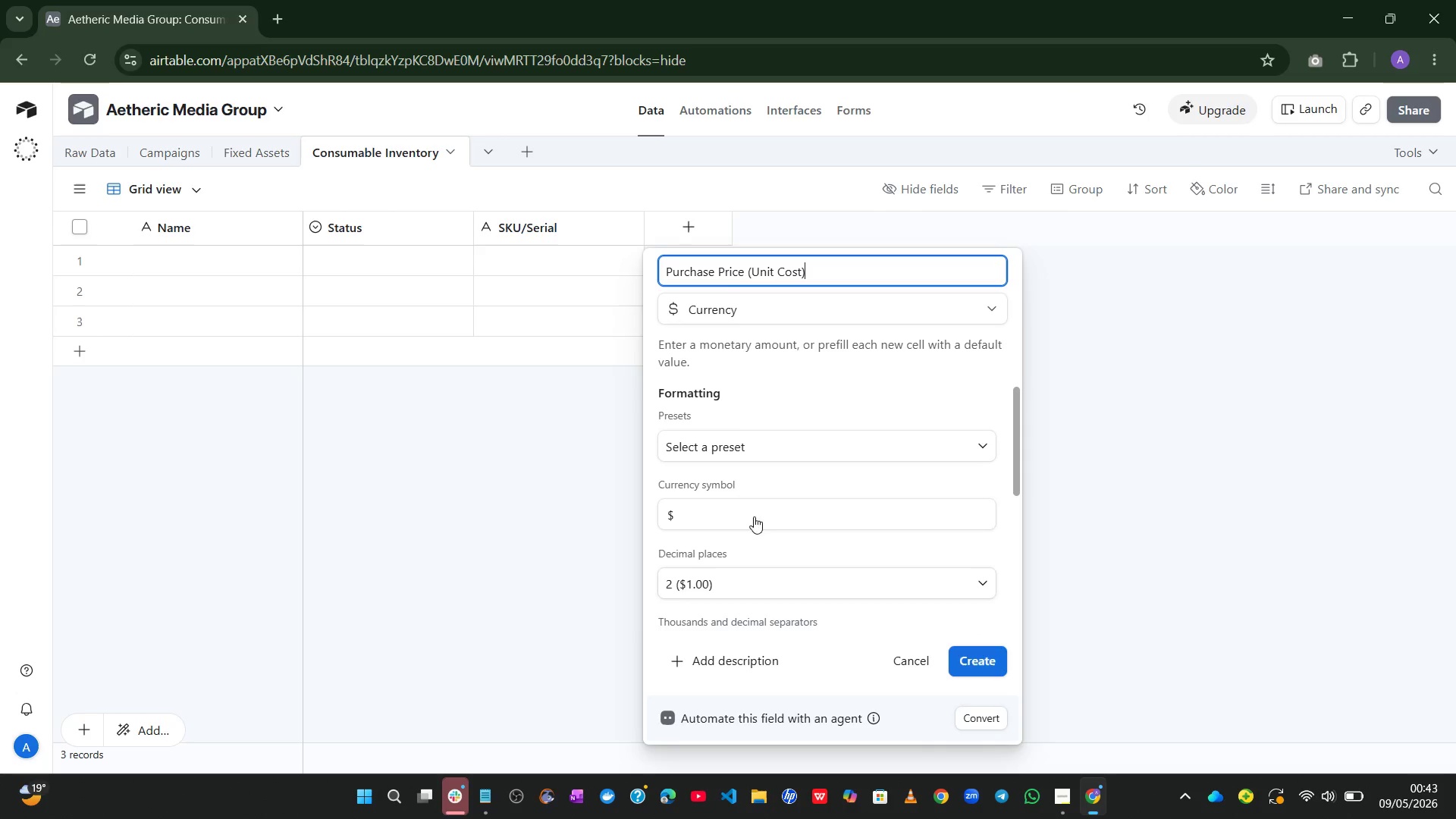 
left_click([996, 667])
 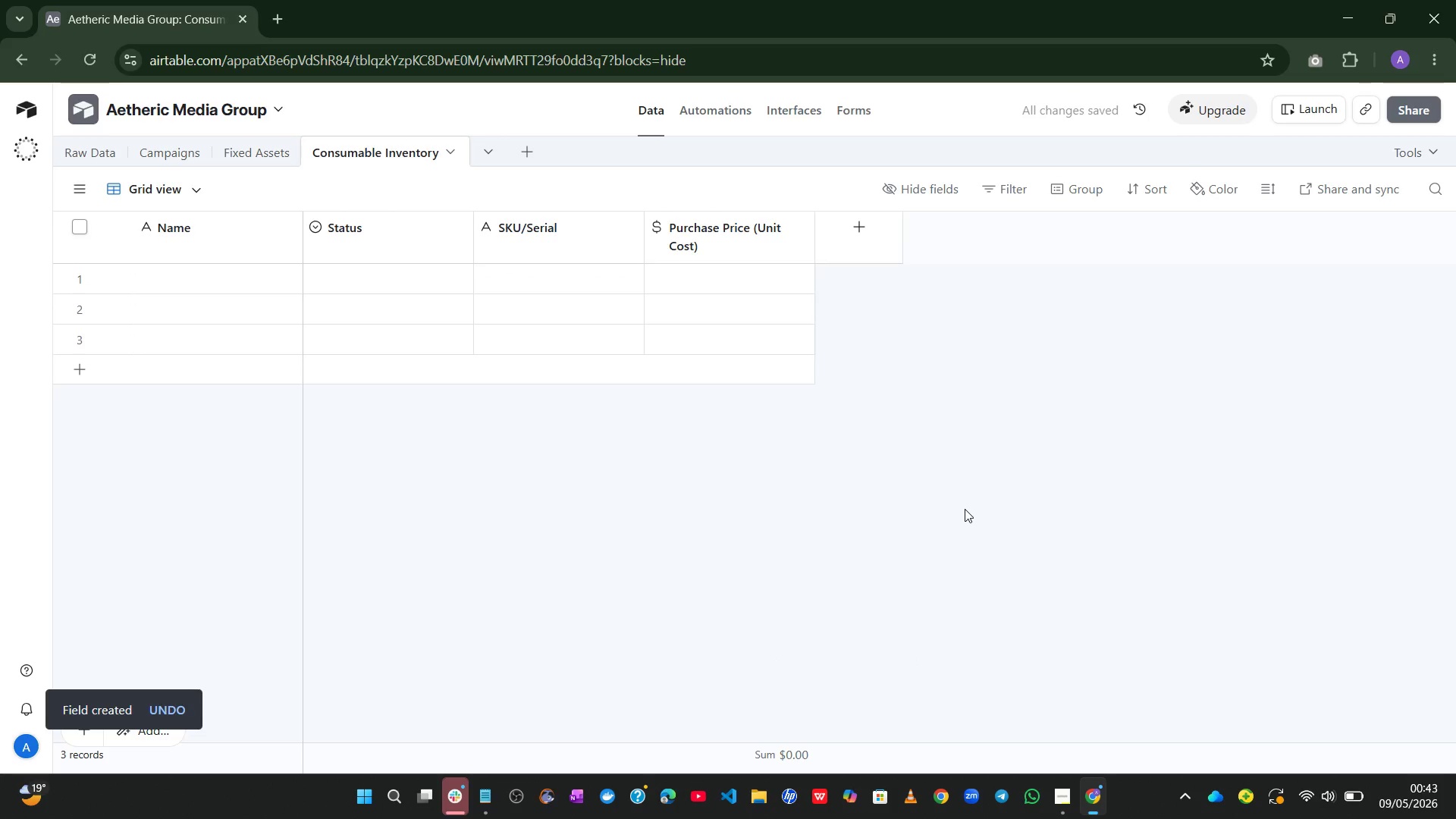 
wait(8.3)
 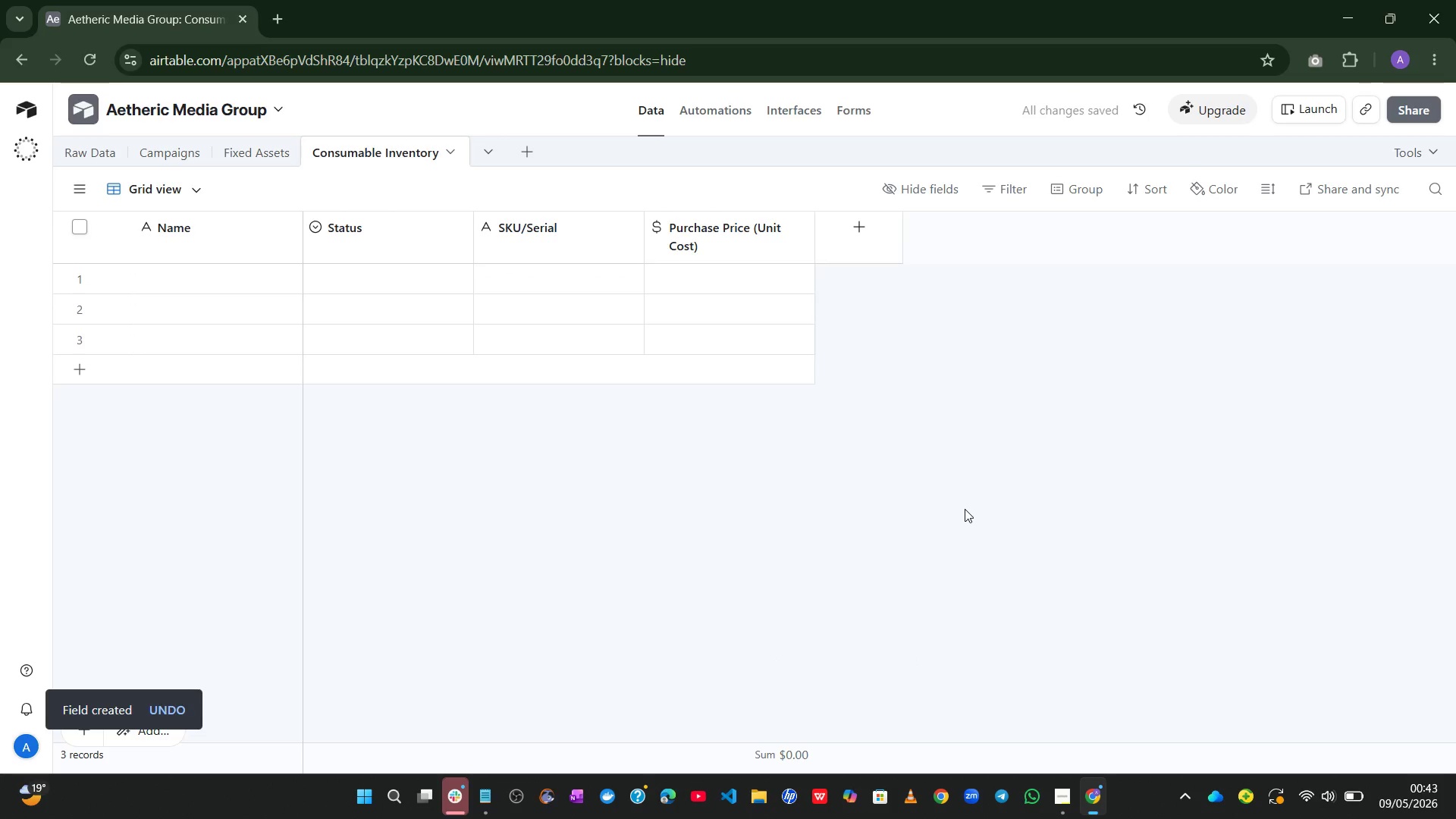 
left_click([849, 240])
 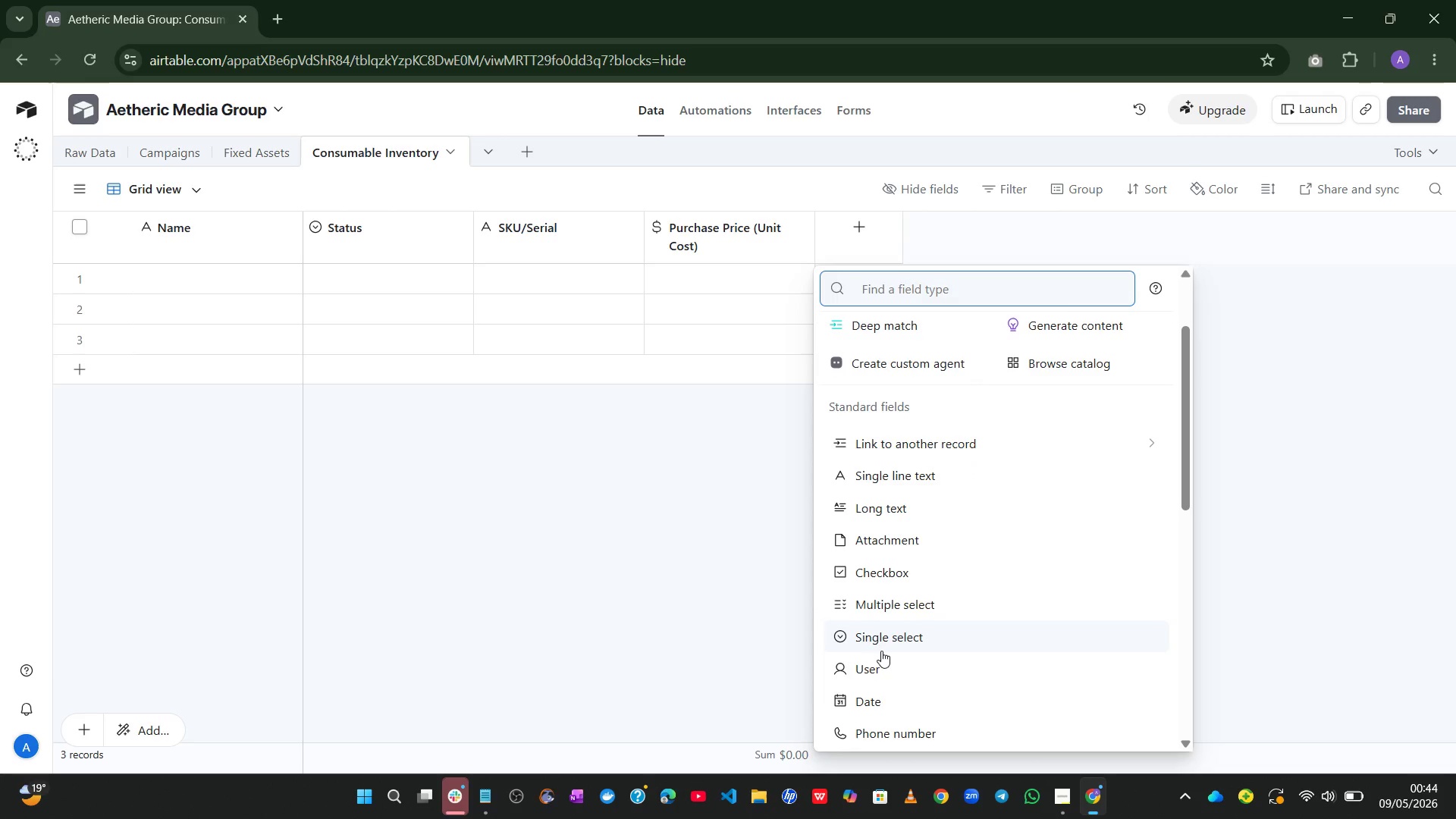 
left_click([886, 648])
 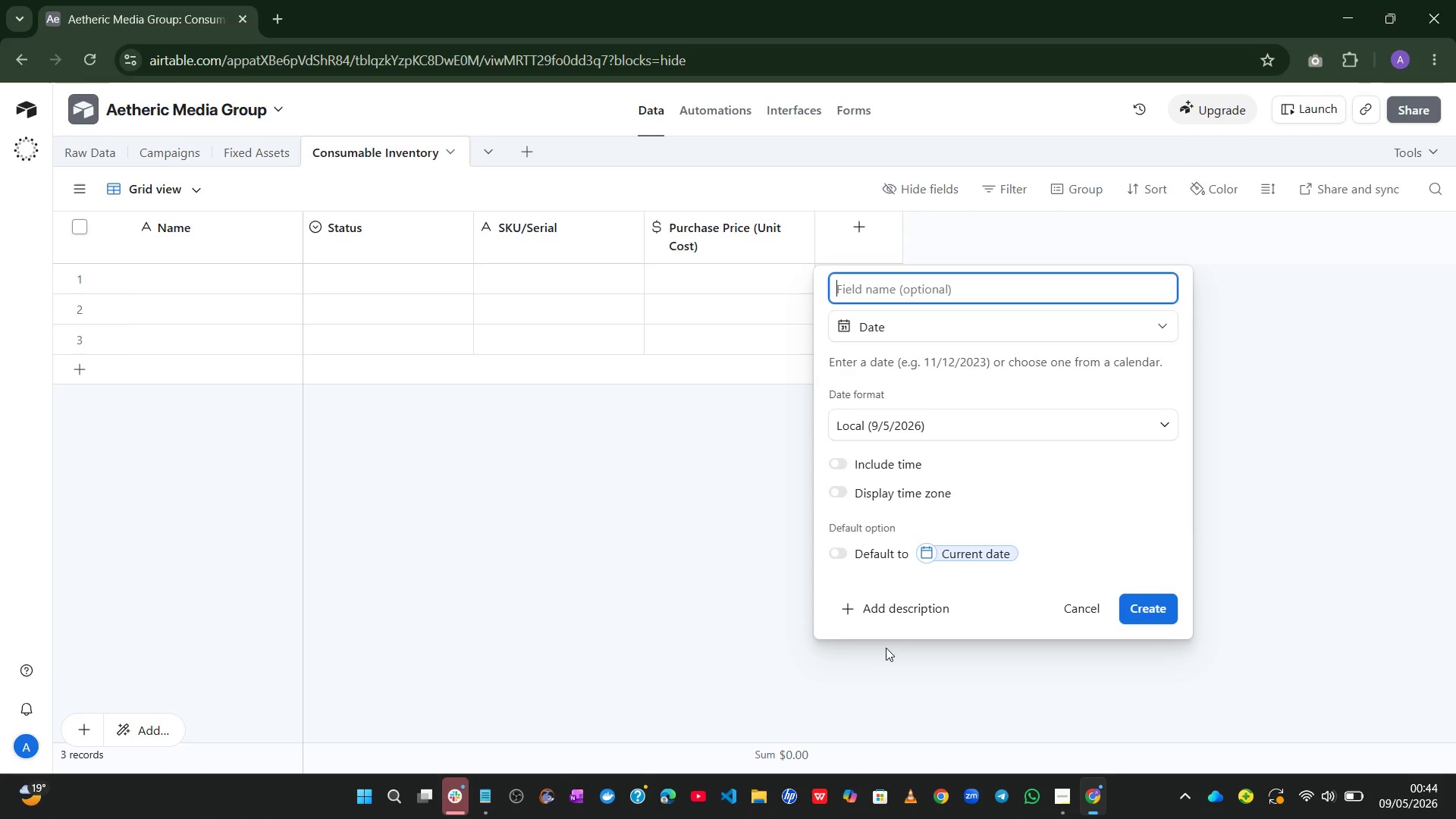 
type(Purchase Date)
 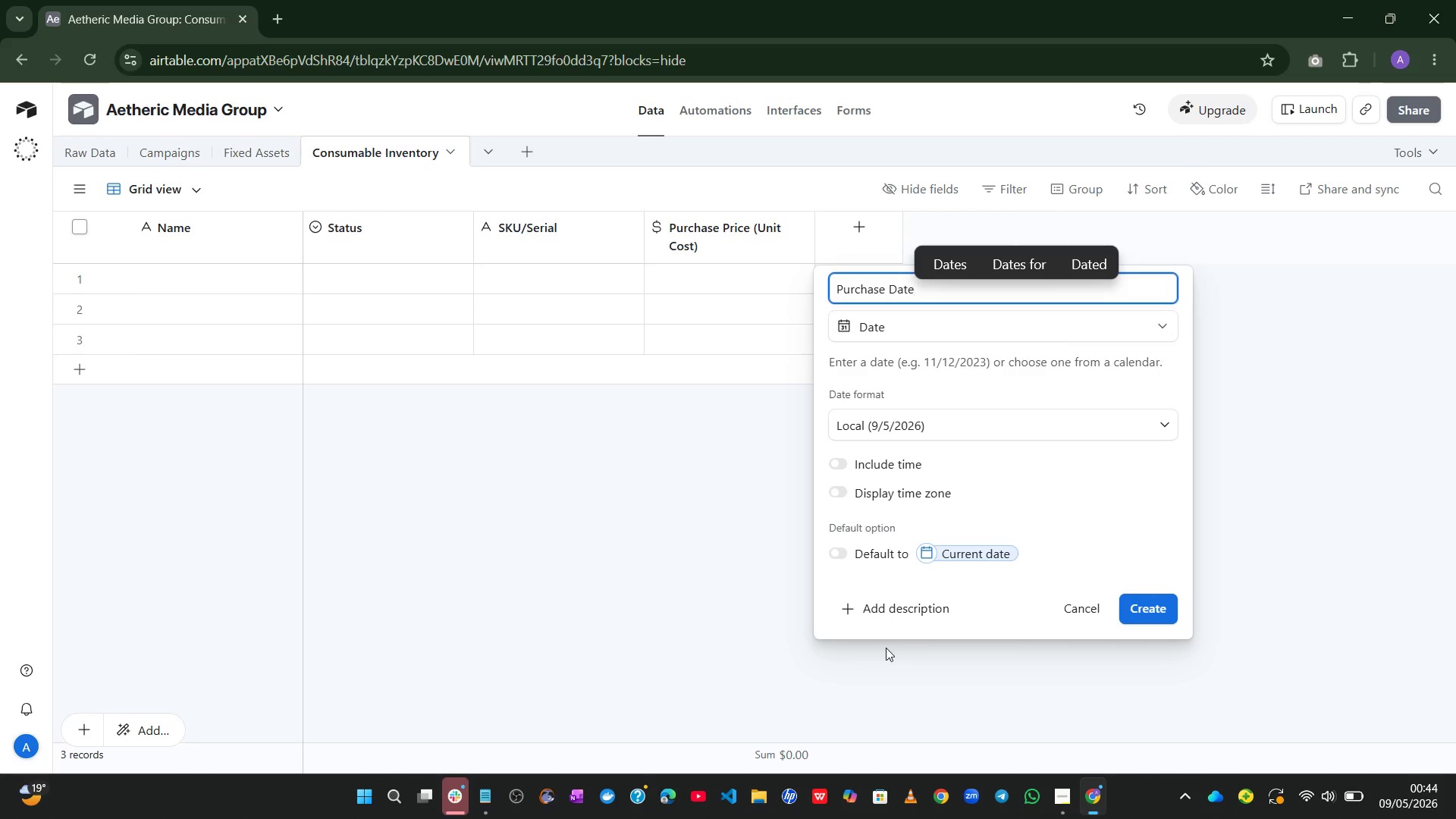 
wait(11.31)
 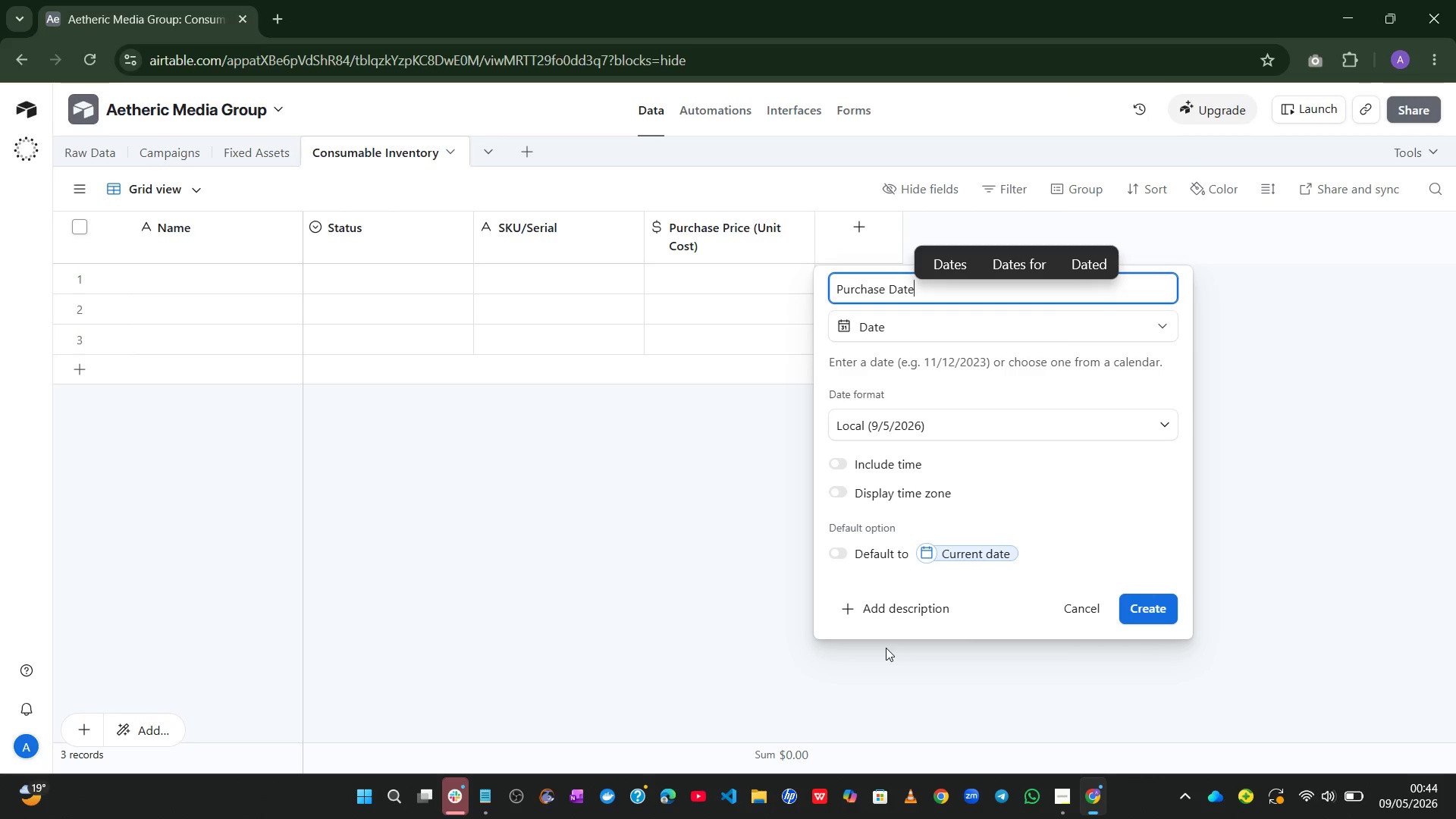 
left_click([1028, 419])
 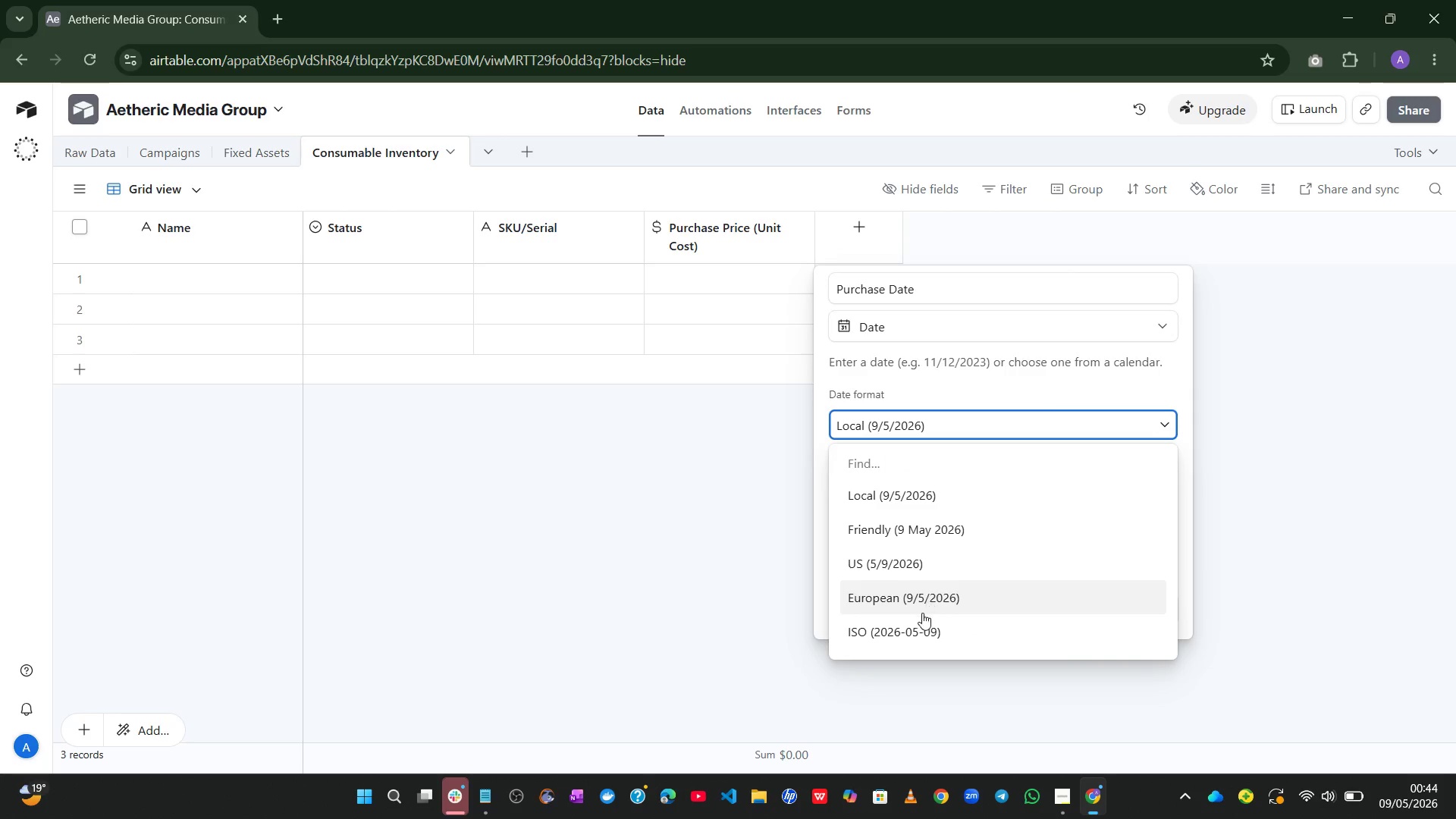 
left_click([921, 619])
 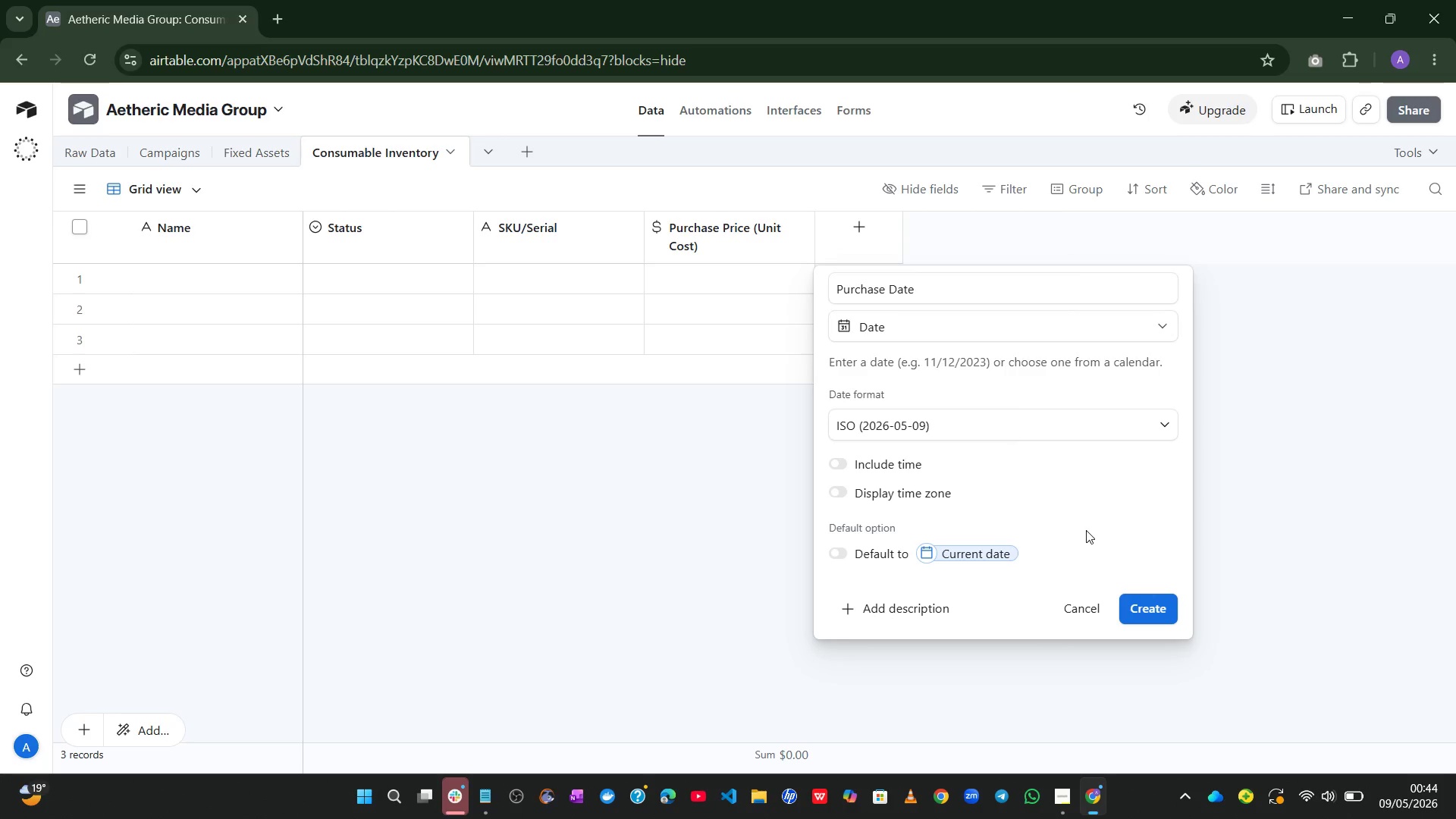 
left_click([1137, 612])
 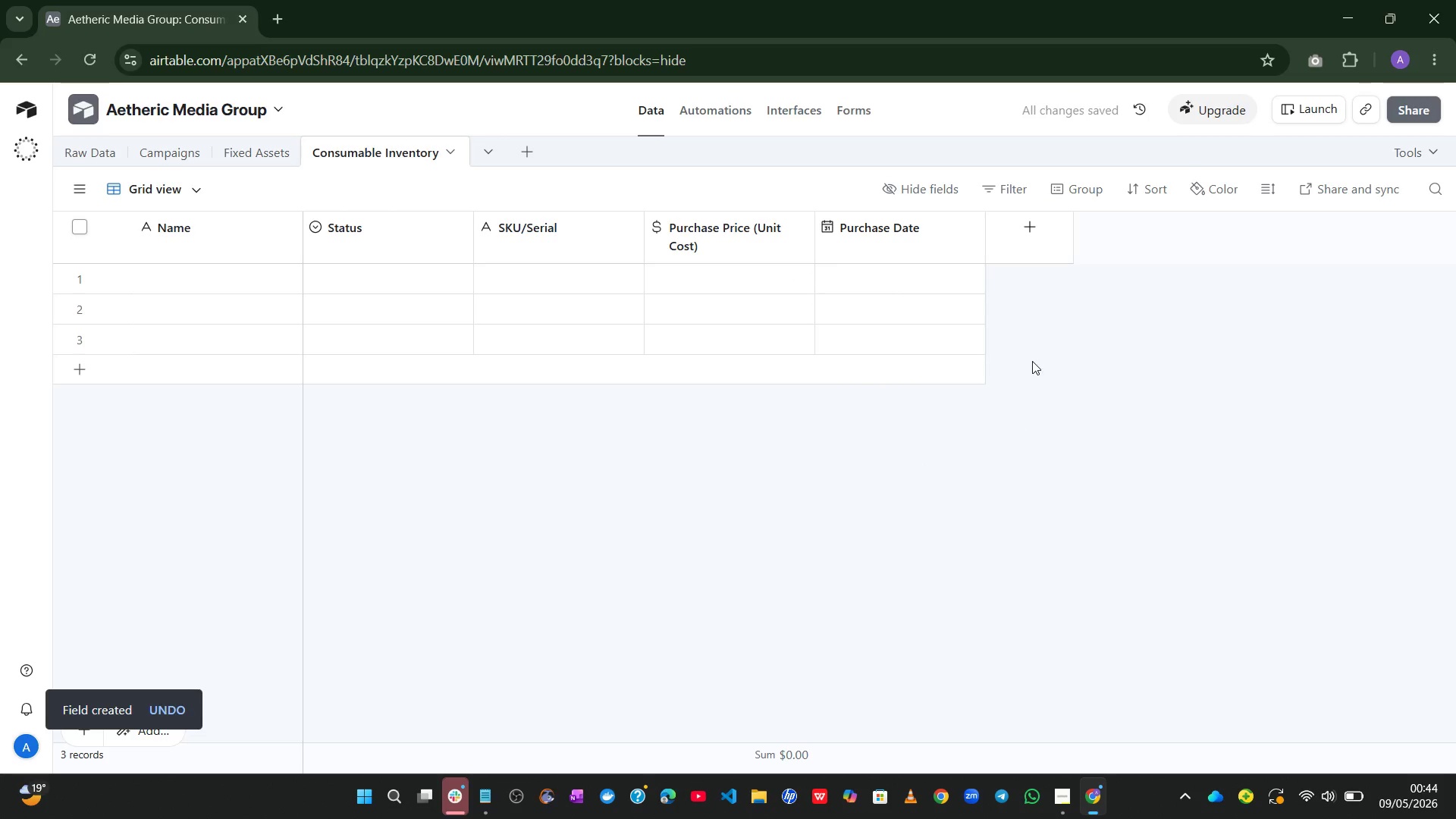 
left_click([1030, 248])
 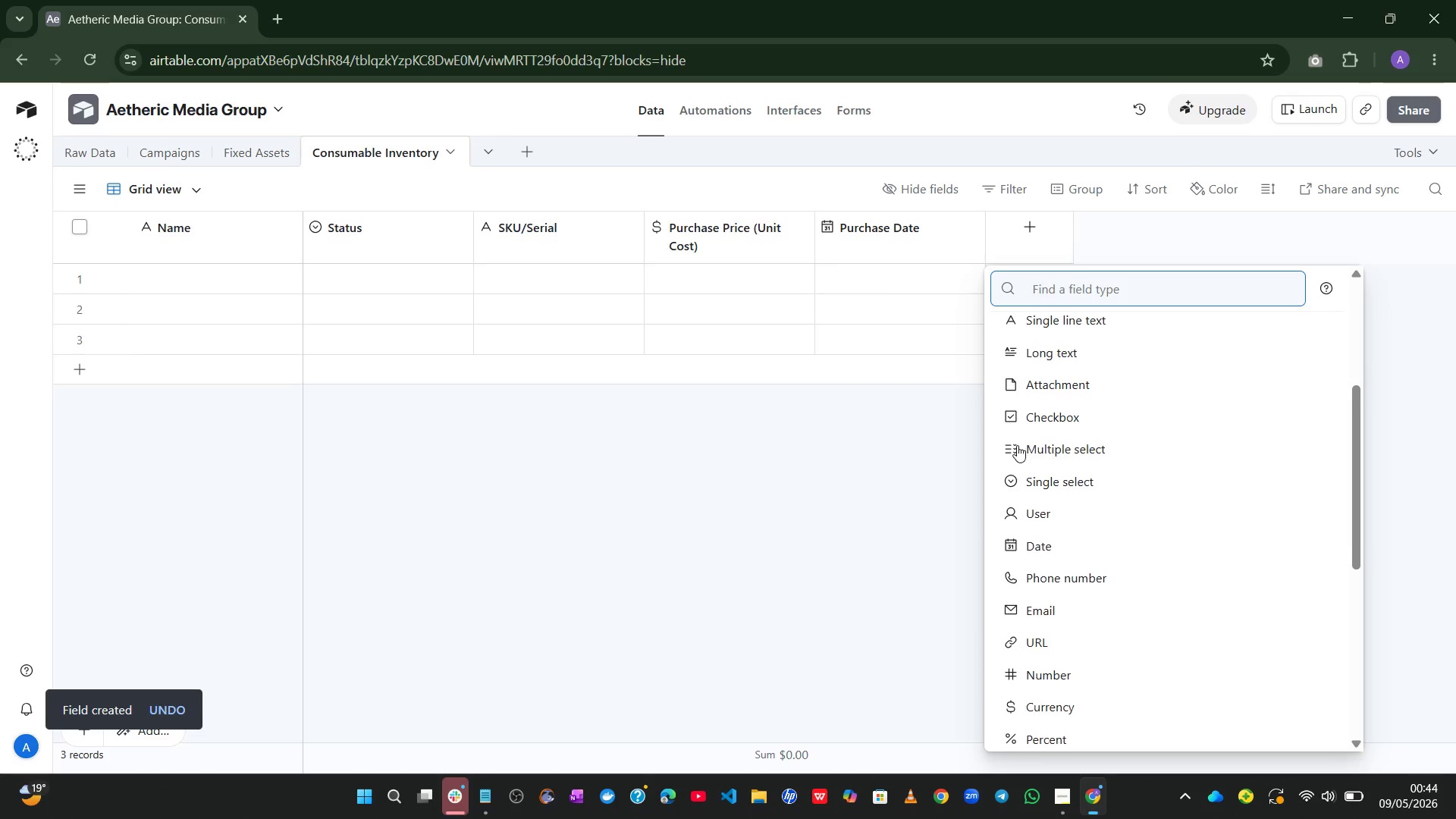 
wait(5.41)
 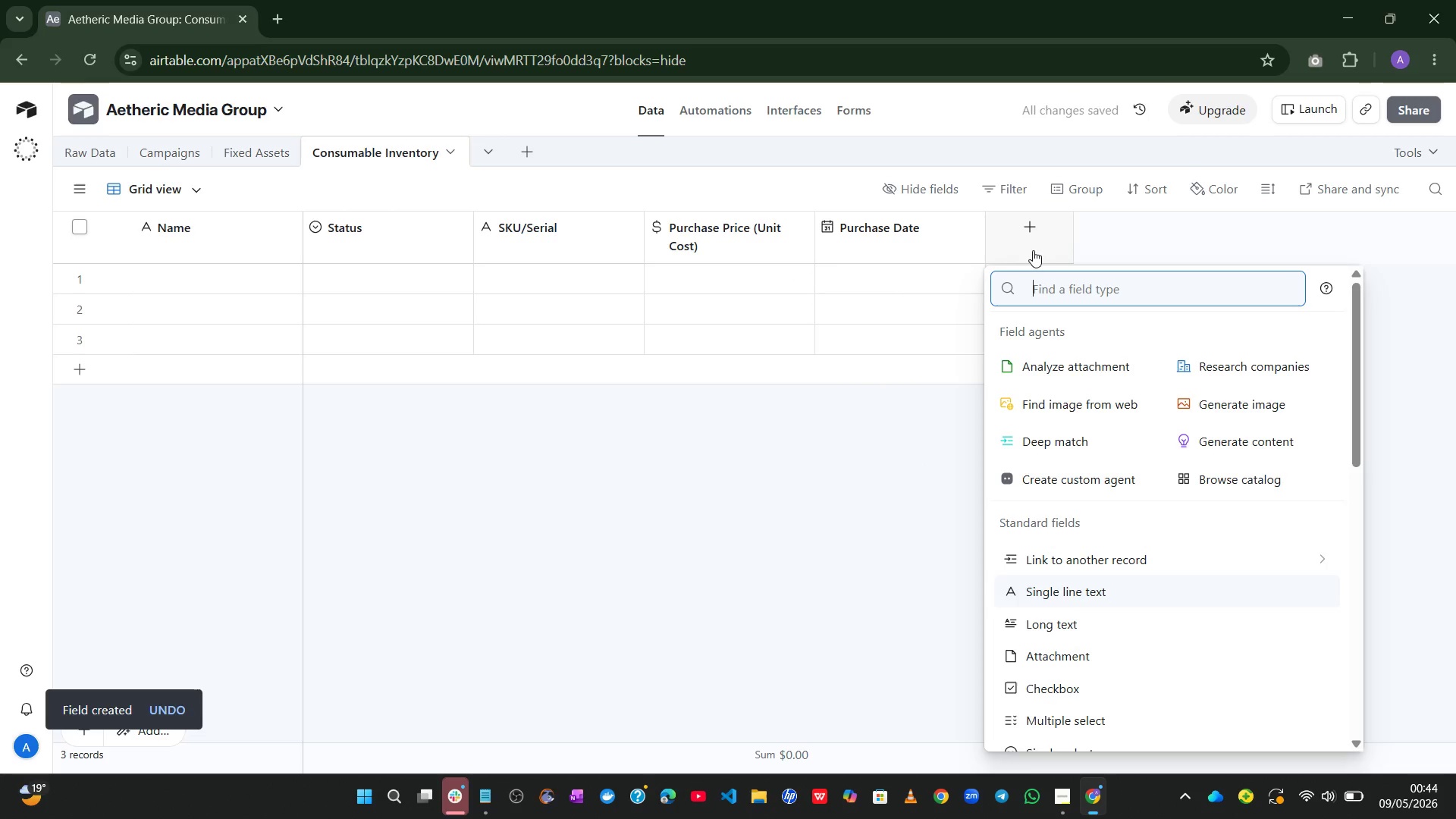 
left_click([1025, 527])
 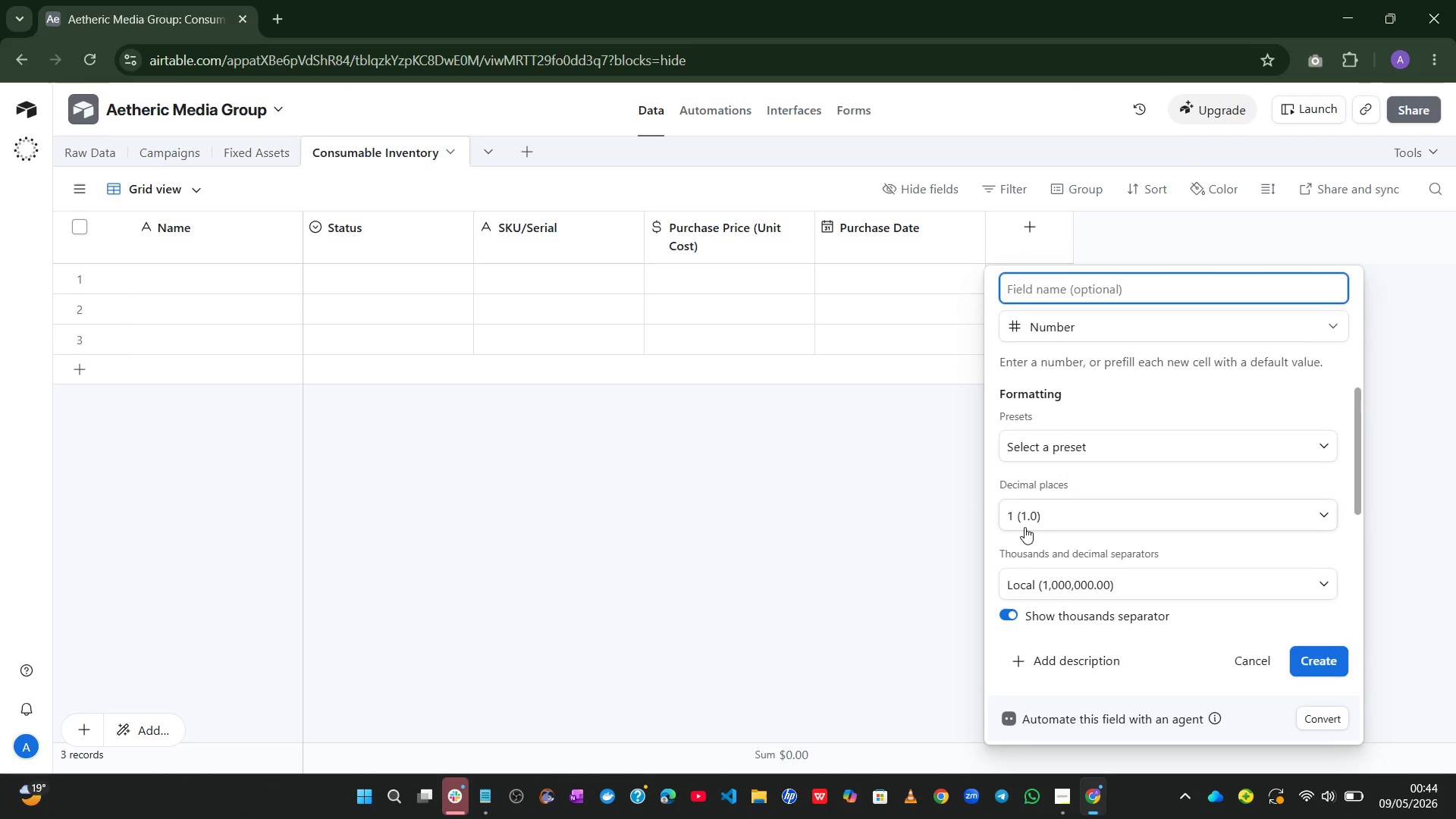 
type(Current Stock Level)
 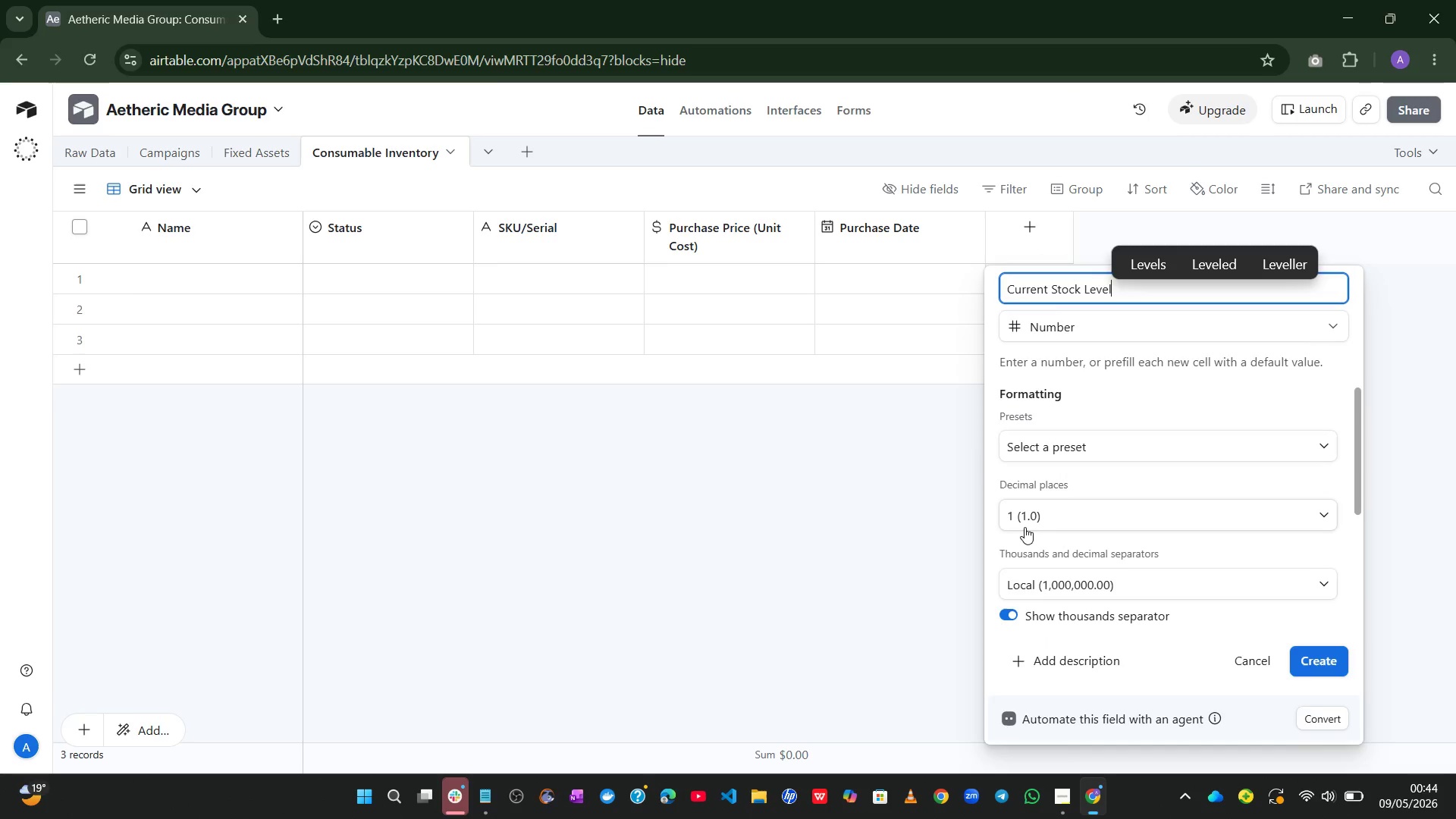 
wait(8.49)
 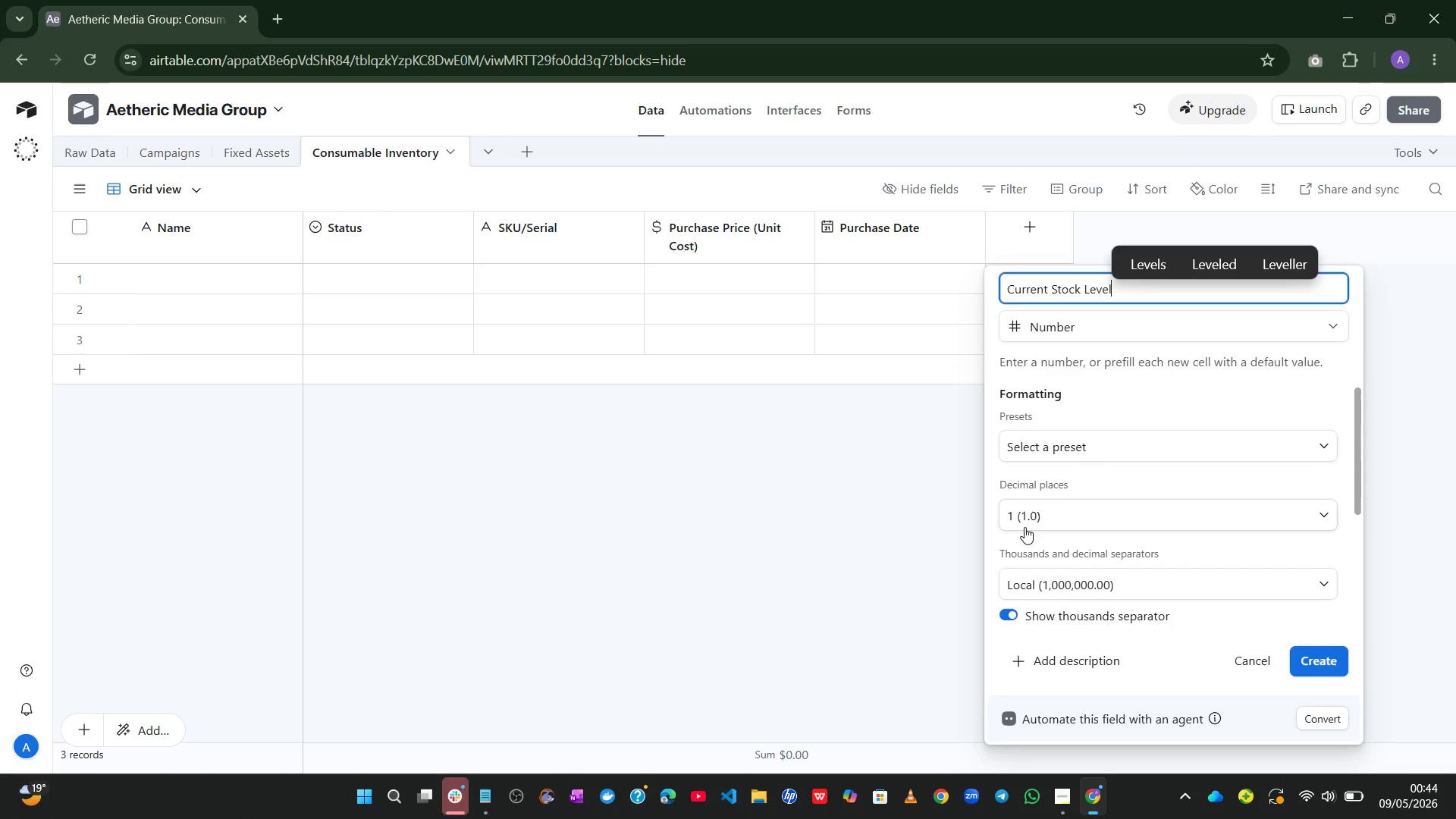 
left_click([1089, 521])
 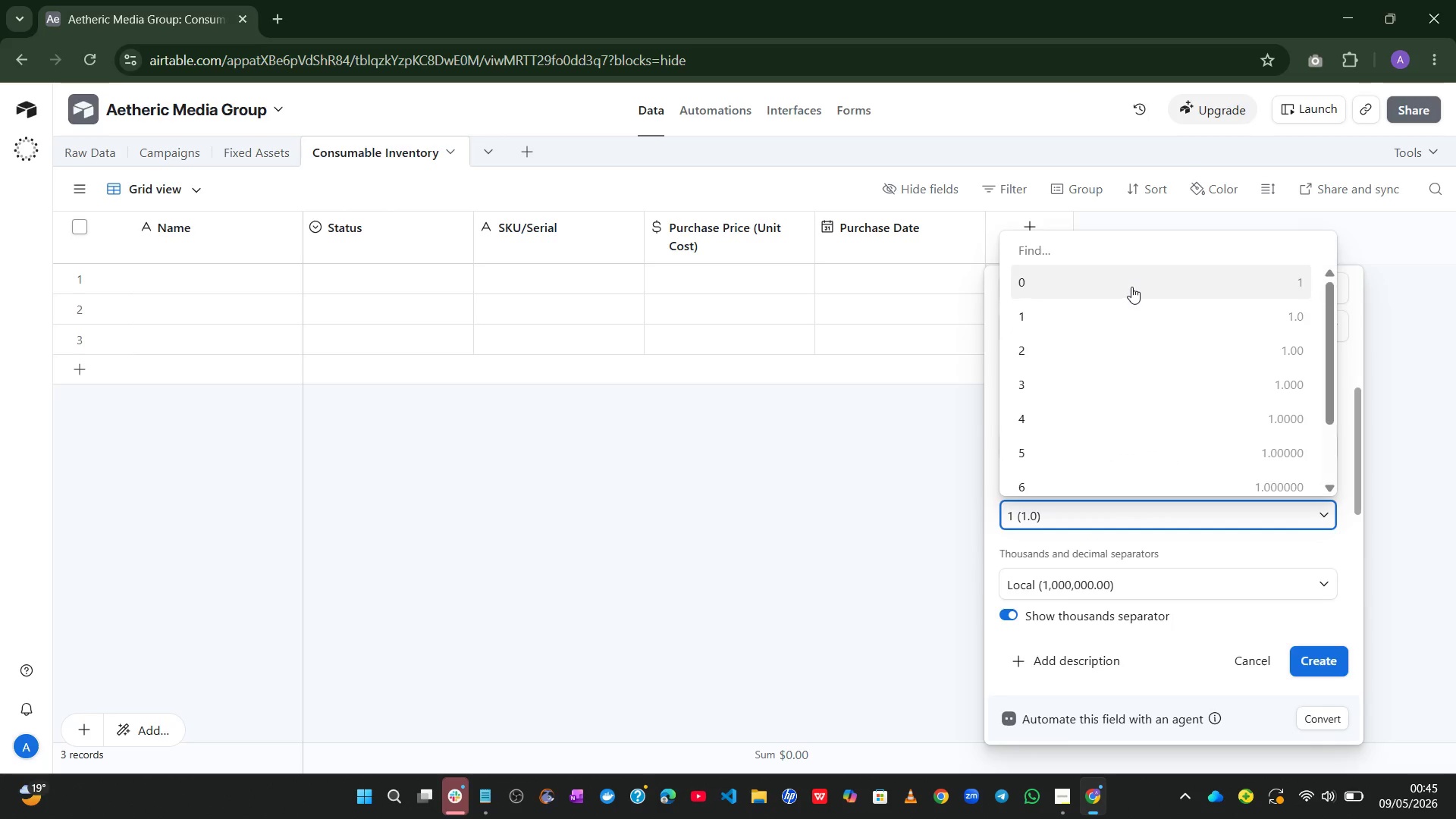 
left_click([1131, 287])
 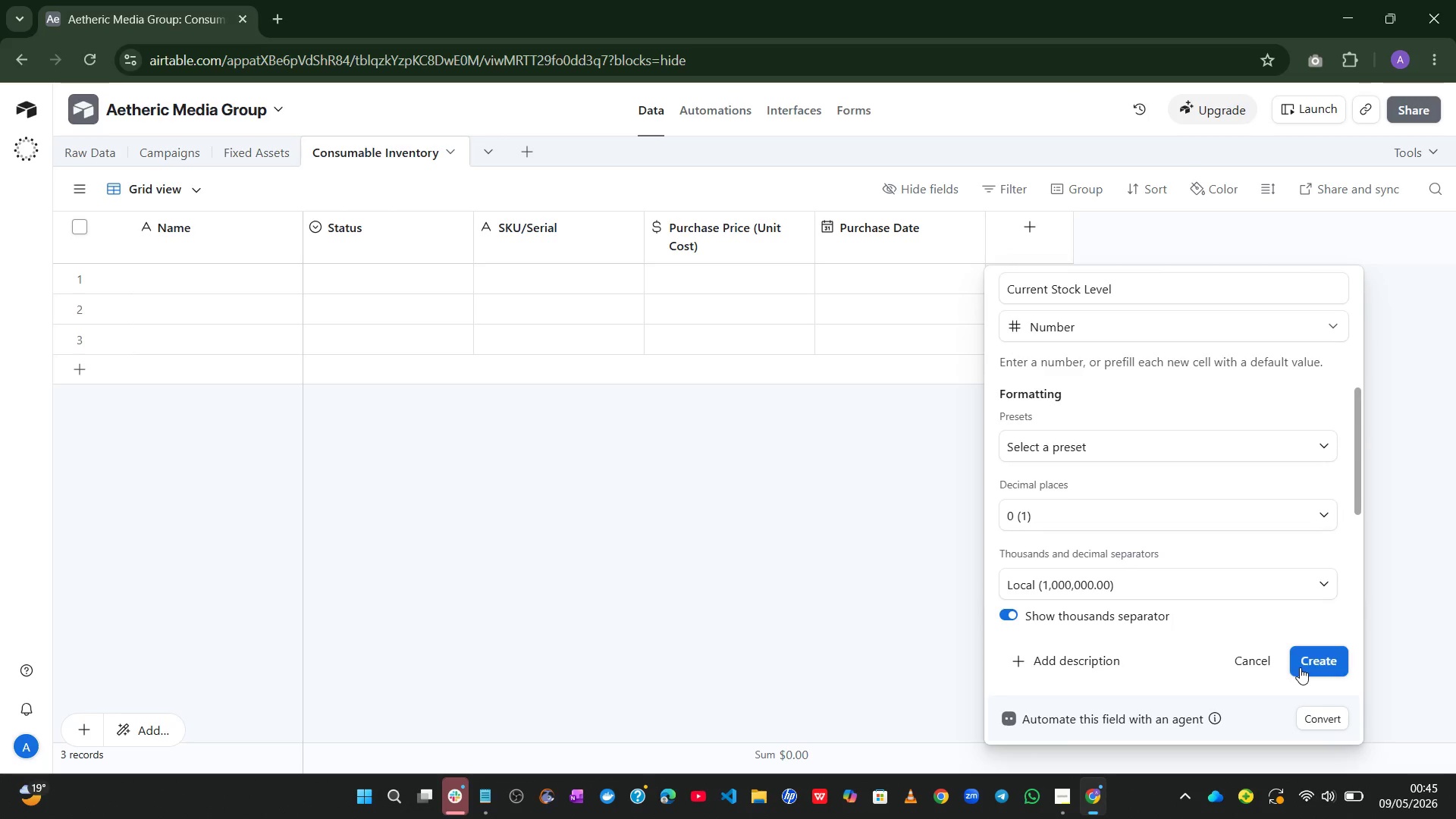 
wait(5.76)
 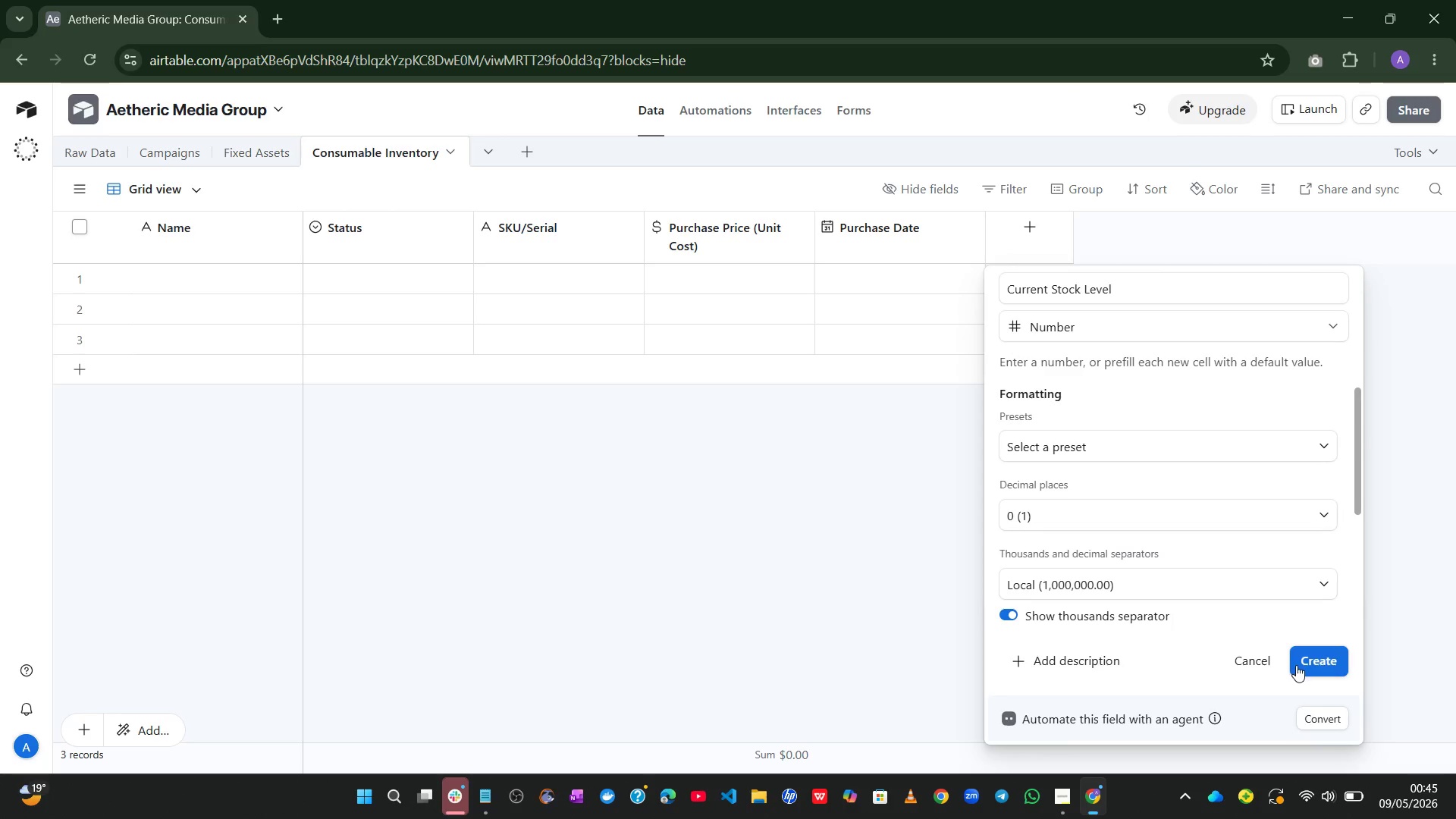 
left_click([1300, 667])
 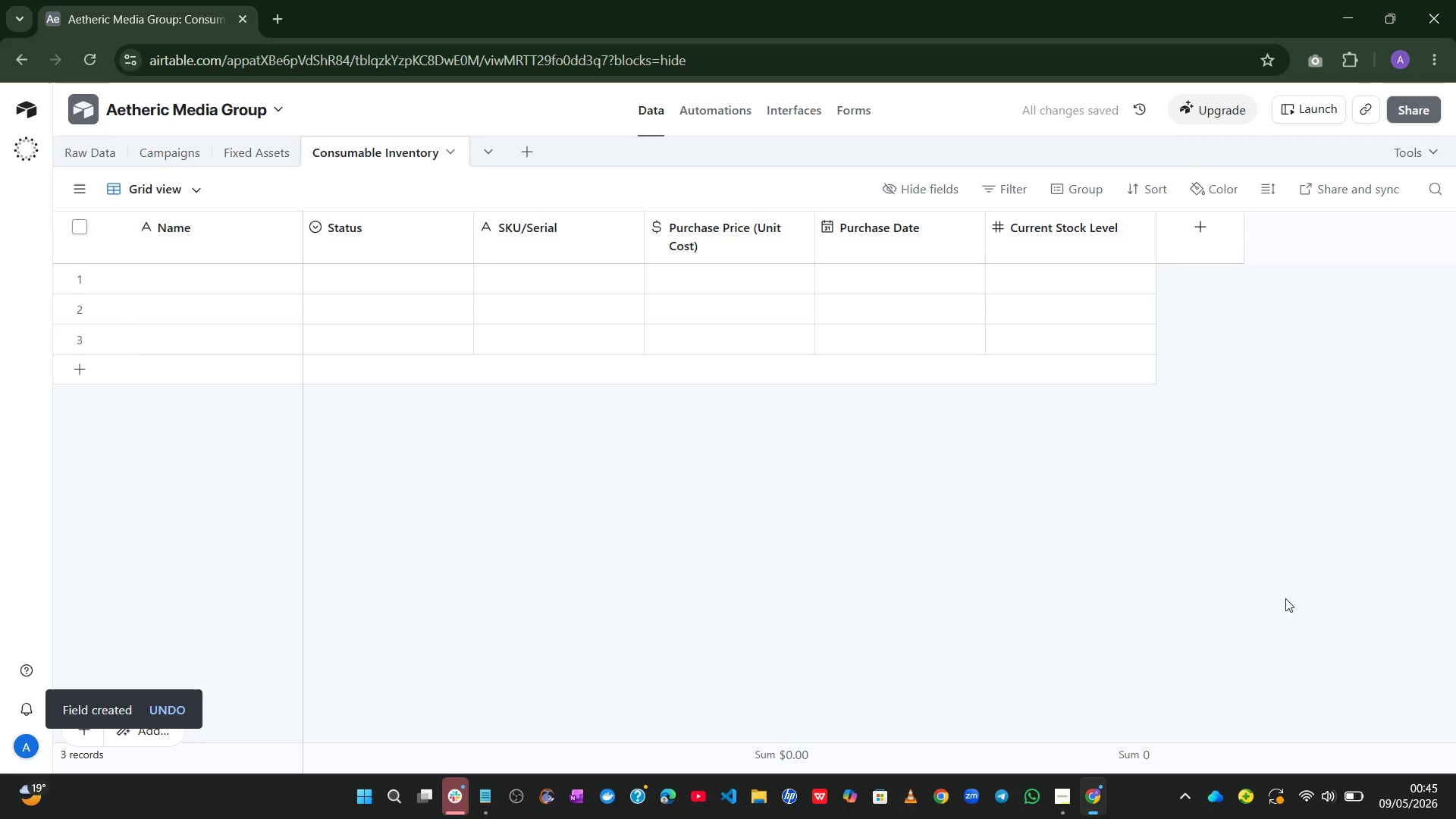 
wait(7.97)
 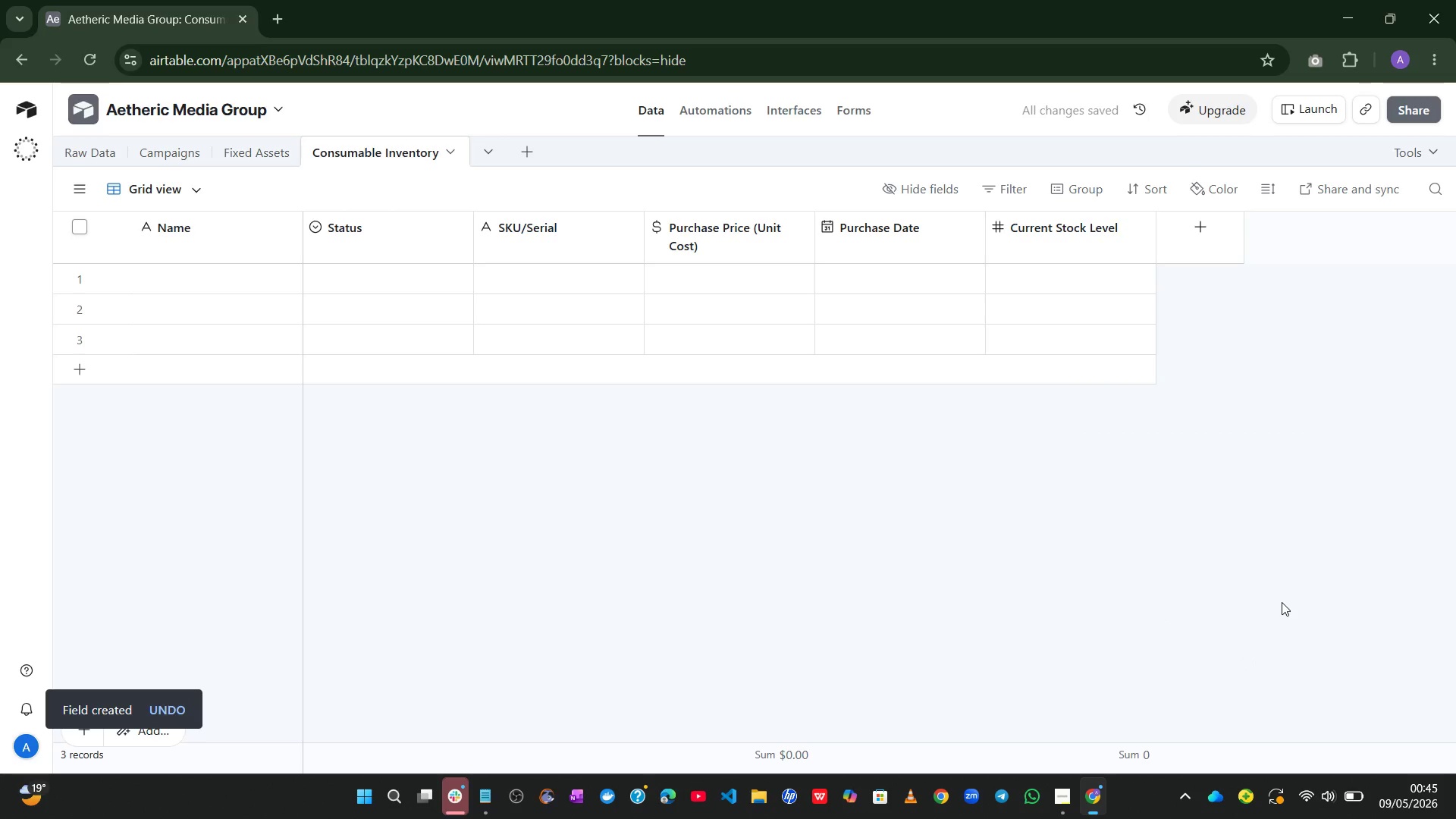 
left_click([1194, 233])
 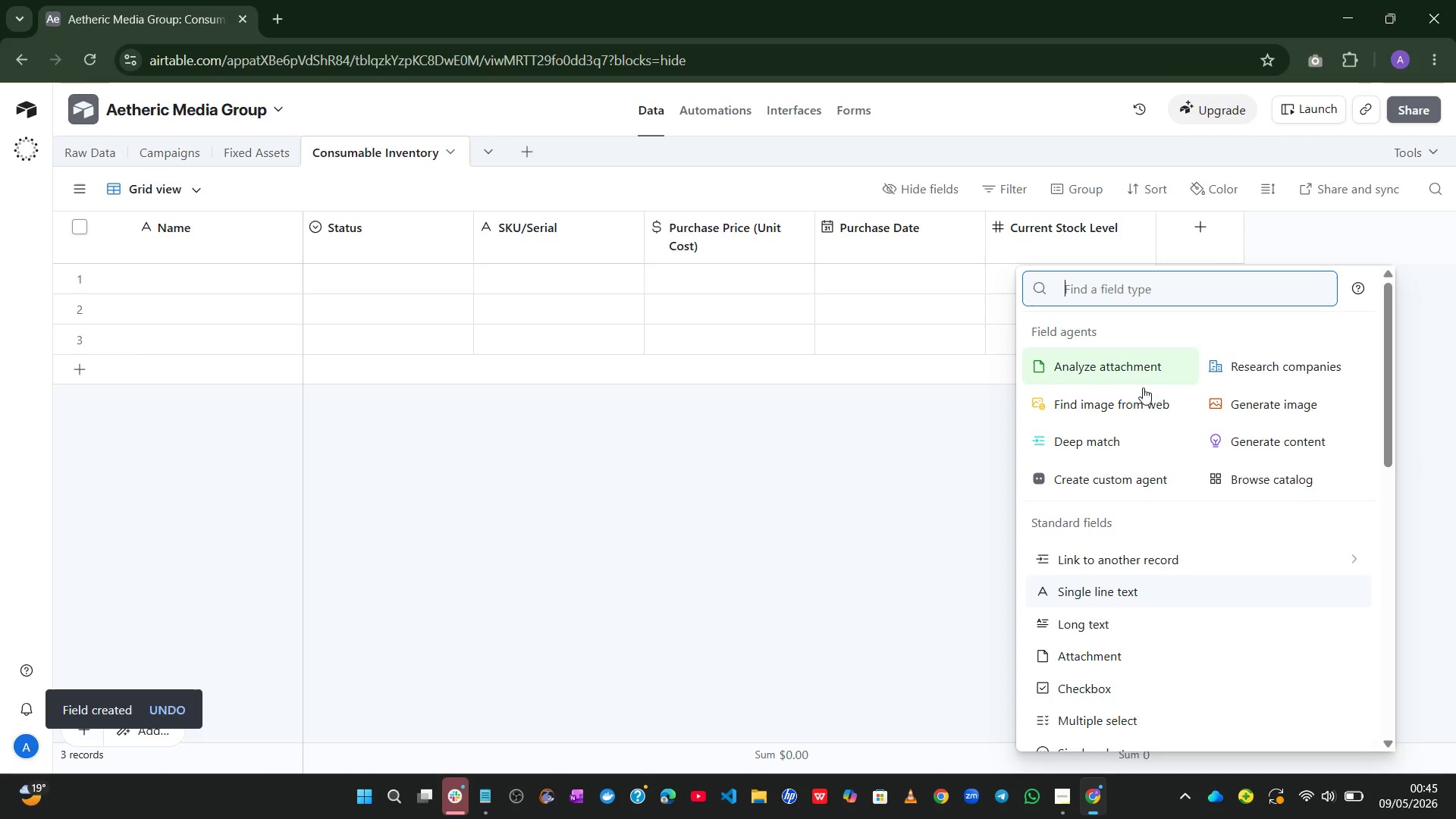 
mouse_move([1100, 491])
 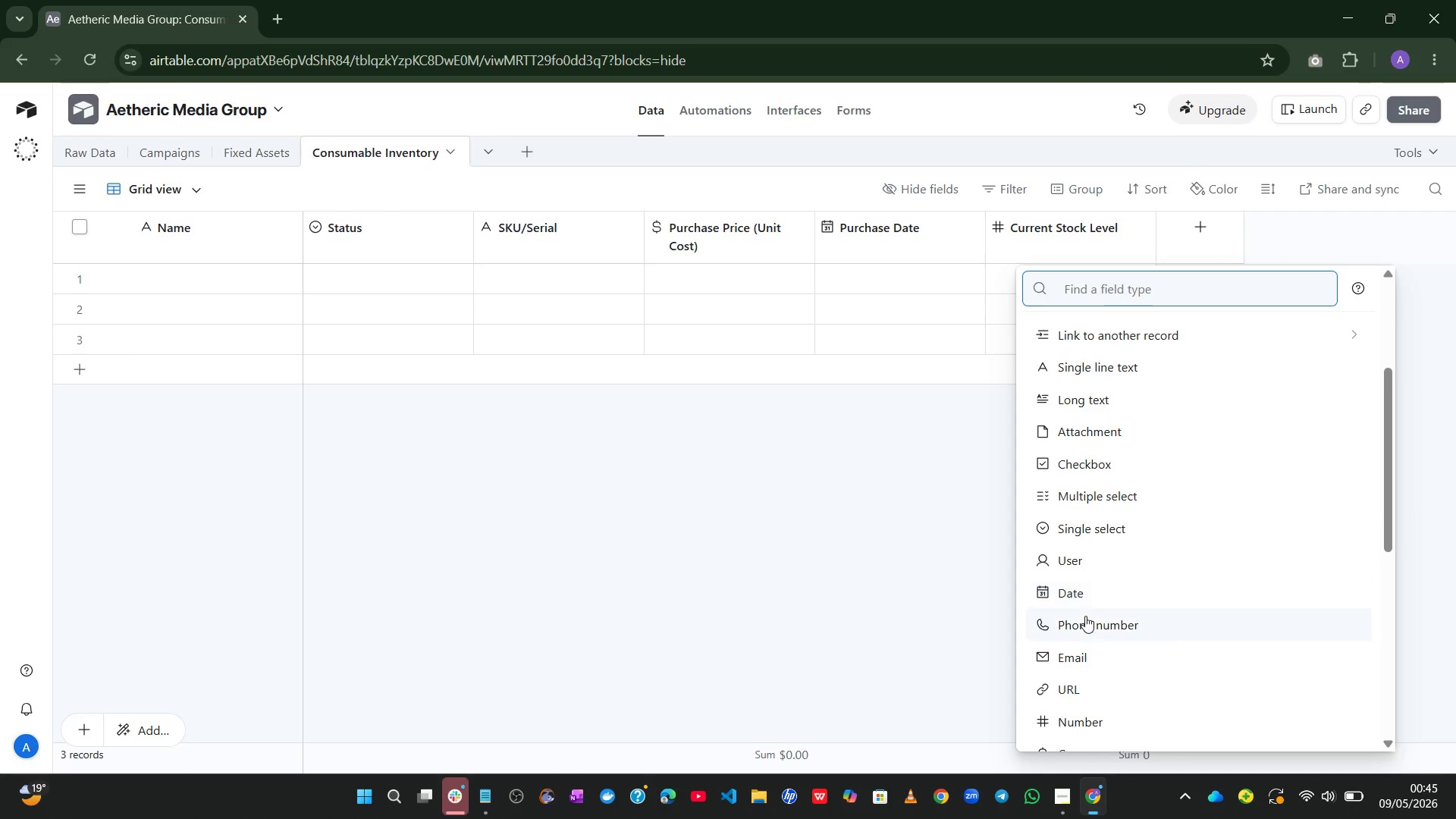 
left_click([1079, 723])
 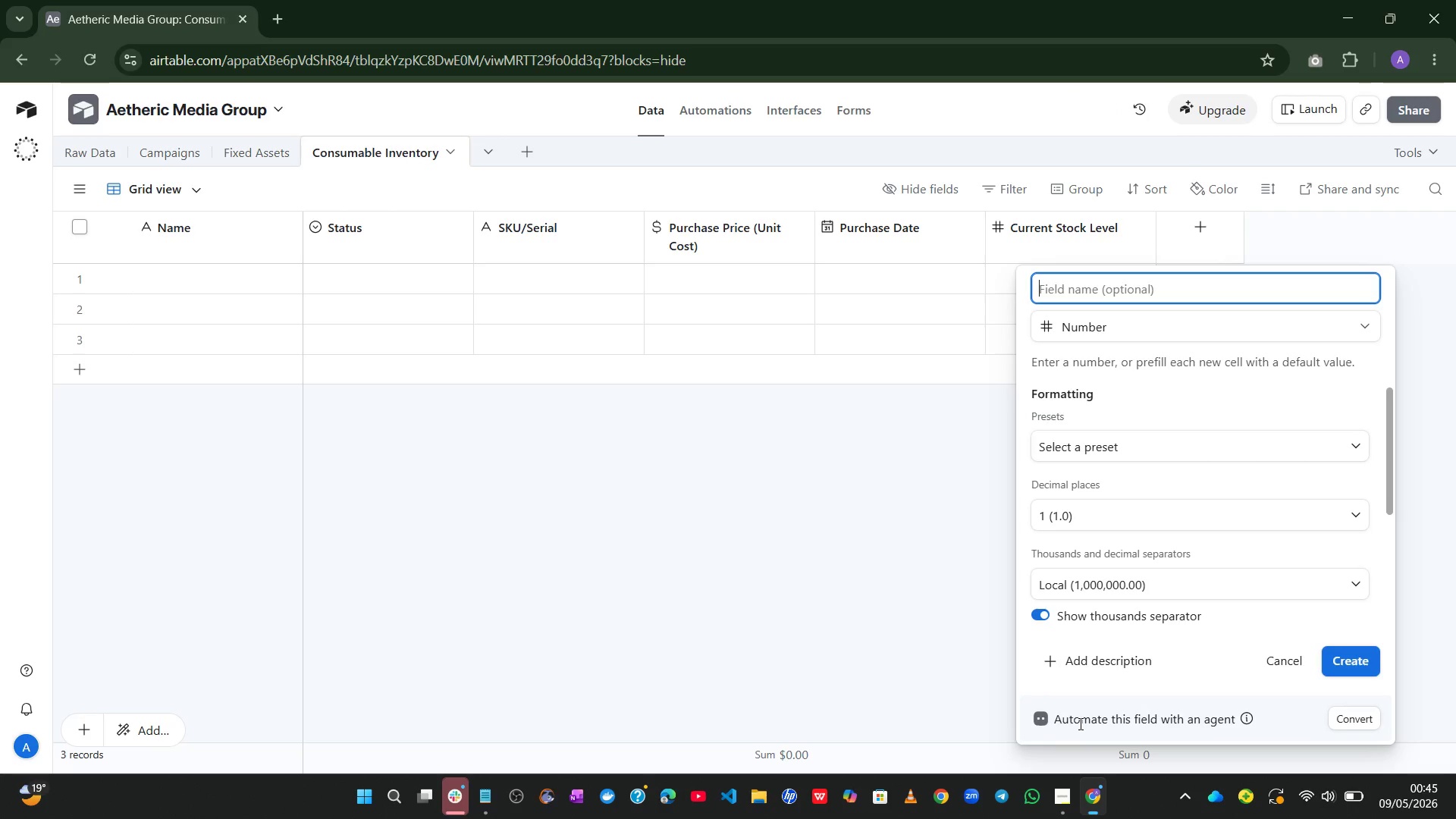 
type(Reorde )
key(Backspace)
type(r Point)
 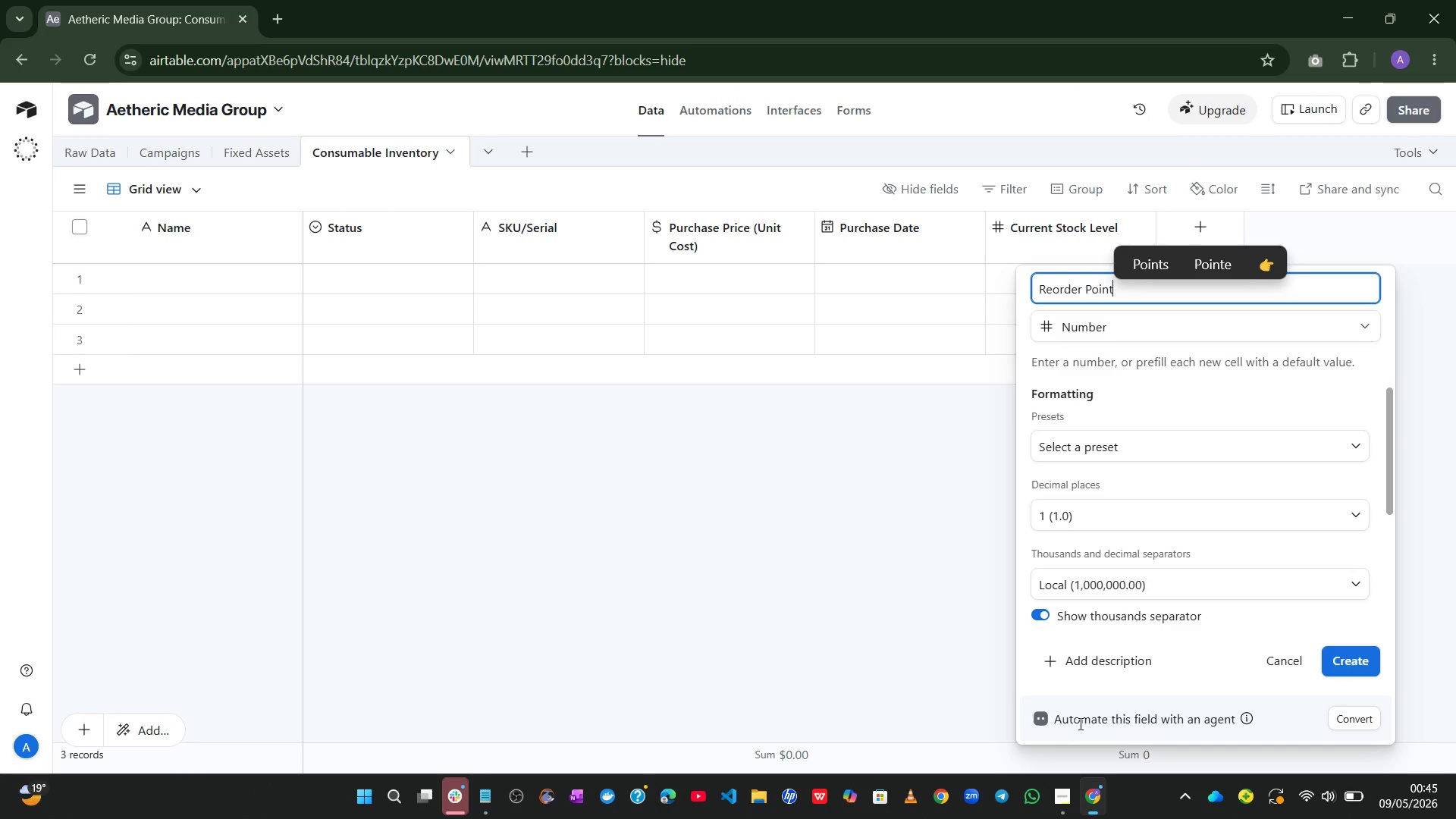 
wait(6.62)
 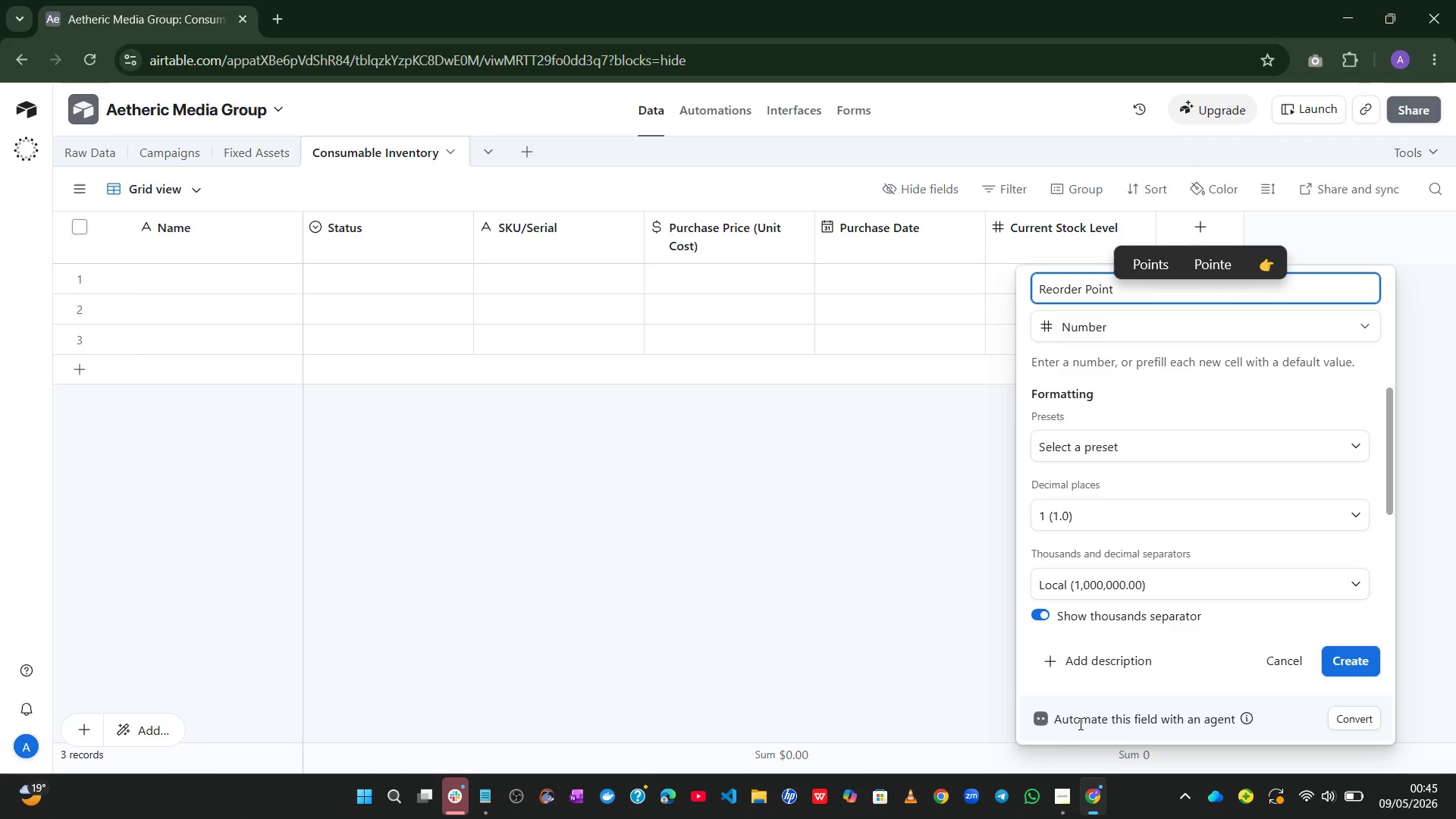 
left_click([1202, 510])
 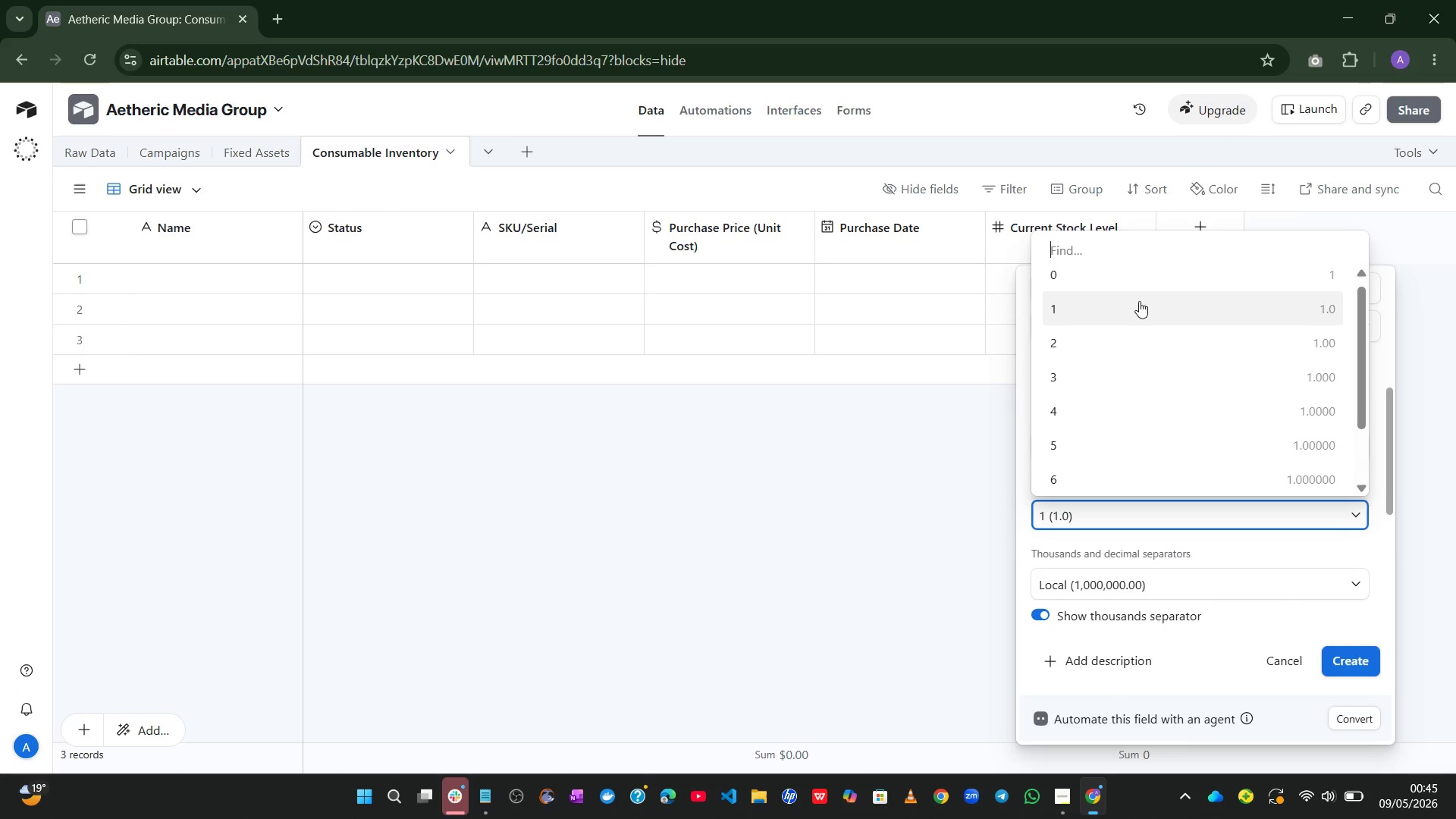 
left_click([1112, 272])
 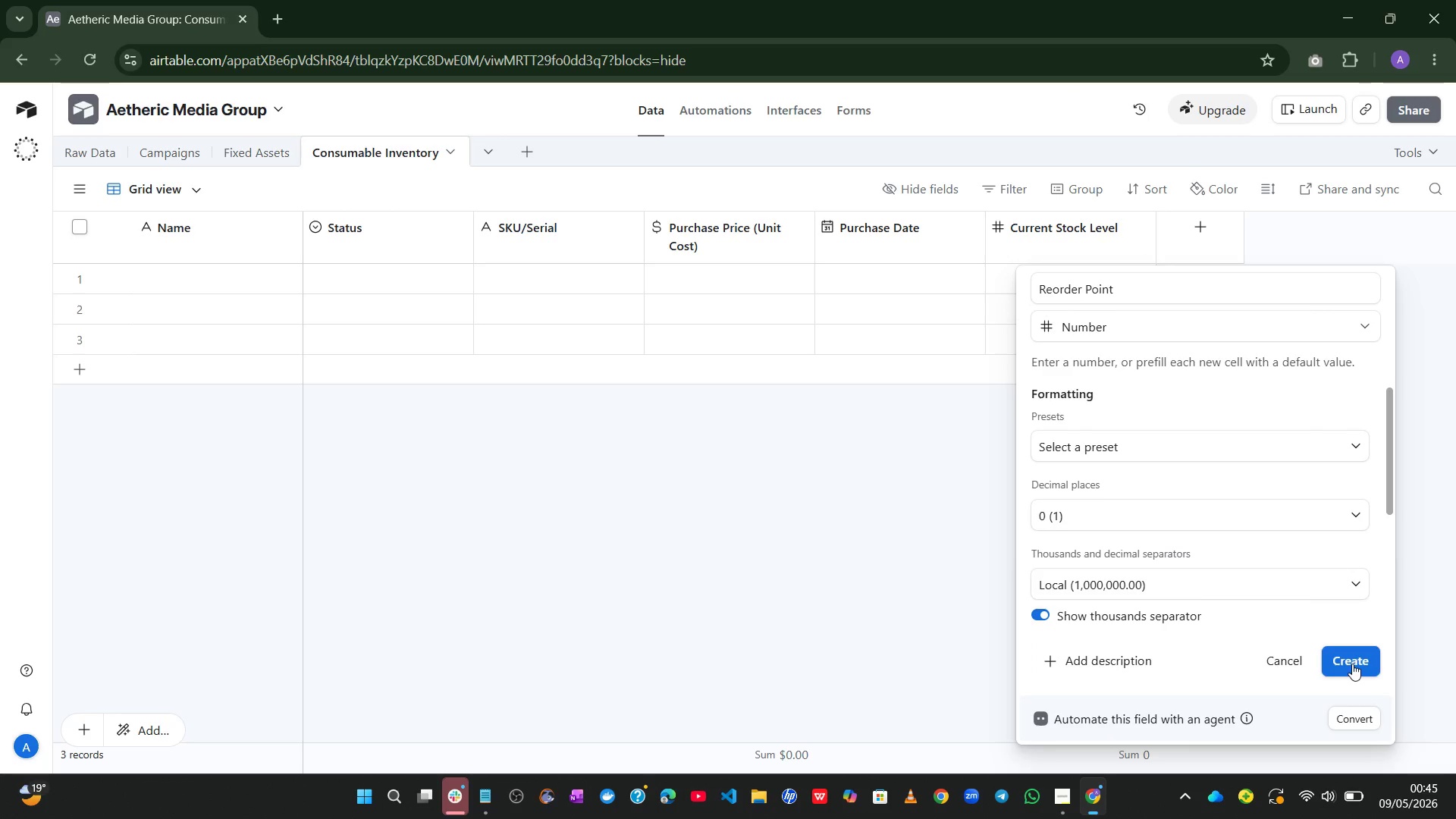 
left_click([1352, 664])
 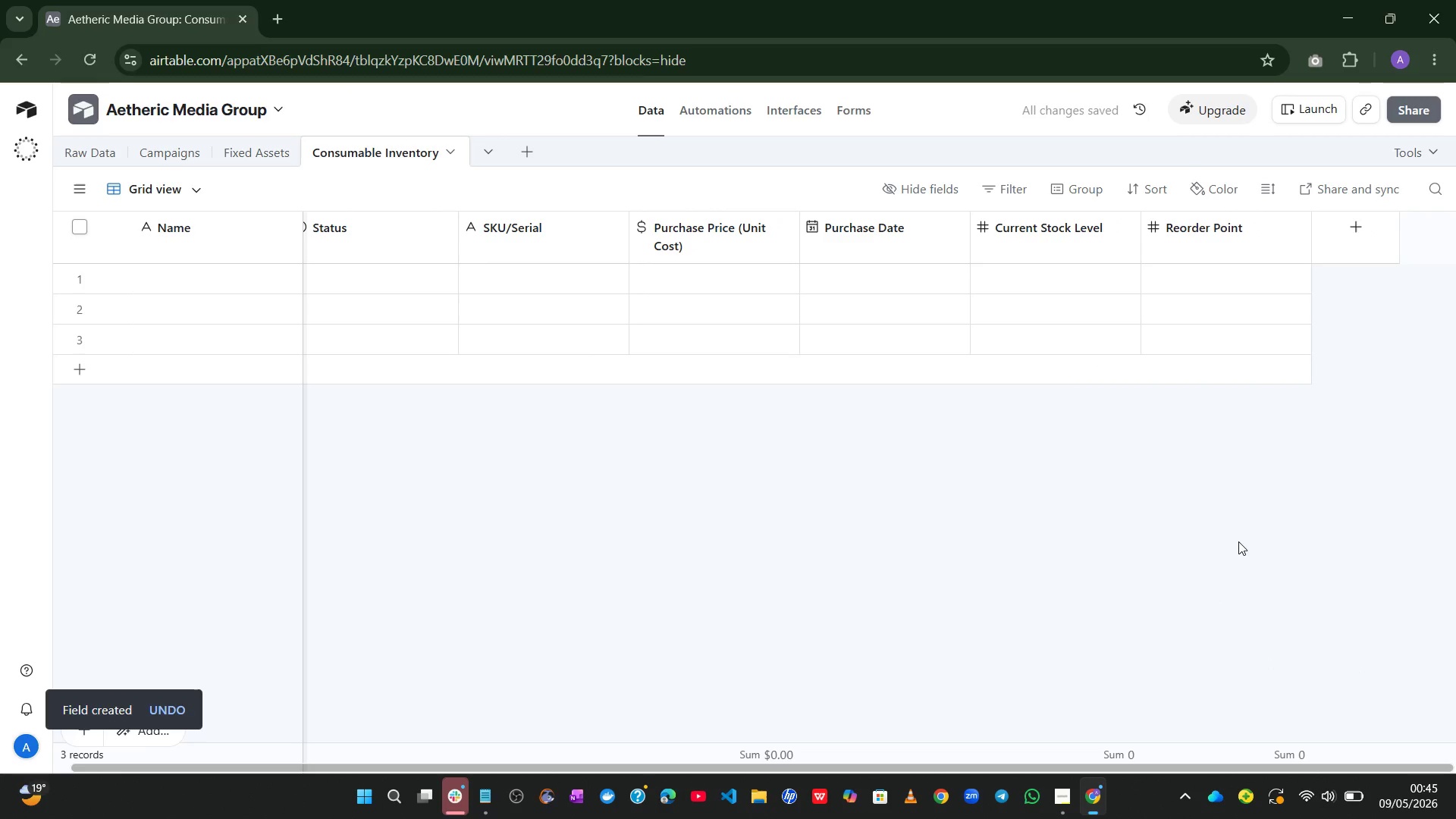 
wait(7.28)
 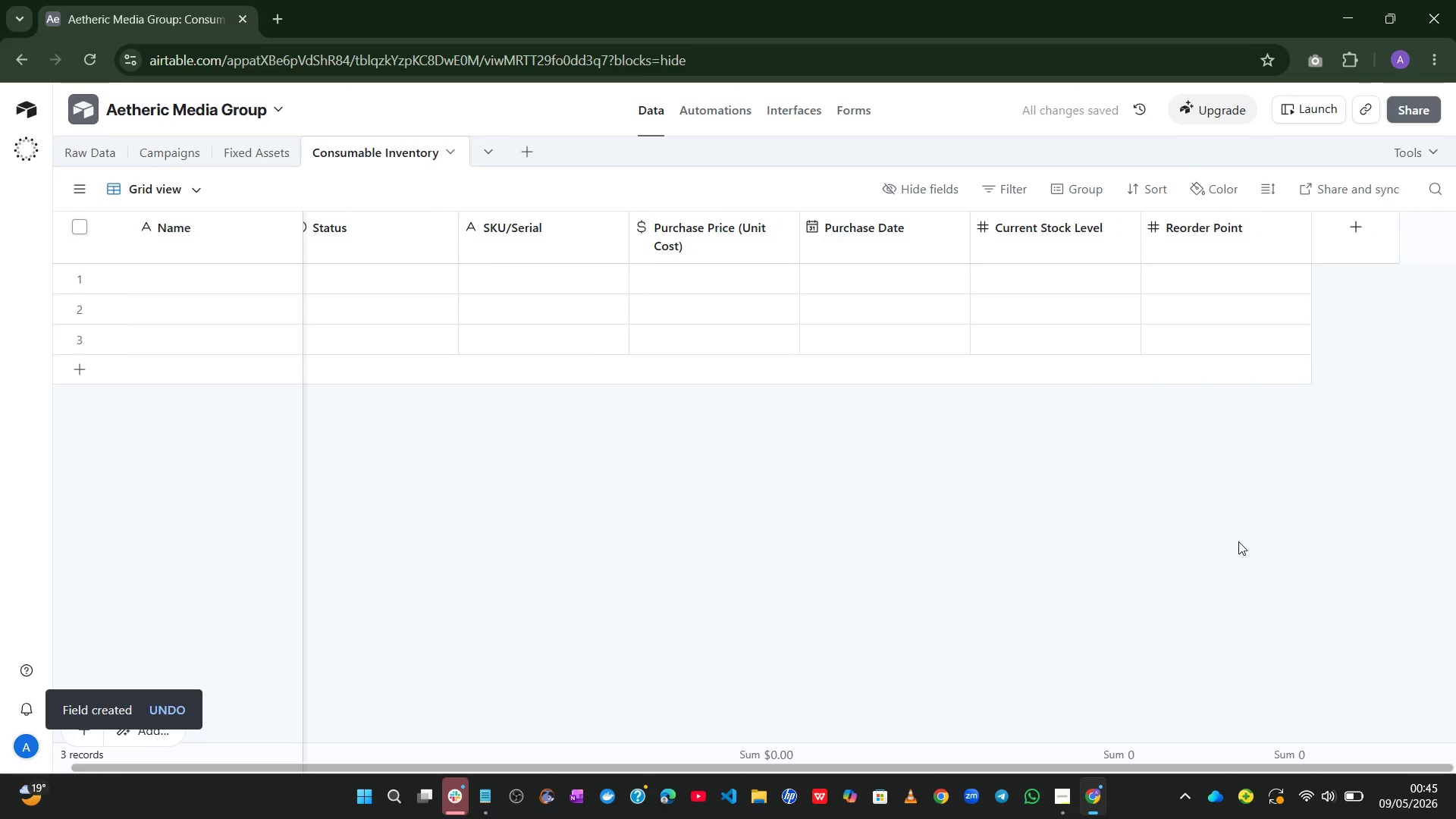 
left_click([1344, 226])
 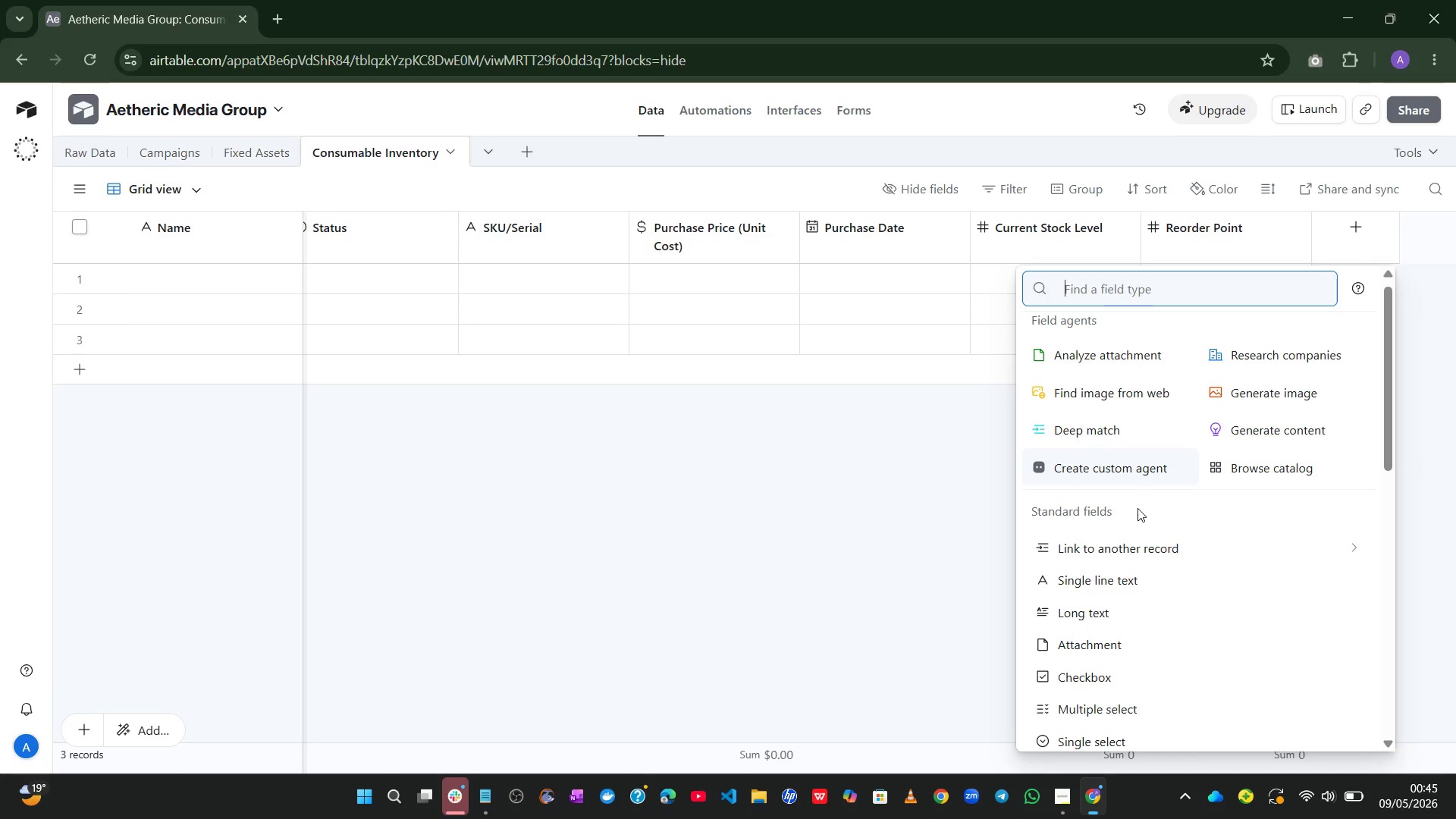 
wait(10.48)
 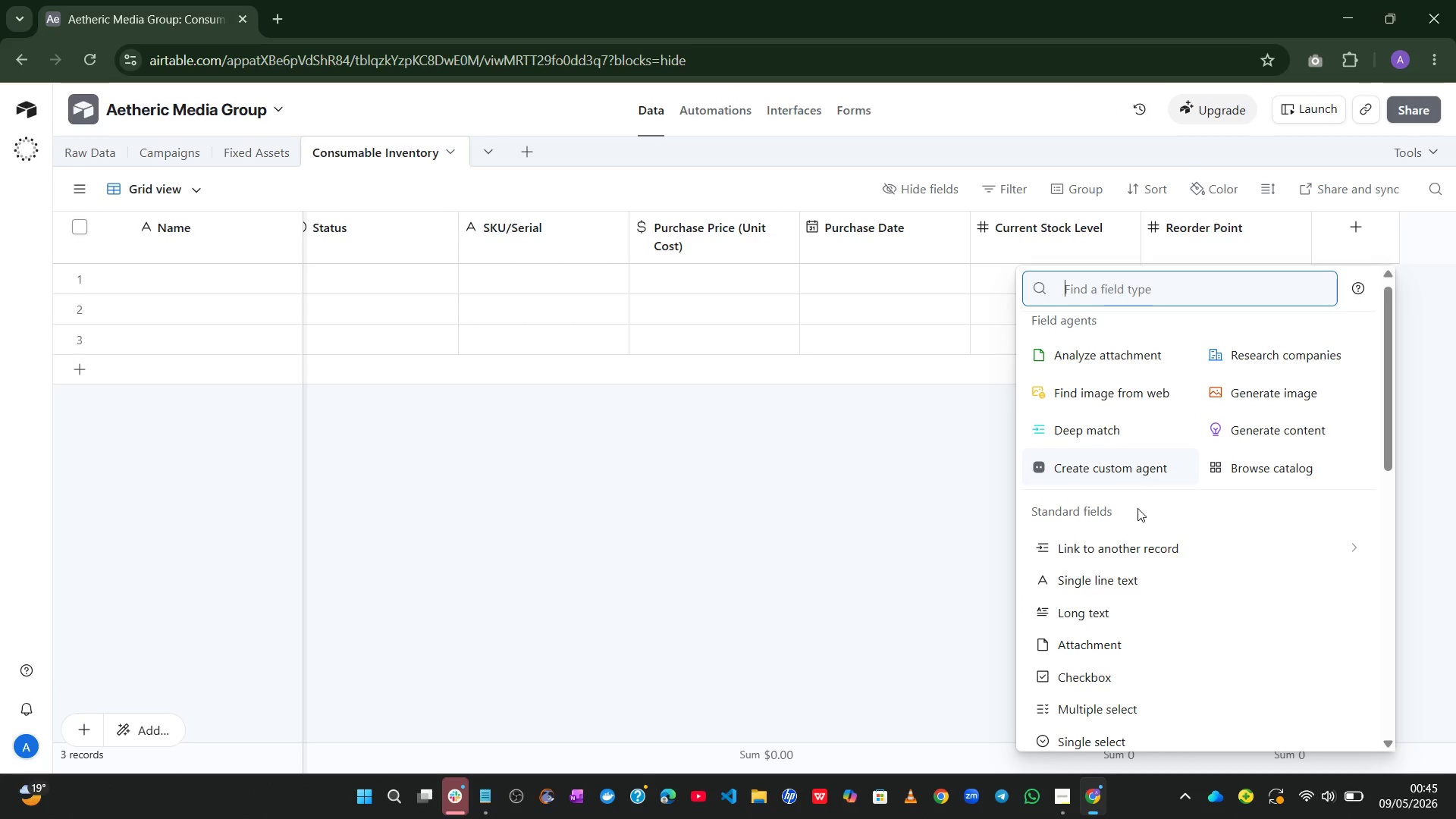 
left_click([1149, 507])
 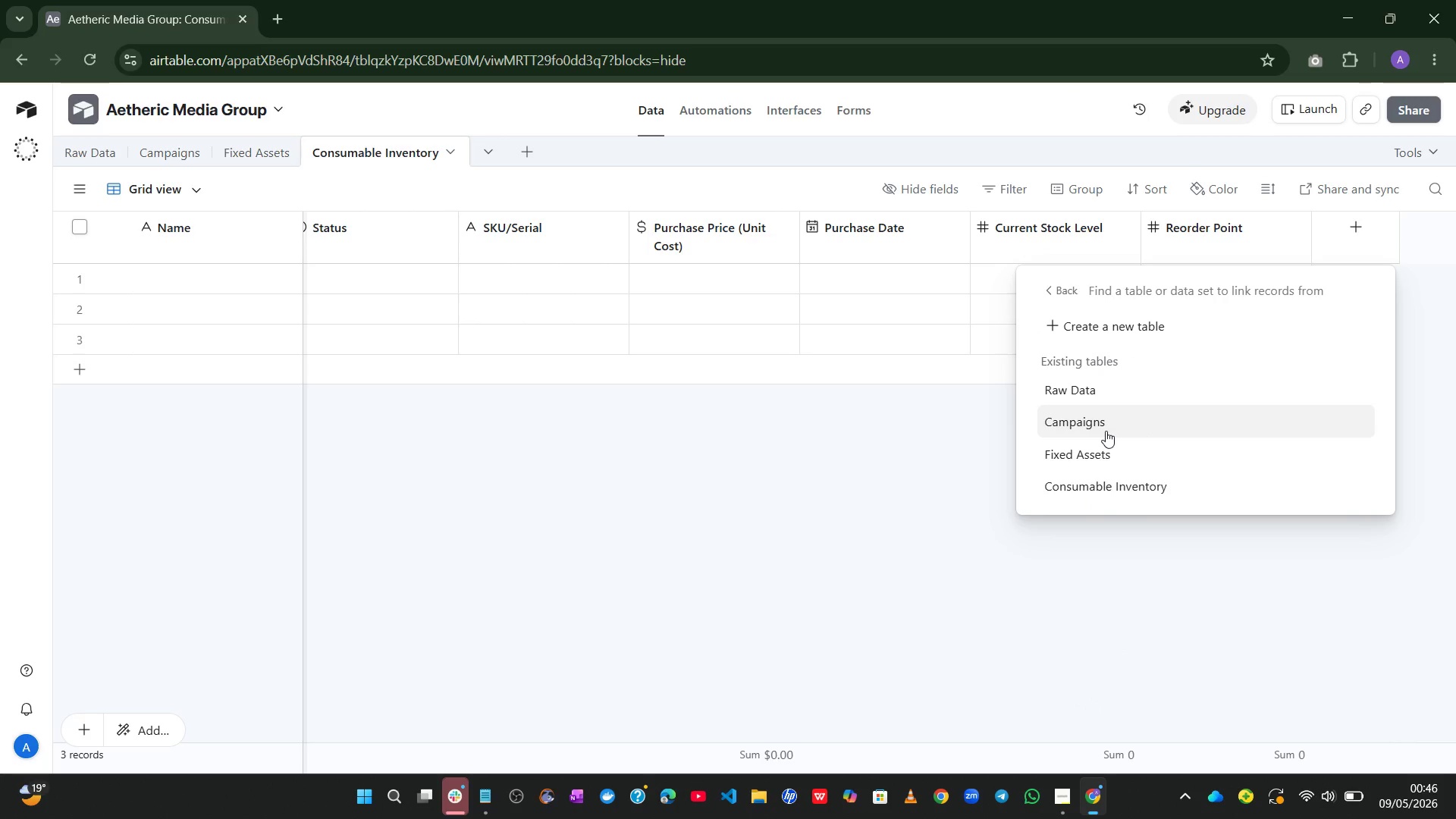 
key(Shift+A)
 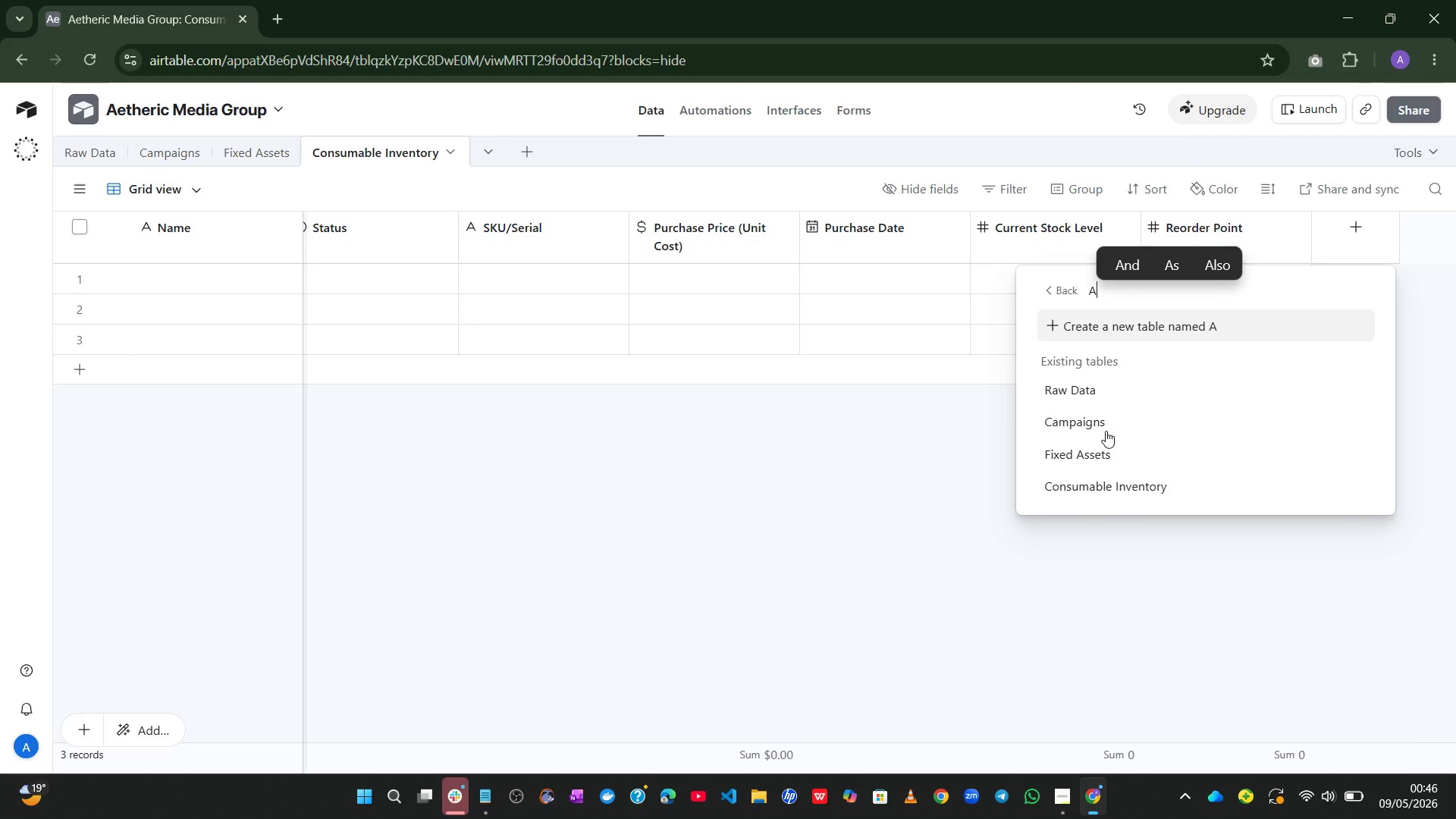 
key(Backspace)
 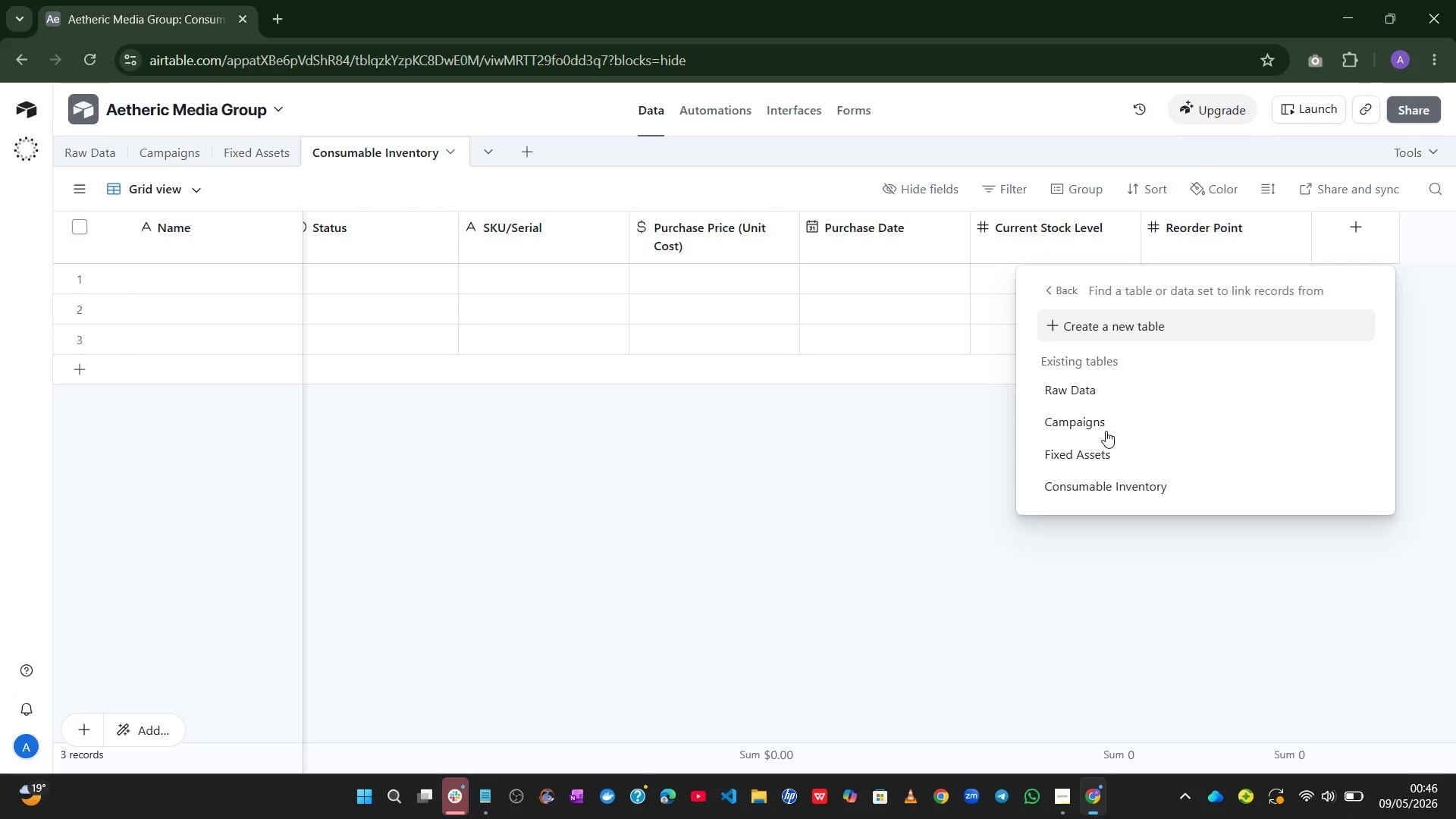 
left_click([1086, 420])
 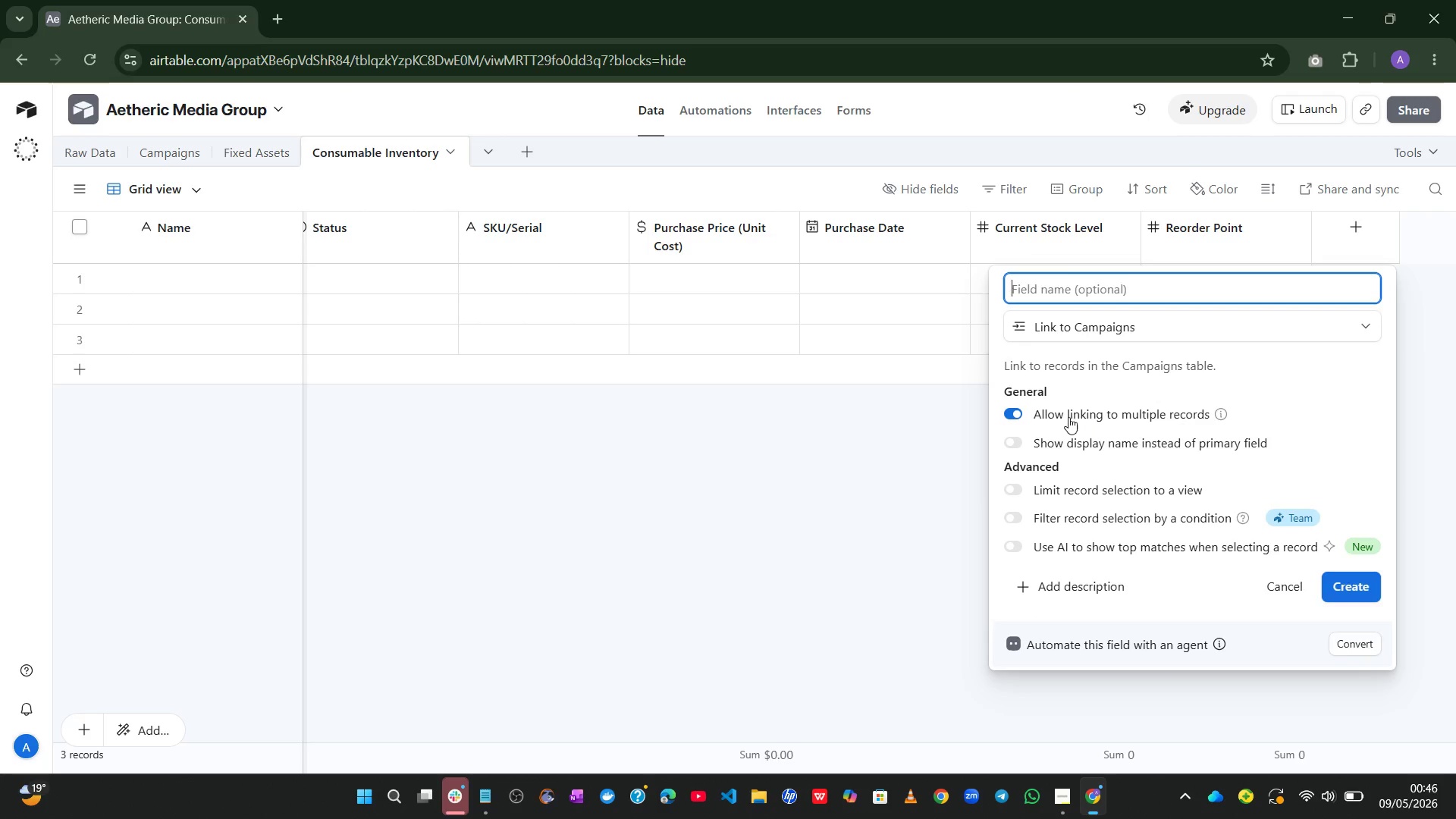 
left_click([1012, 413])
 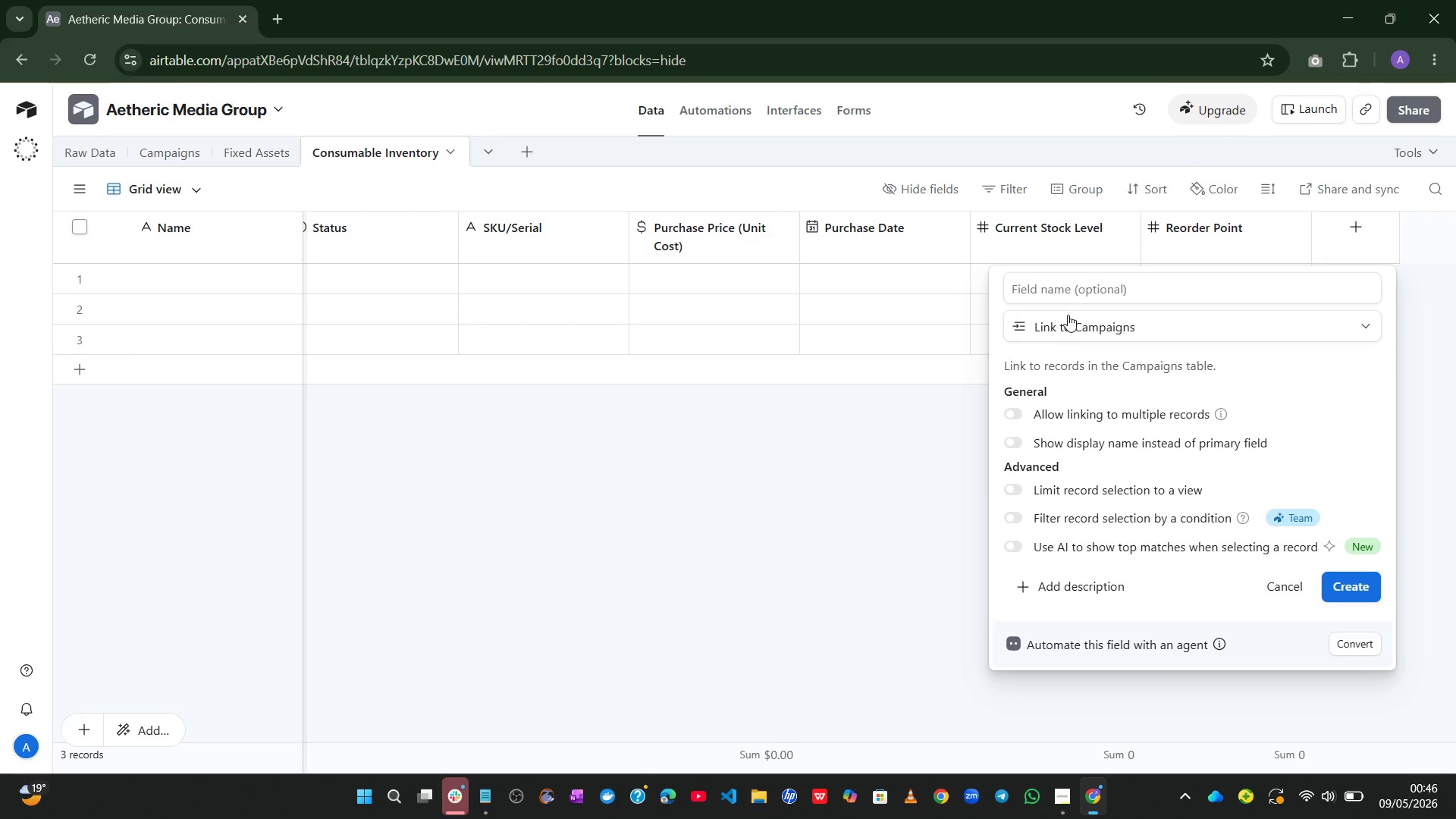 
left_click([1056, 296])
 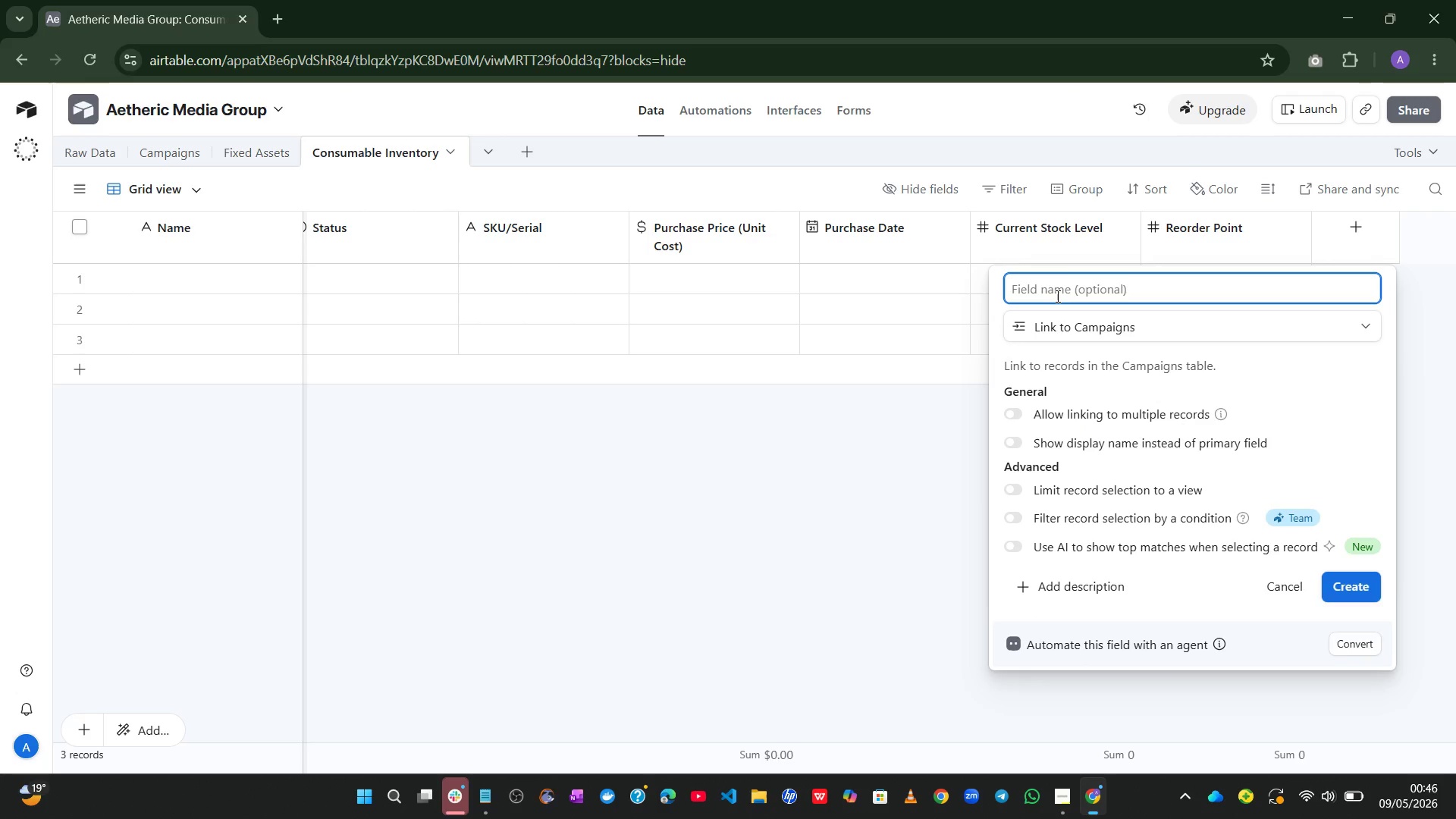 
type(Assigned Campaign)
 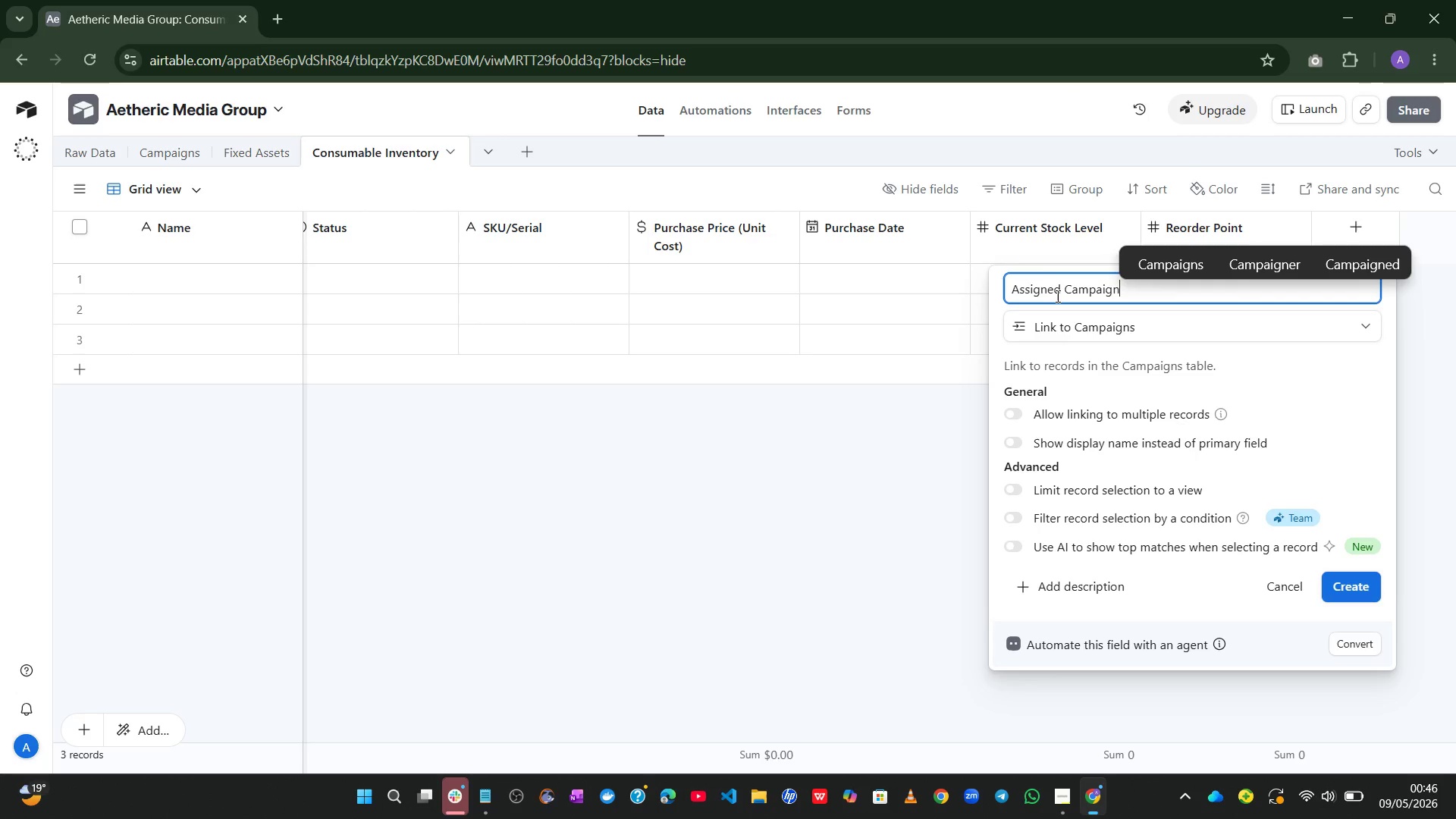 
key(Enter)
 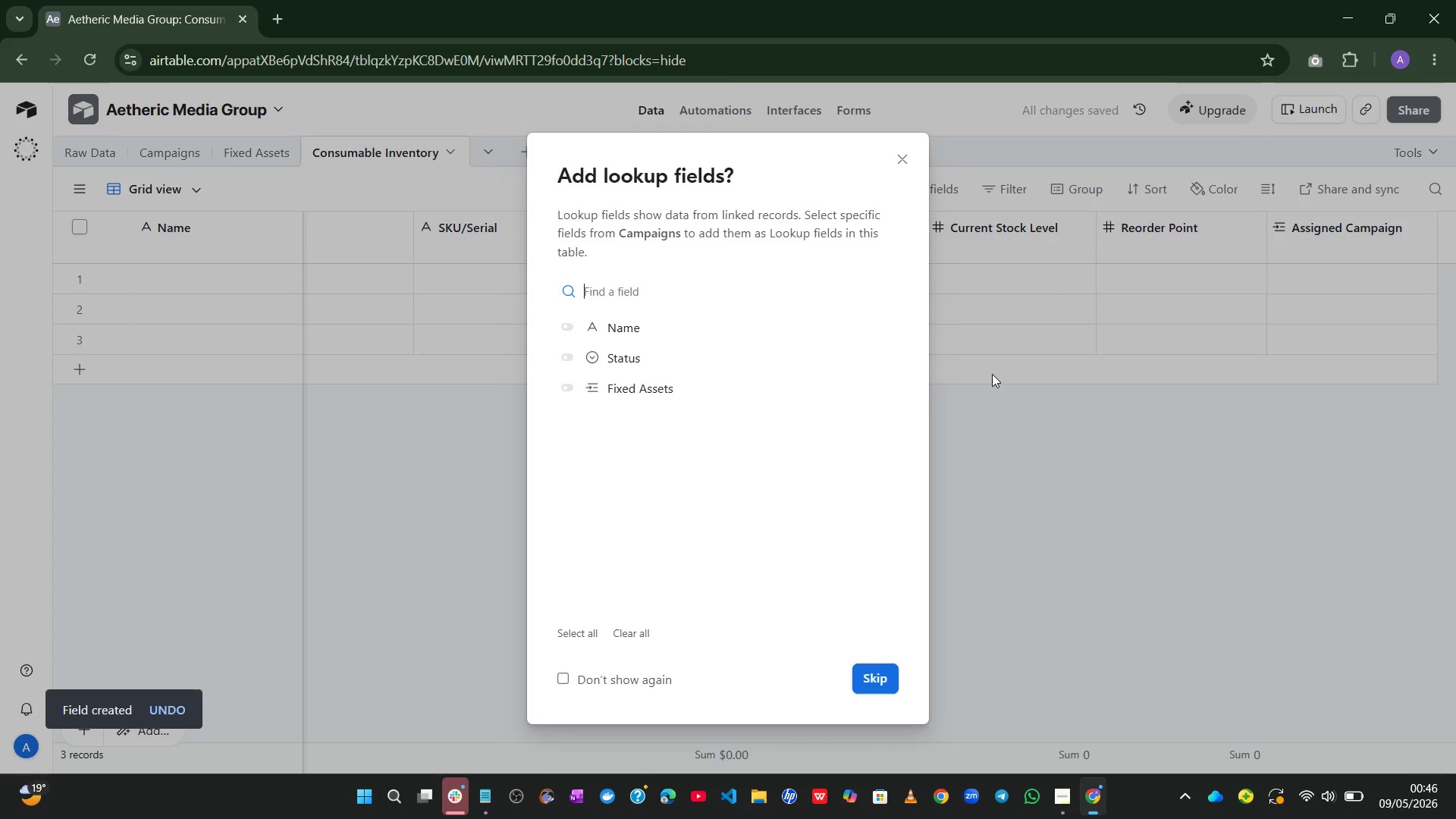 
left_click([887, 695])
 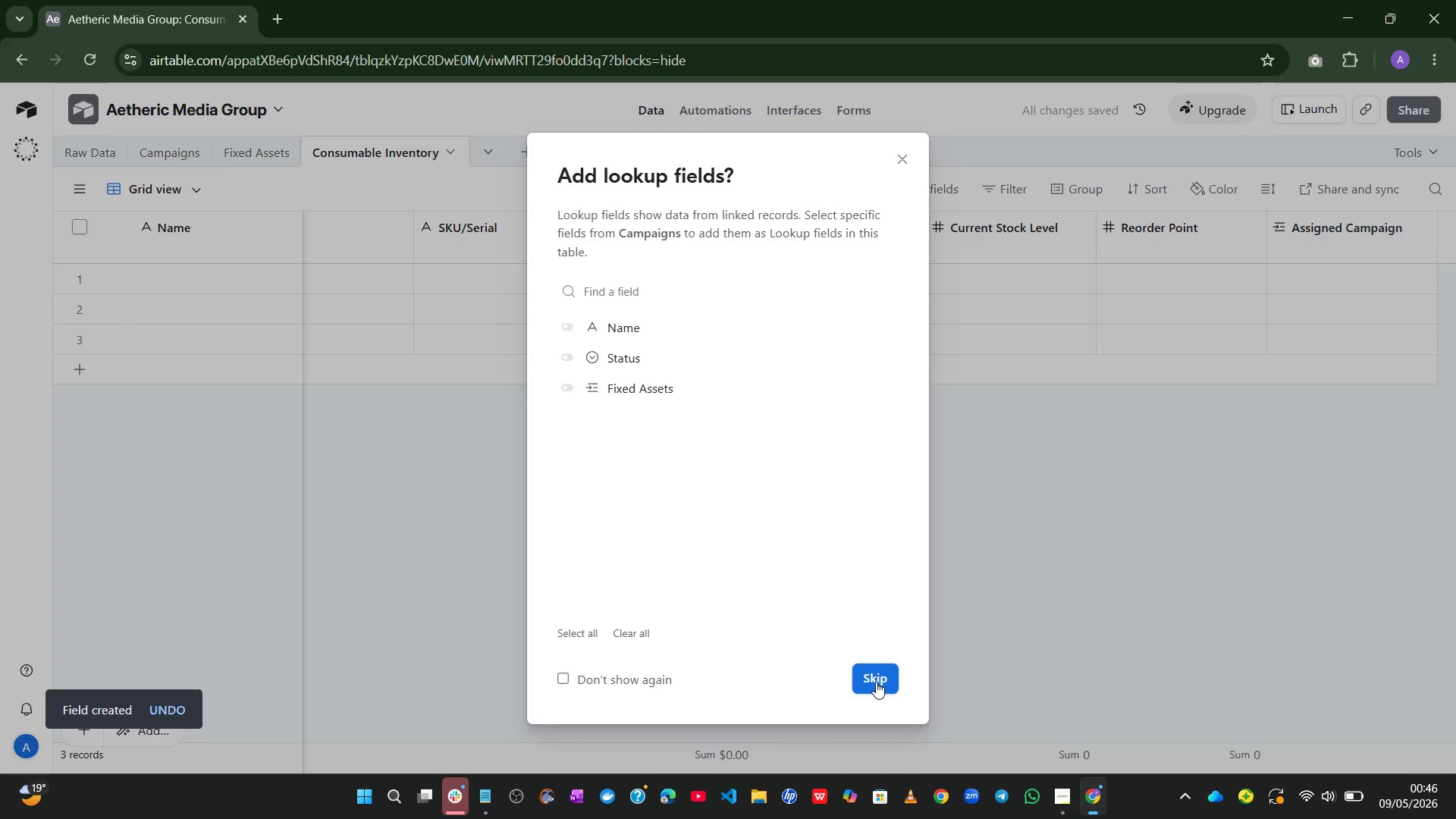 
left_click([876, 682])
 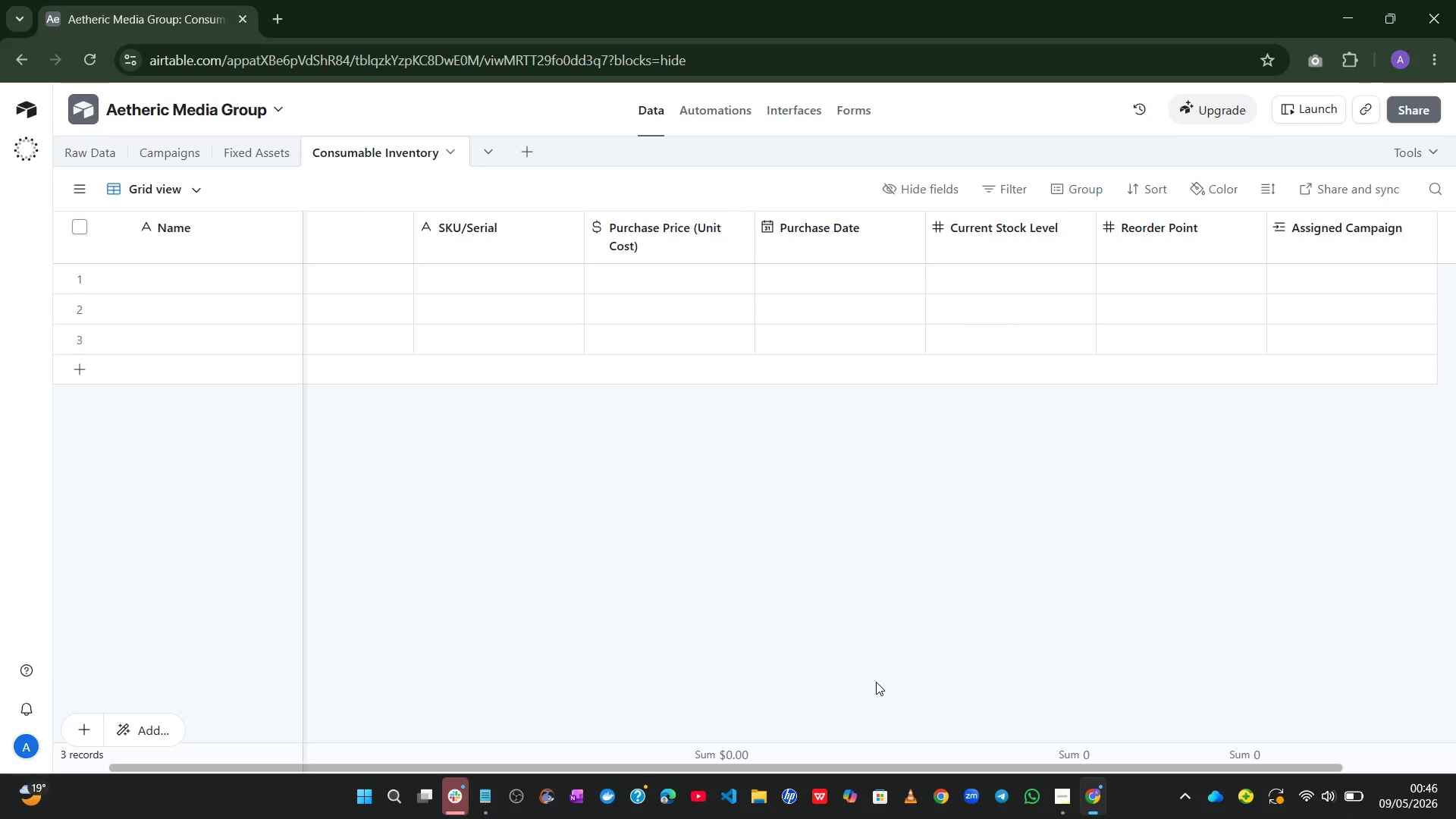 
wait(10.17)
 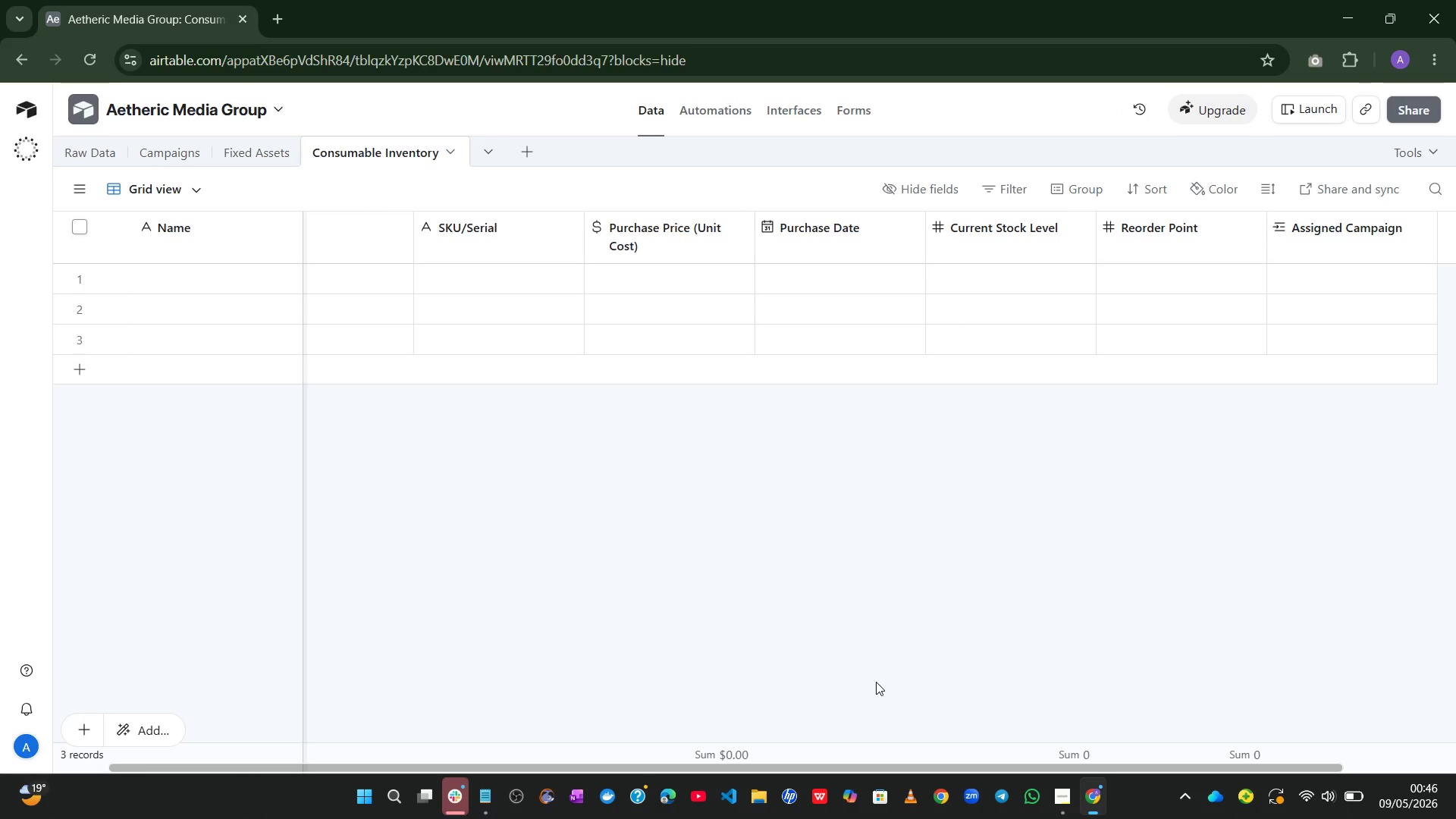 
left_click([1353, 243])
 